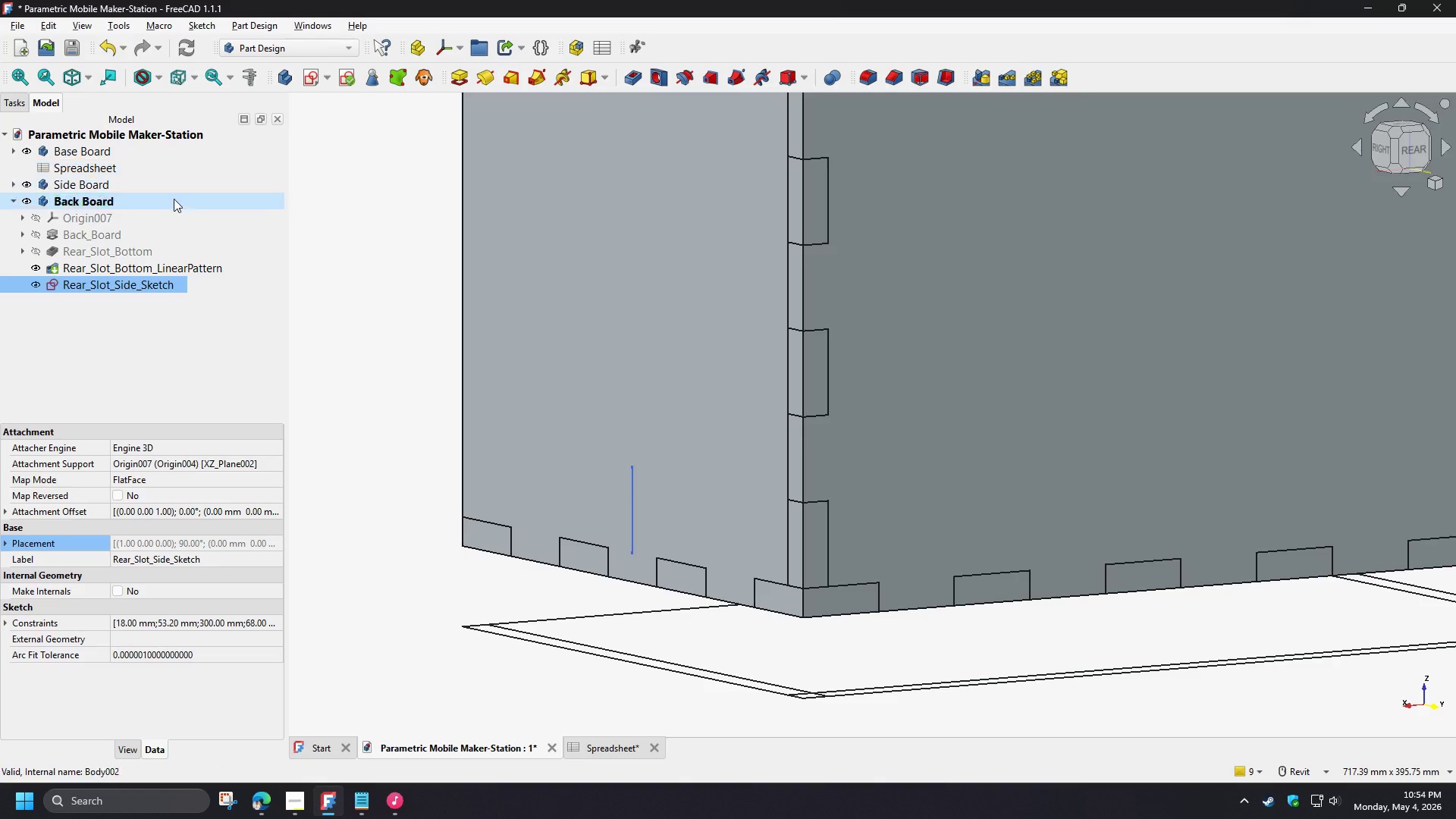 
left_click([630, 77])
 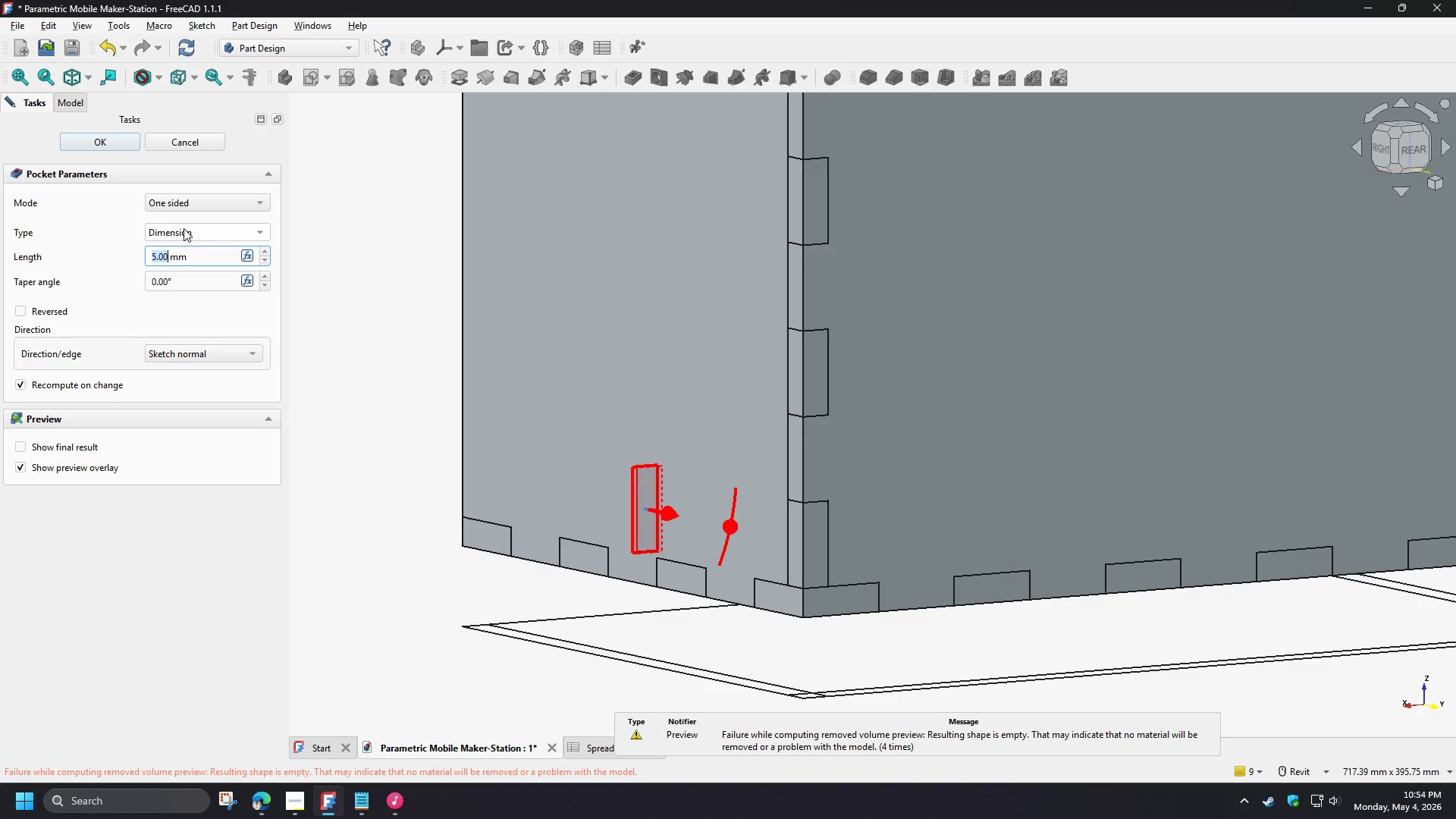 
left_click([173, 232])
 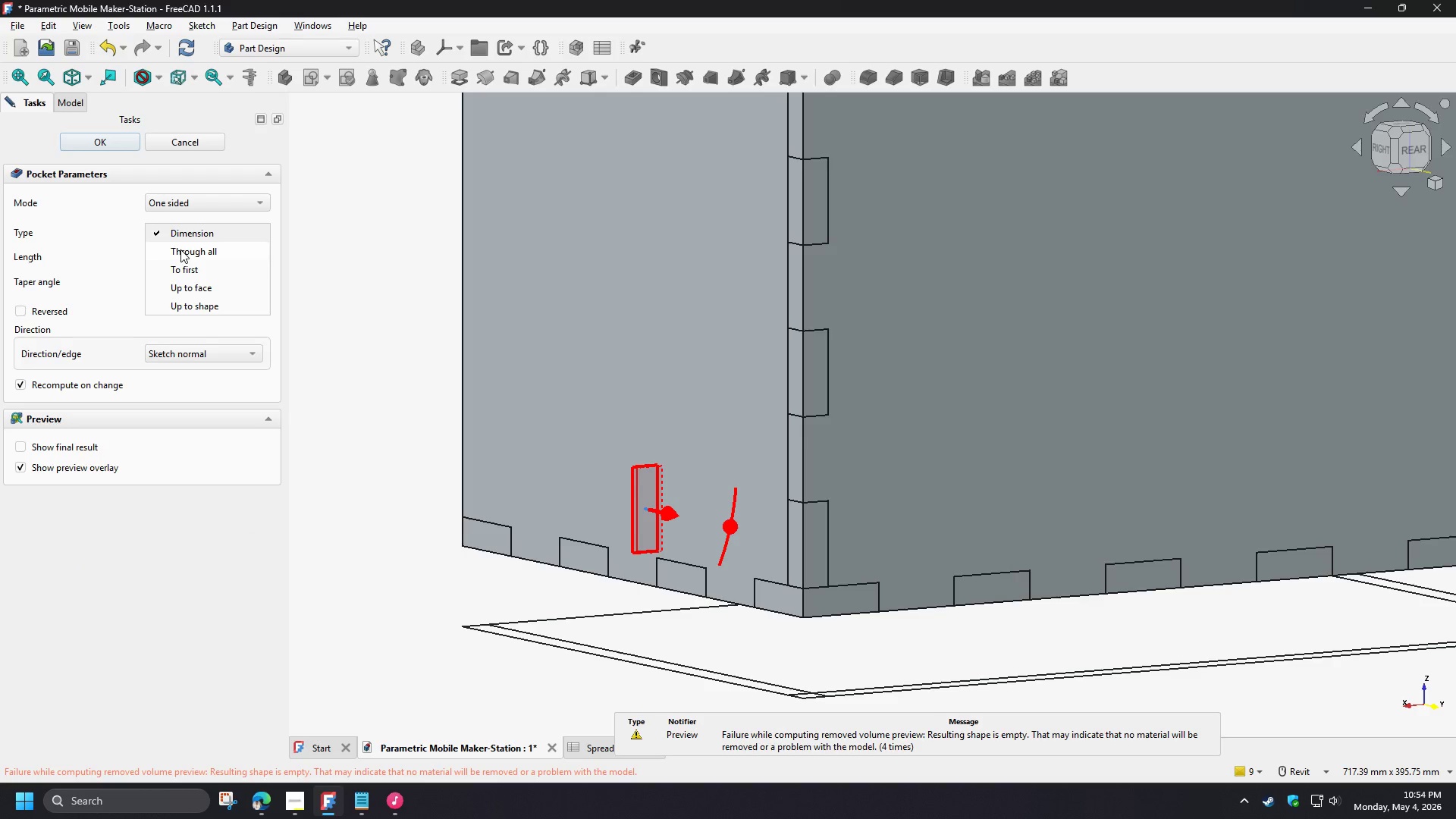 
left_click([180, 249])
 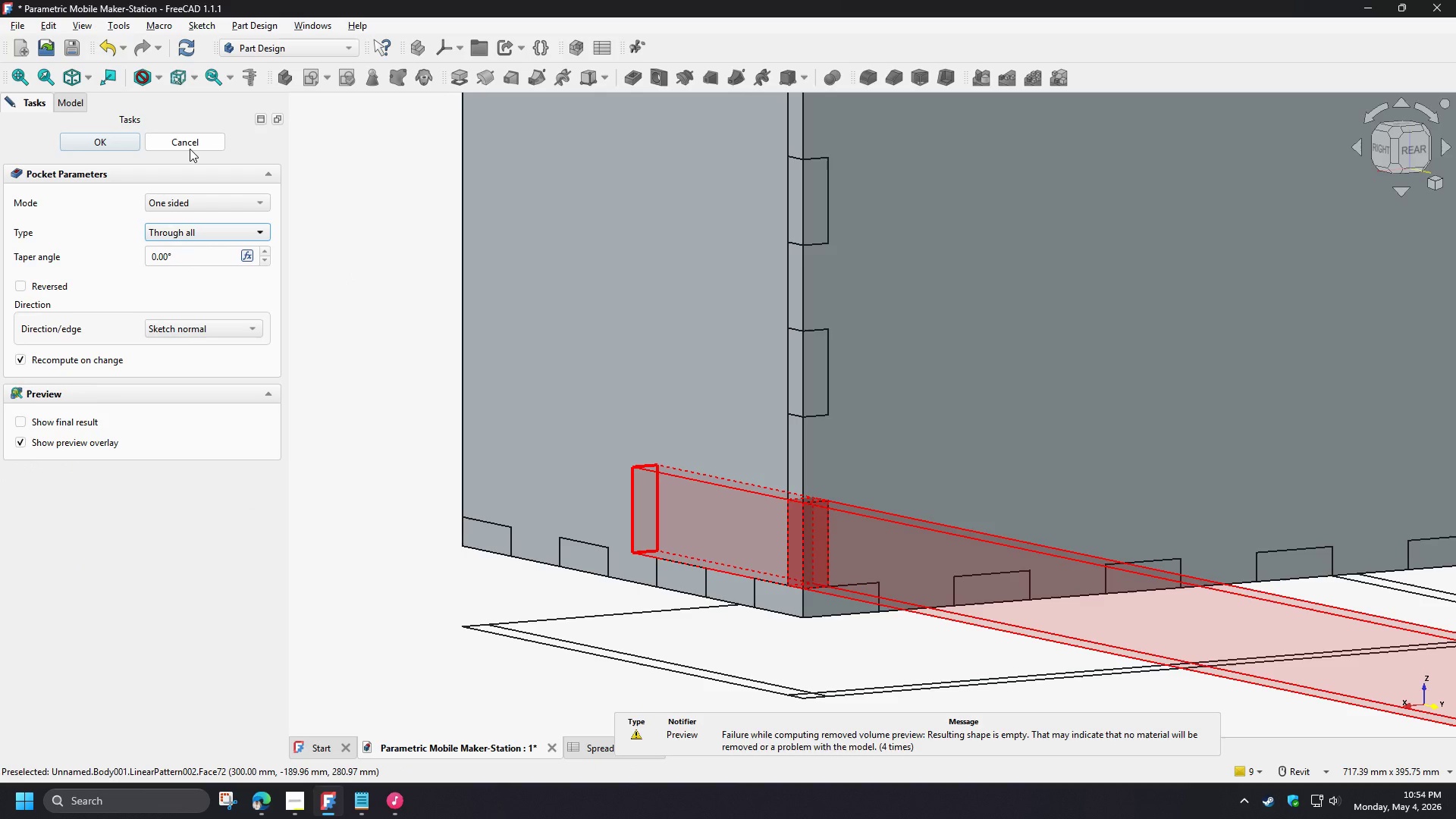 
wait(5.76)
 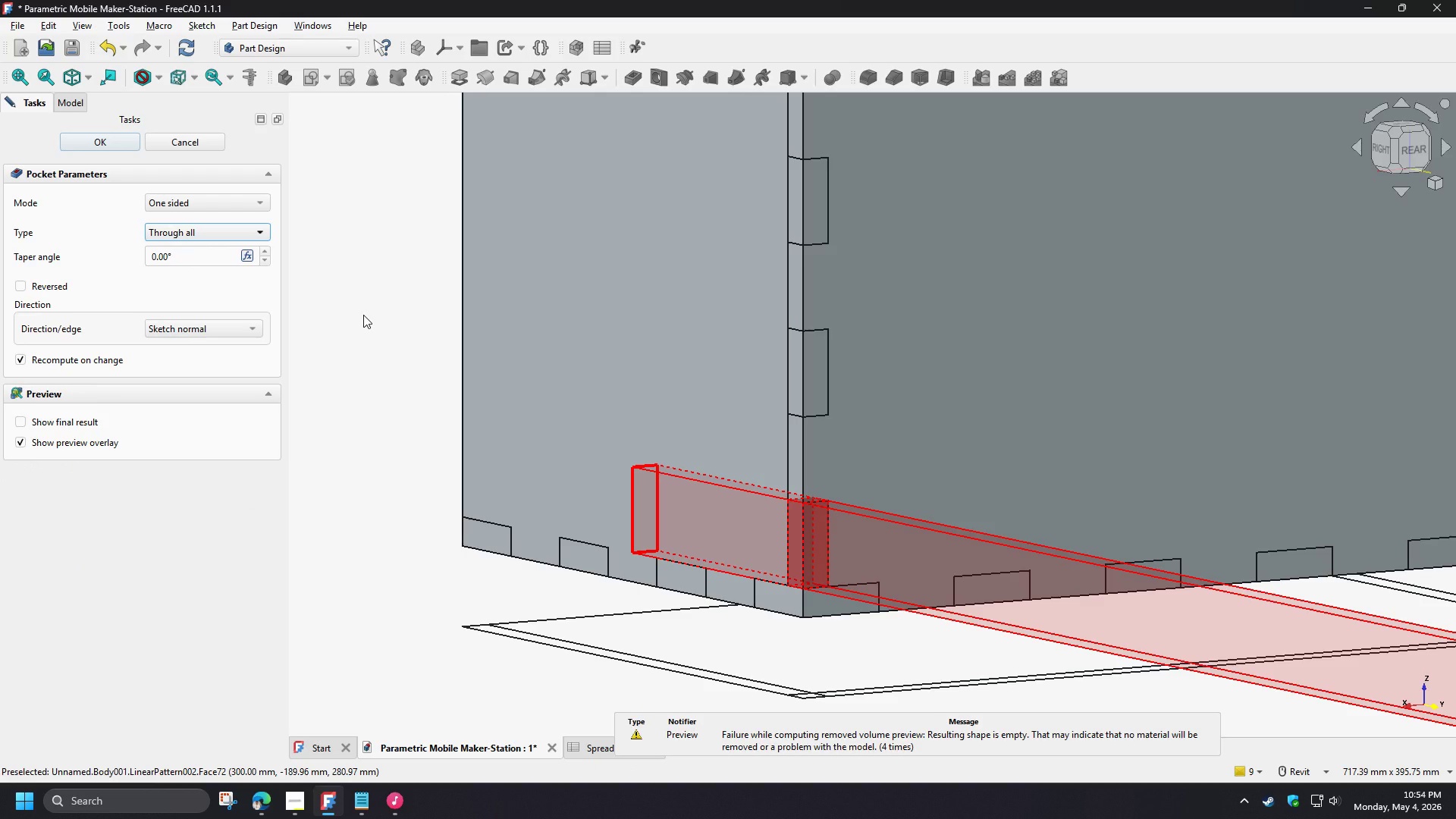 
left_click([115, 140])
 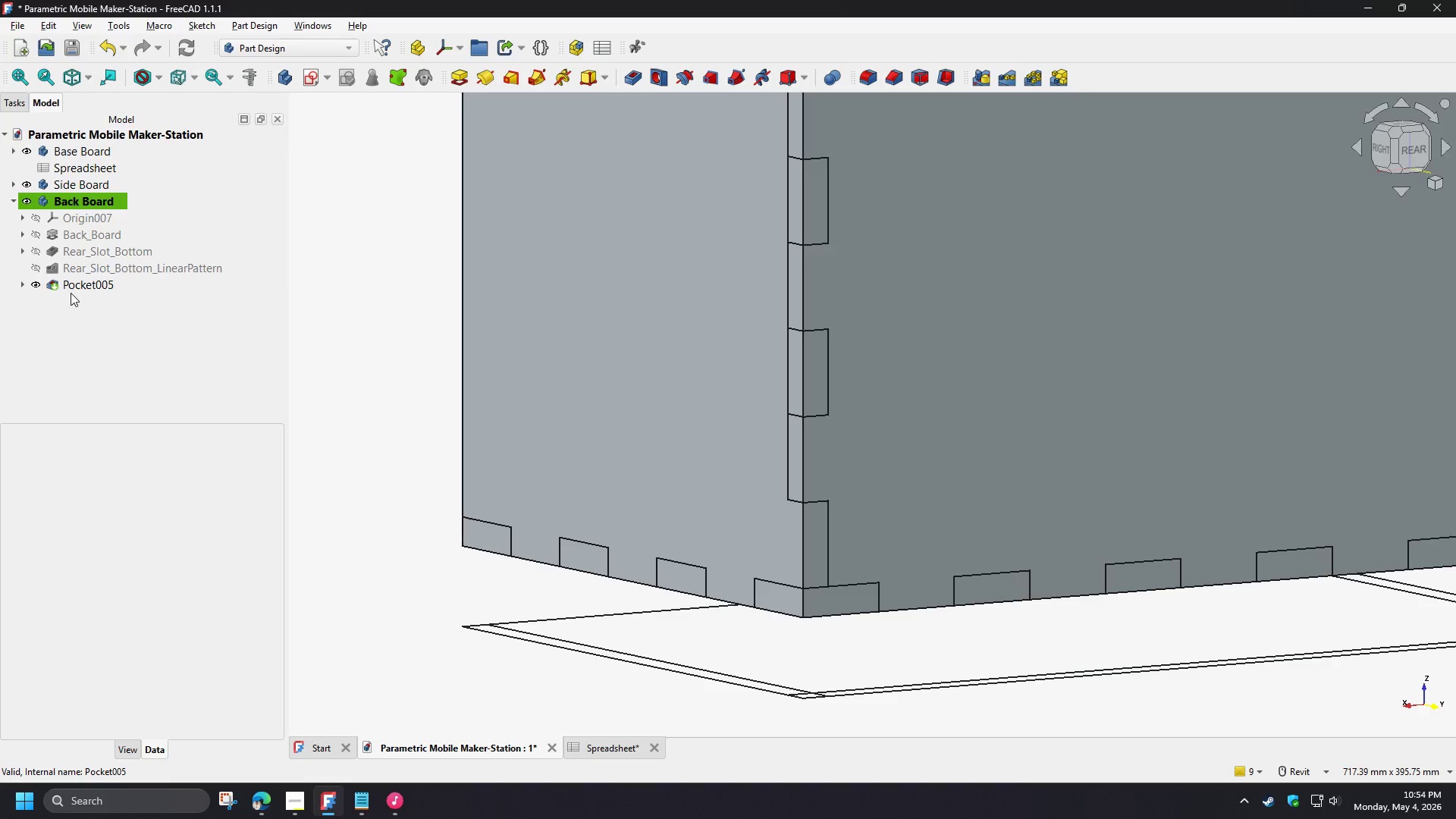 
left_click([71, 287])
 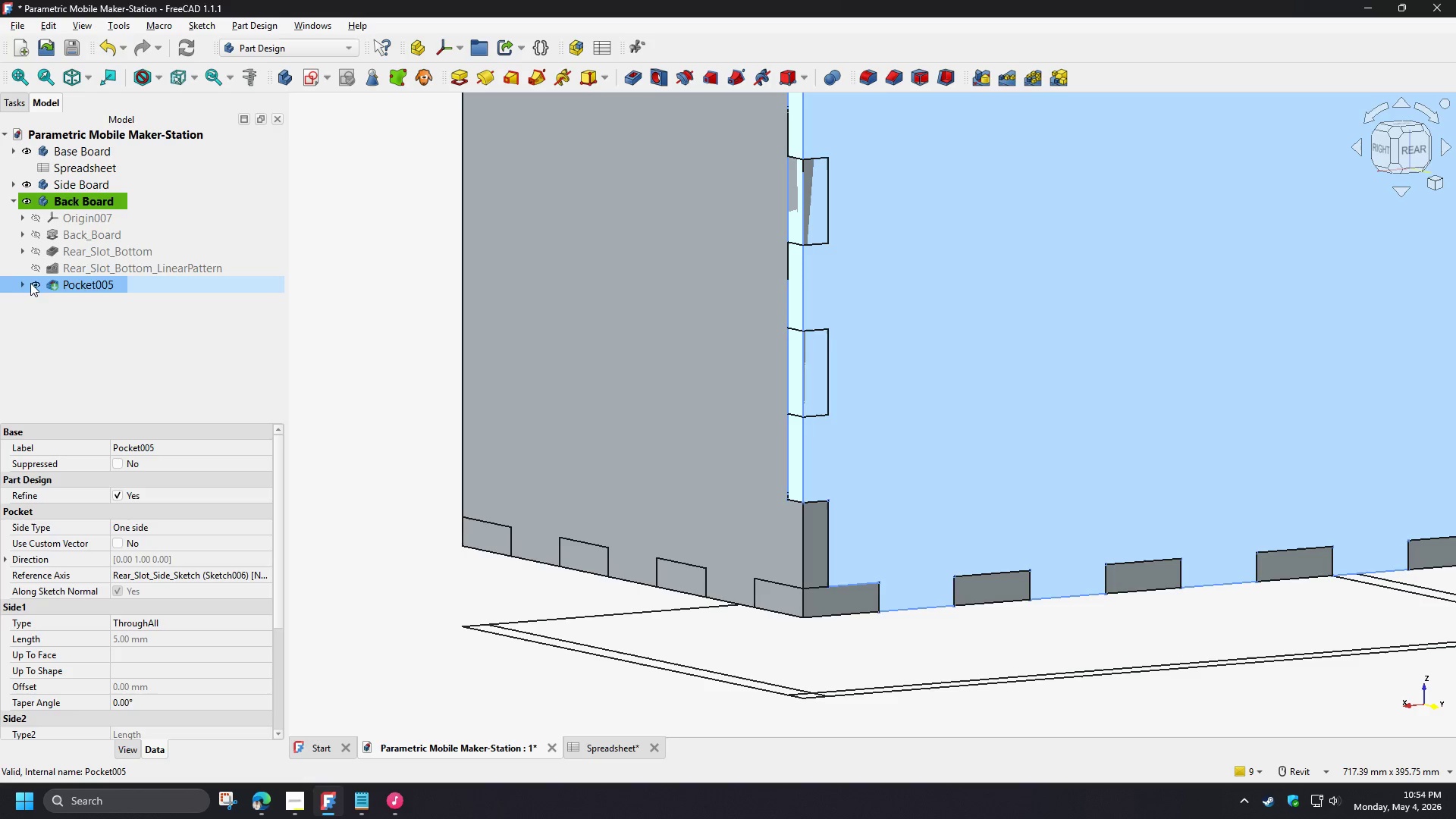 
left_click([24, 285])
 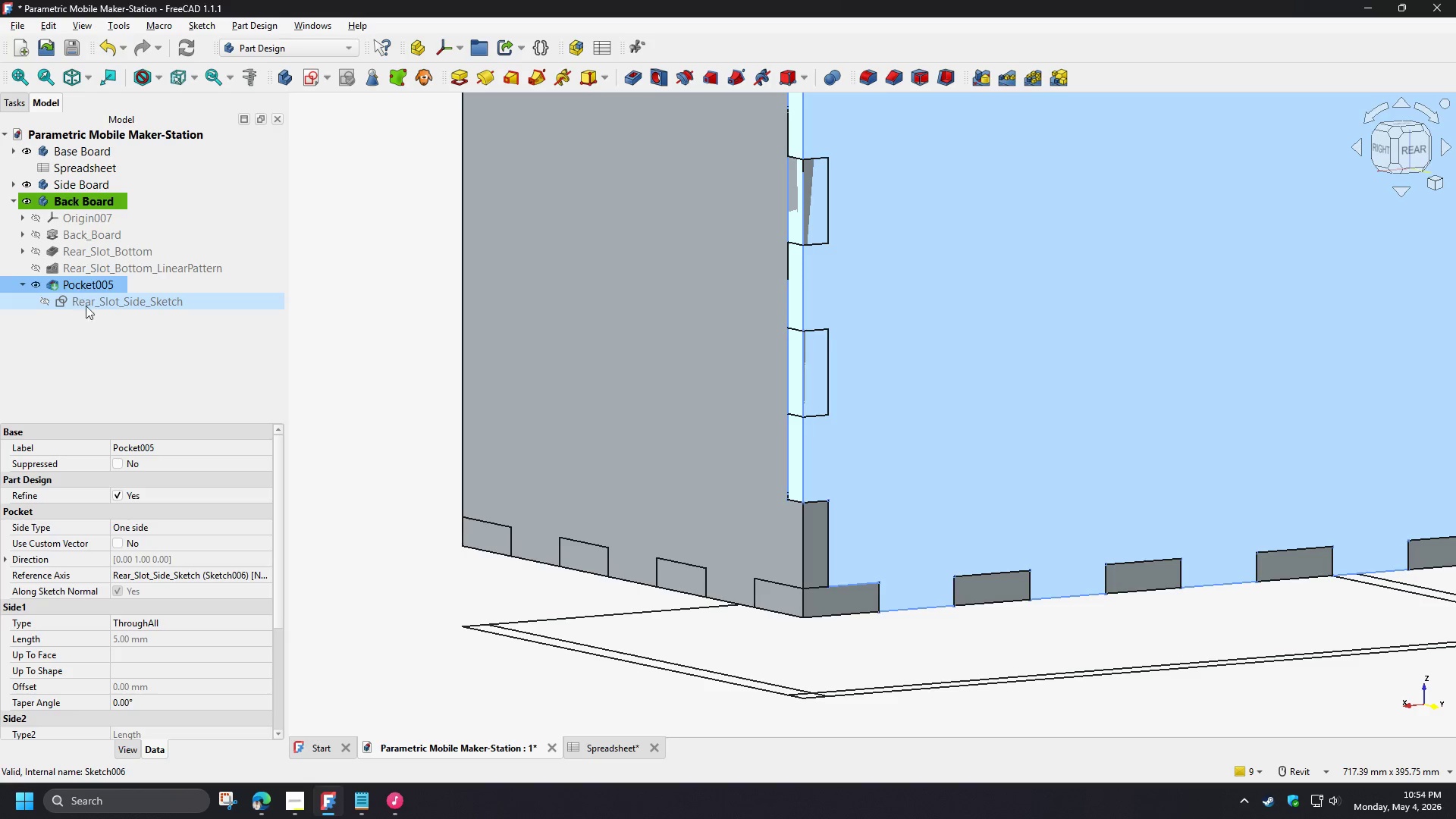 
key(F2)
 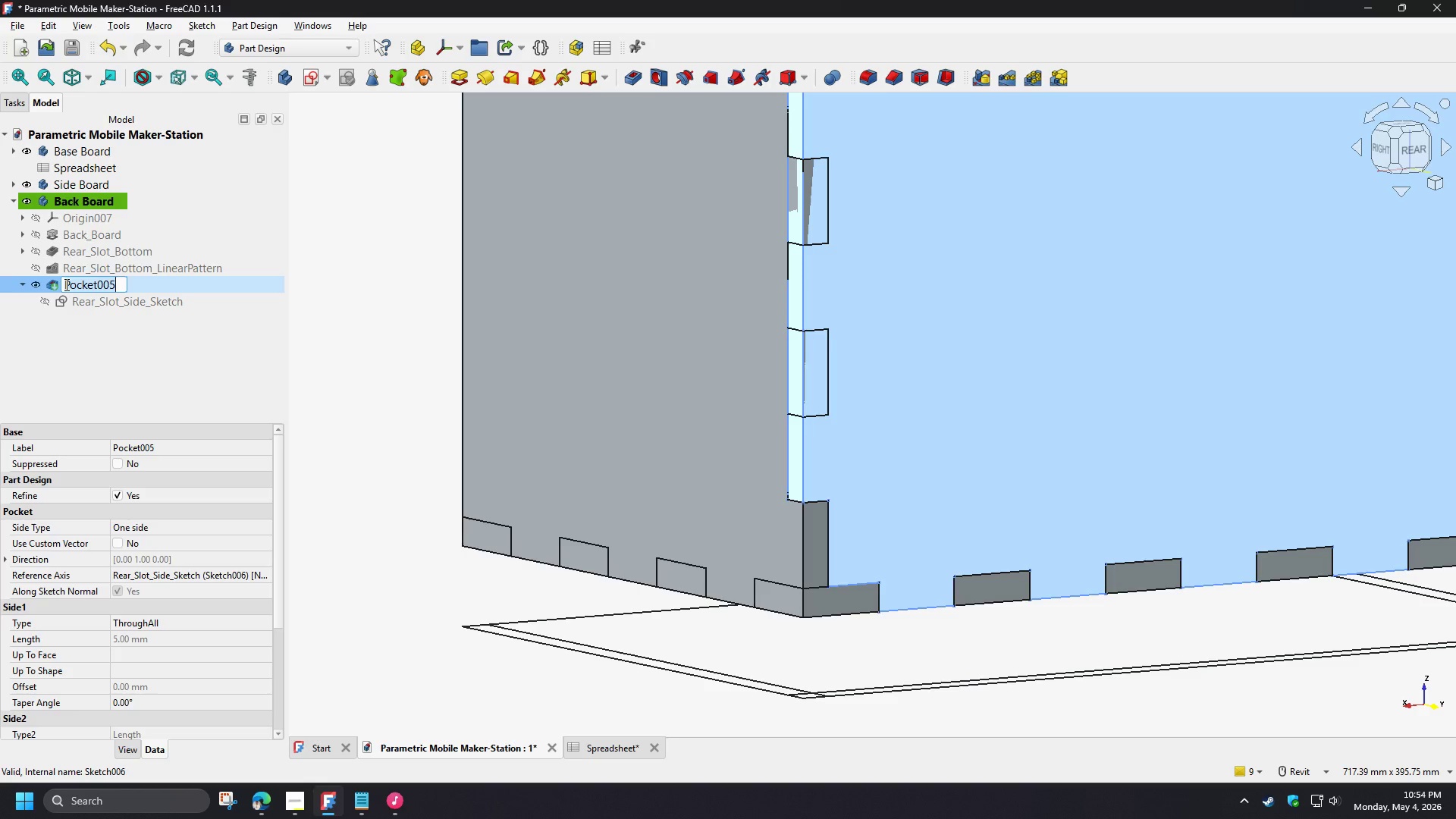 
type(Rear_Slot_s)
key(Backspace)
type(Side)
 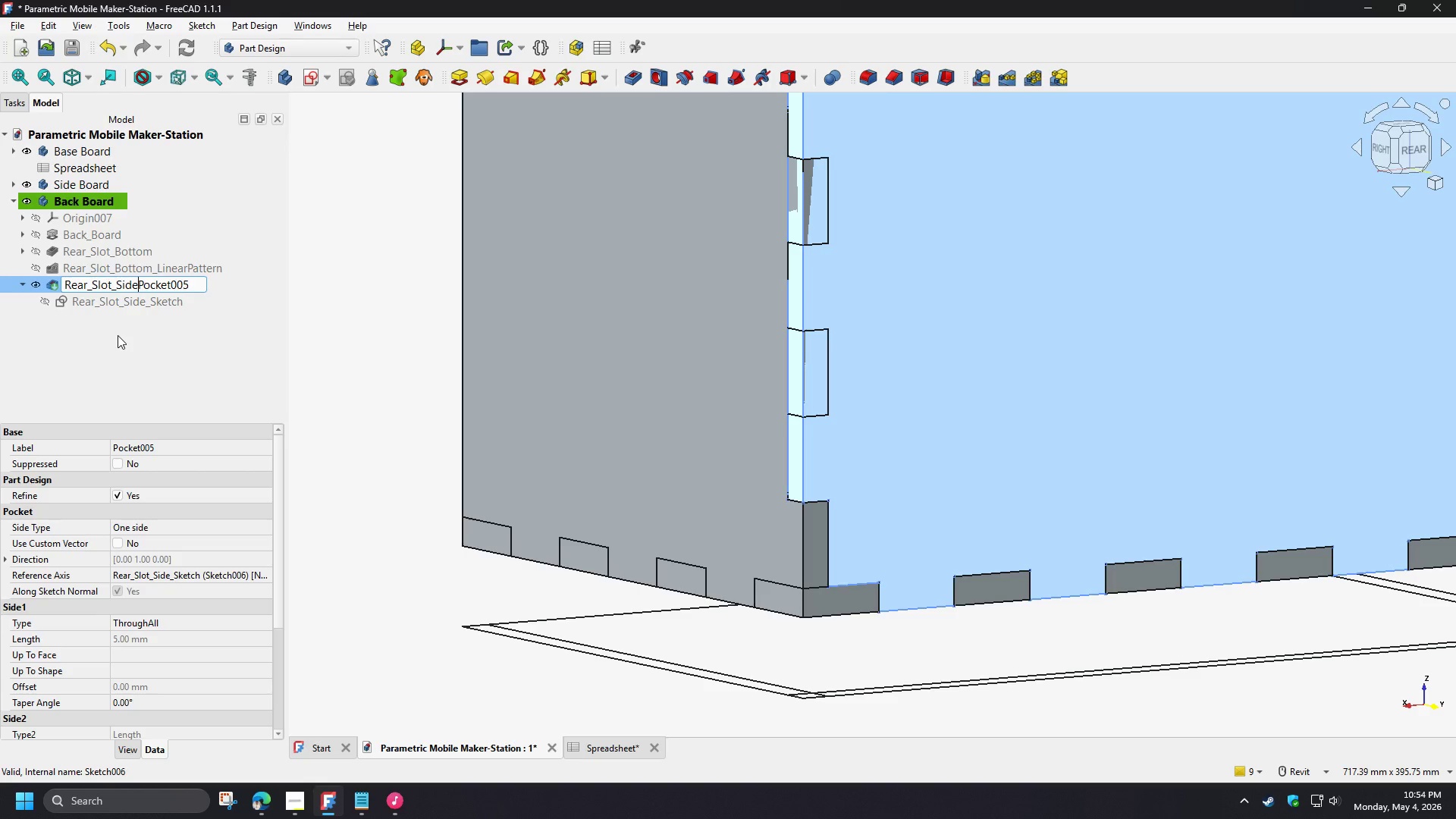 
key(Shift+Minus)
 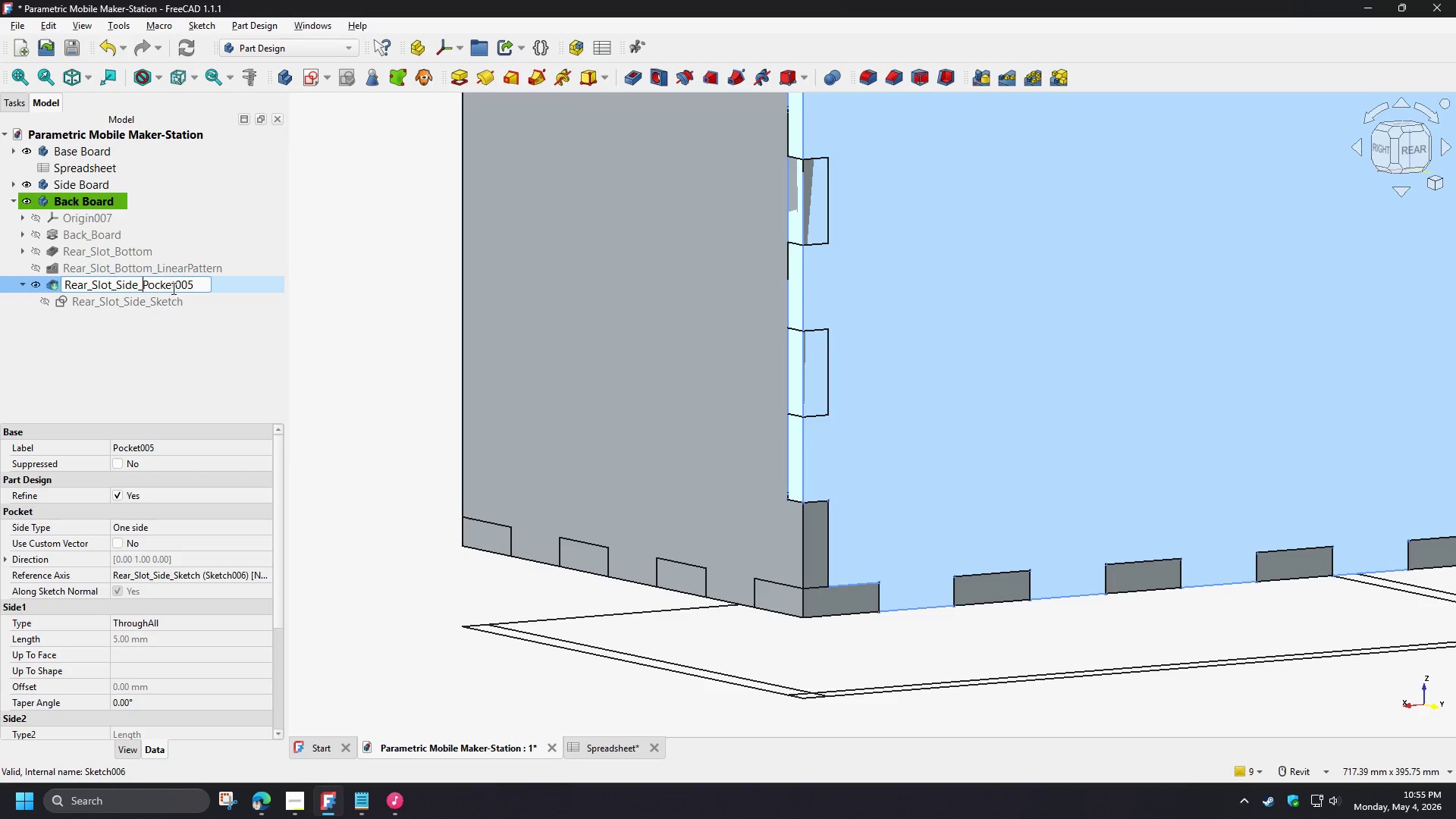 
left_click_drag(start_coordinate=[172, 288], to_coordinate=[233, 290])
 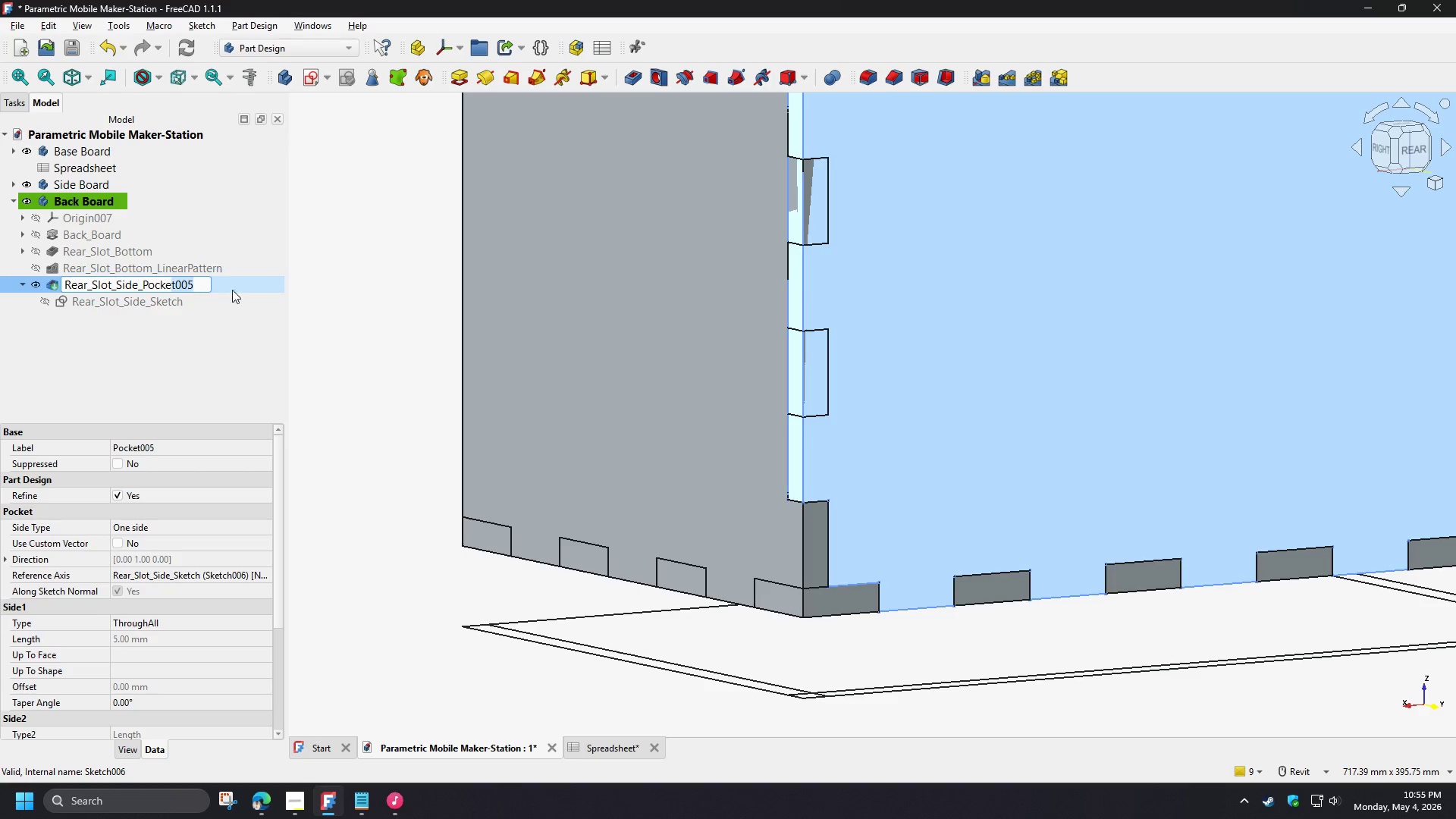 
key(Backspace)
 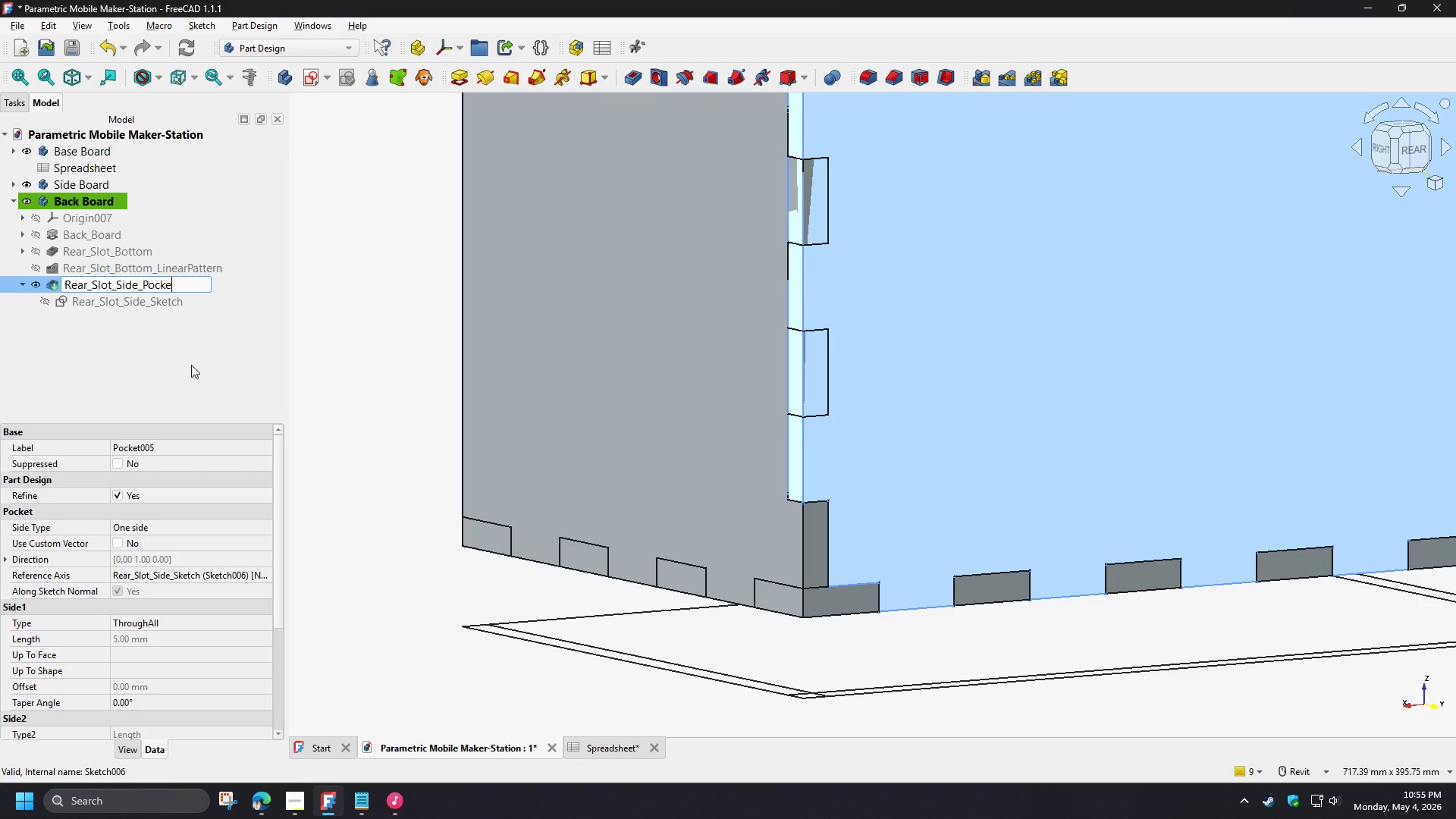 
key(Enter)
 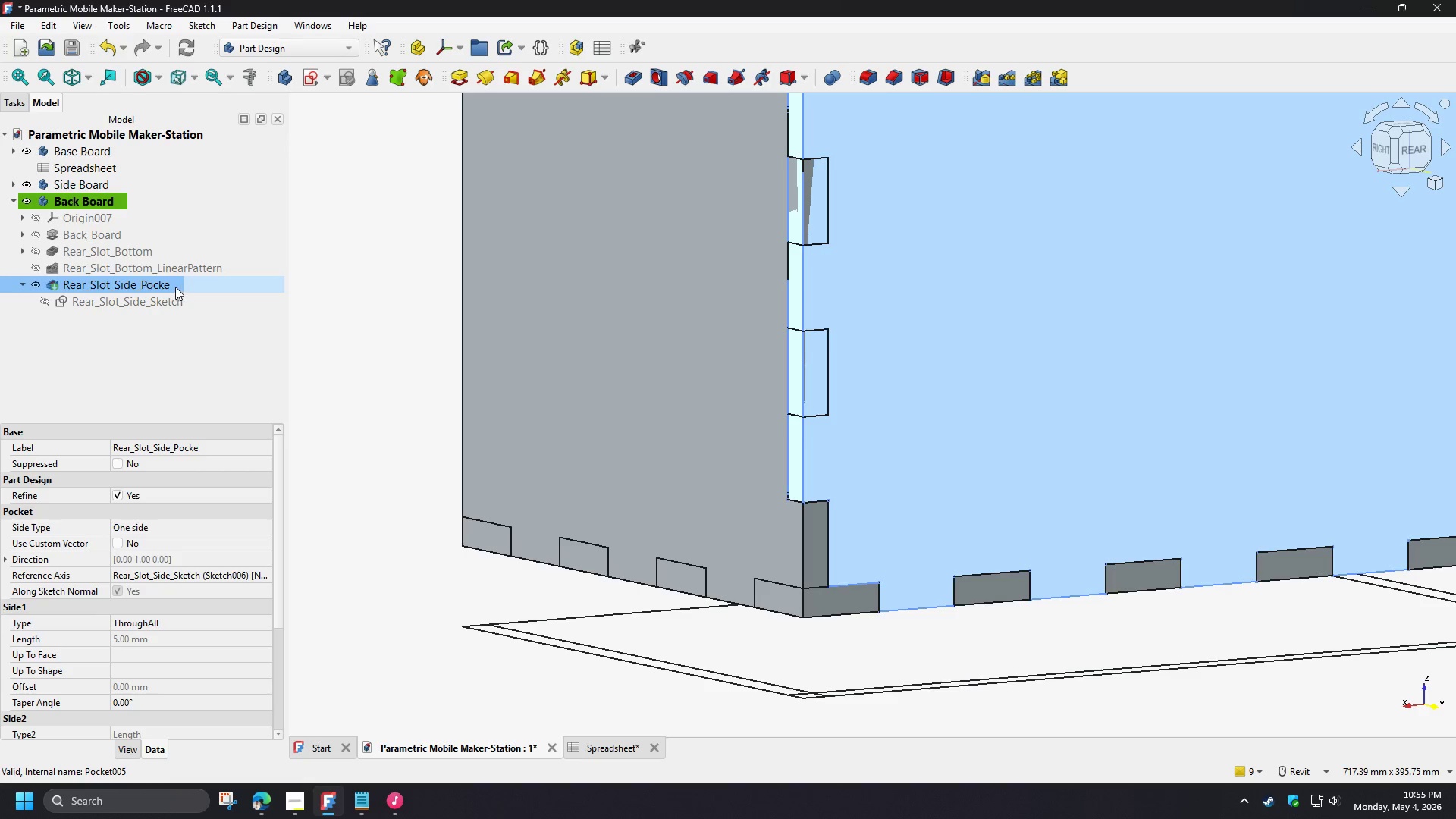 
left_click([174, 287])
 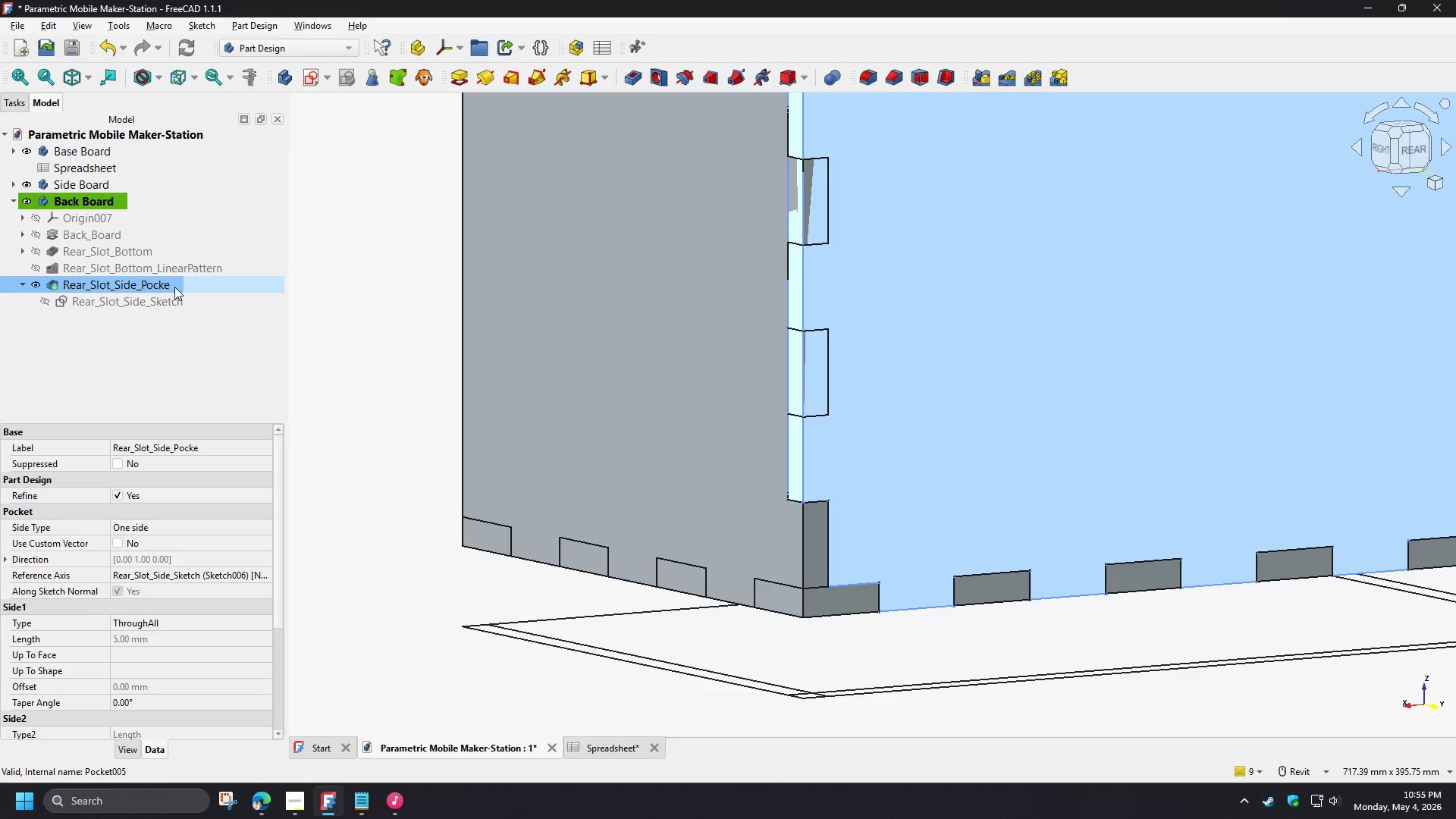 
key(F2)
 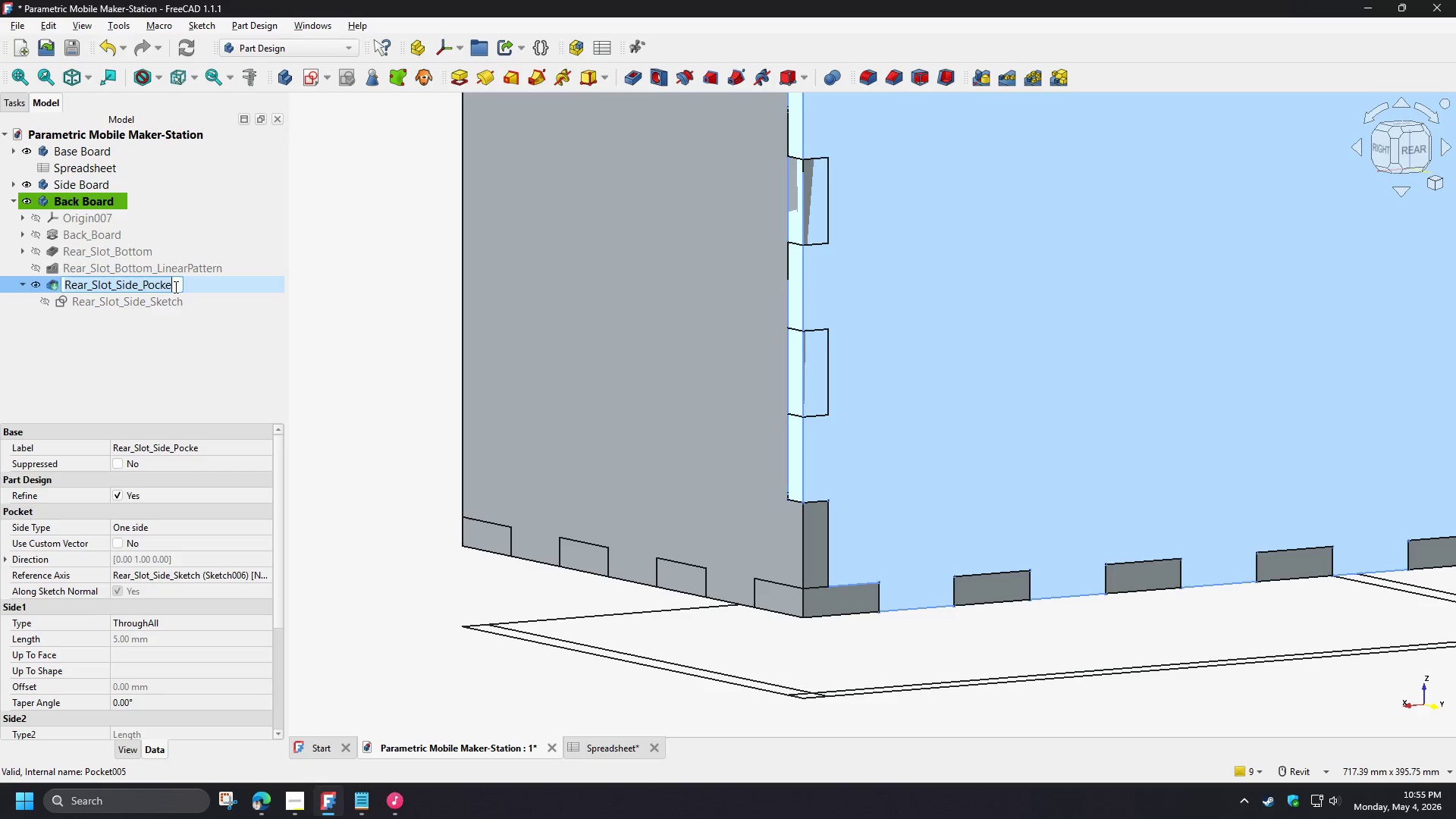 
left_click([174, 287])
 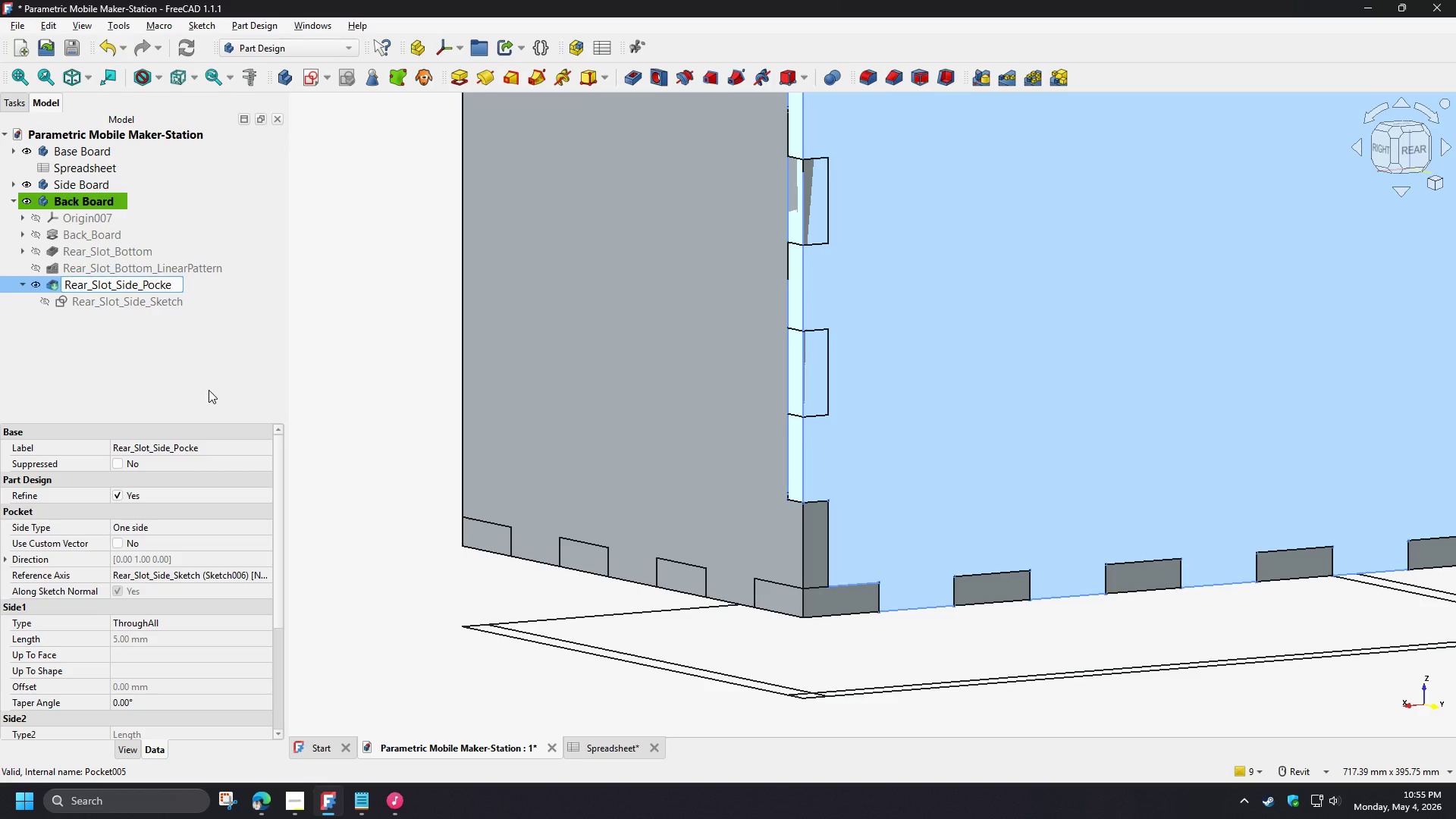 
key(T)
 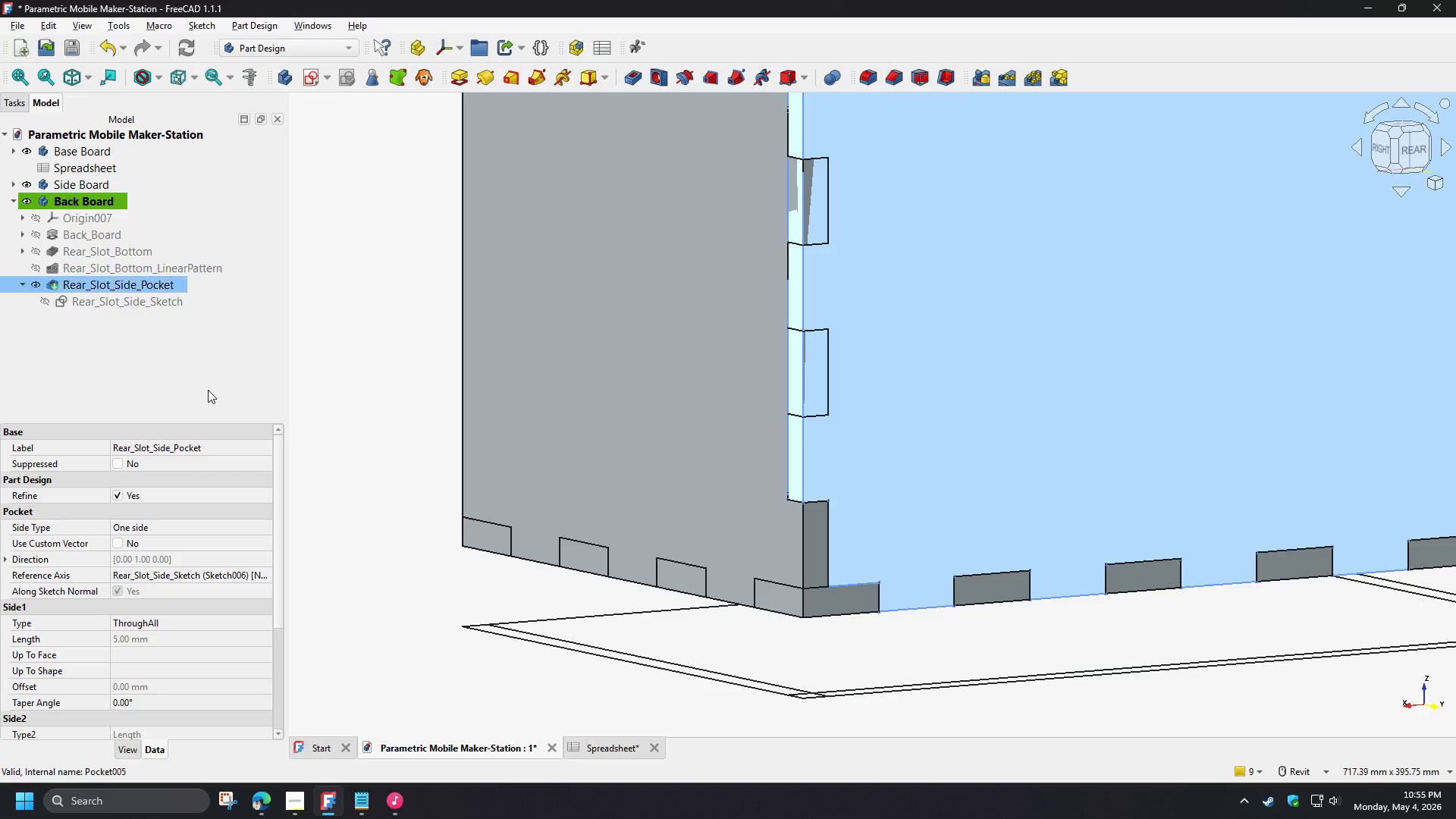 
left_click([208, 390])
 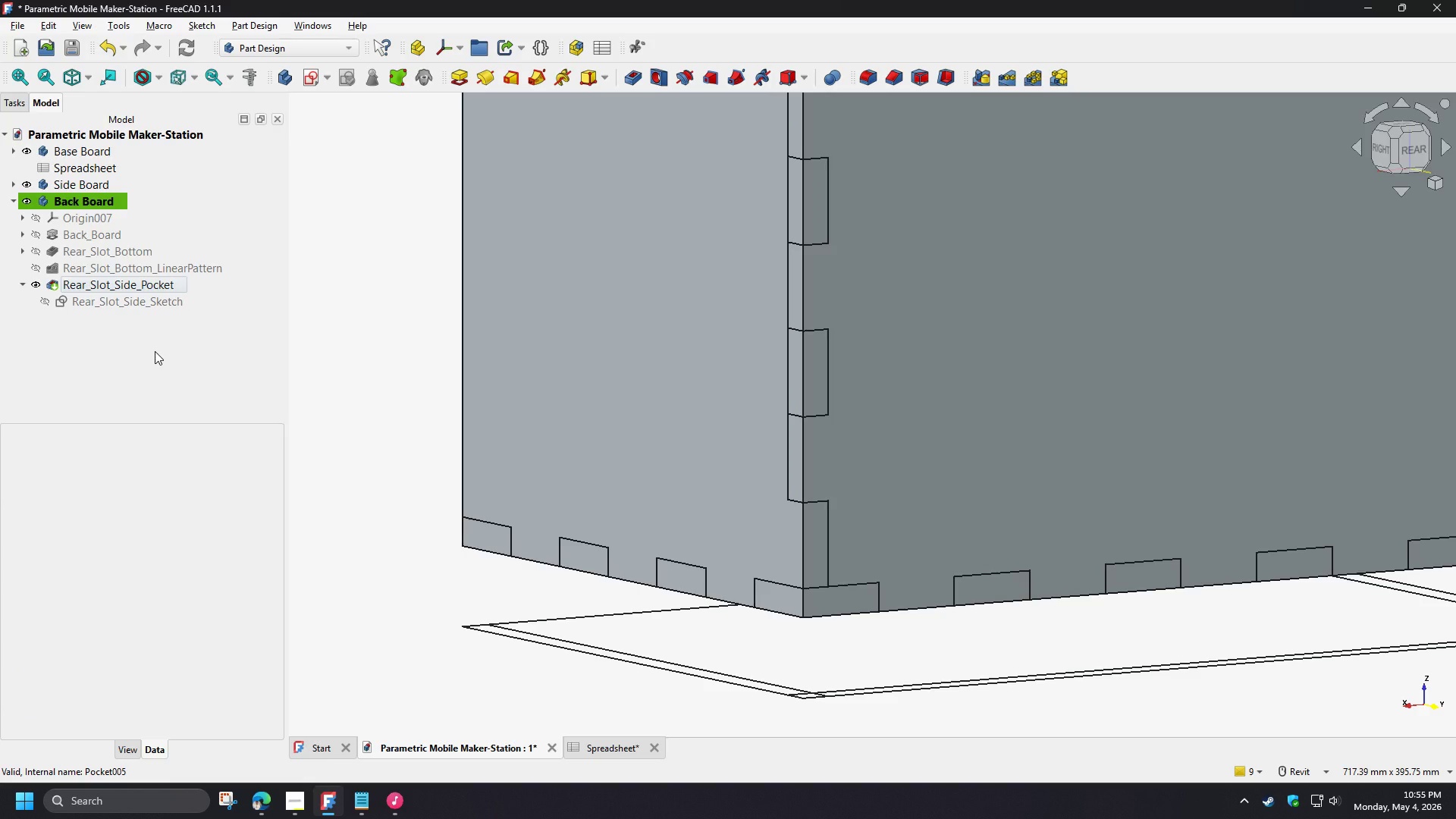 
left_click([155, 351])
 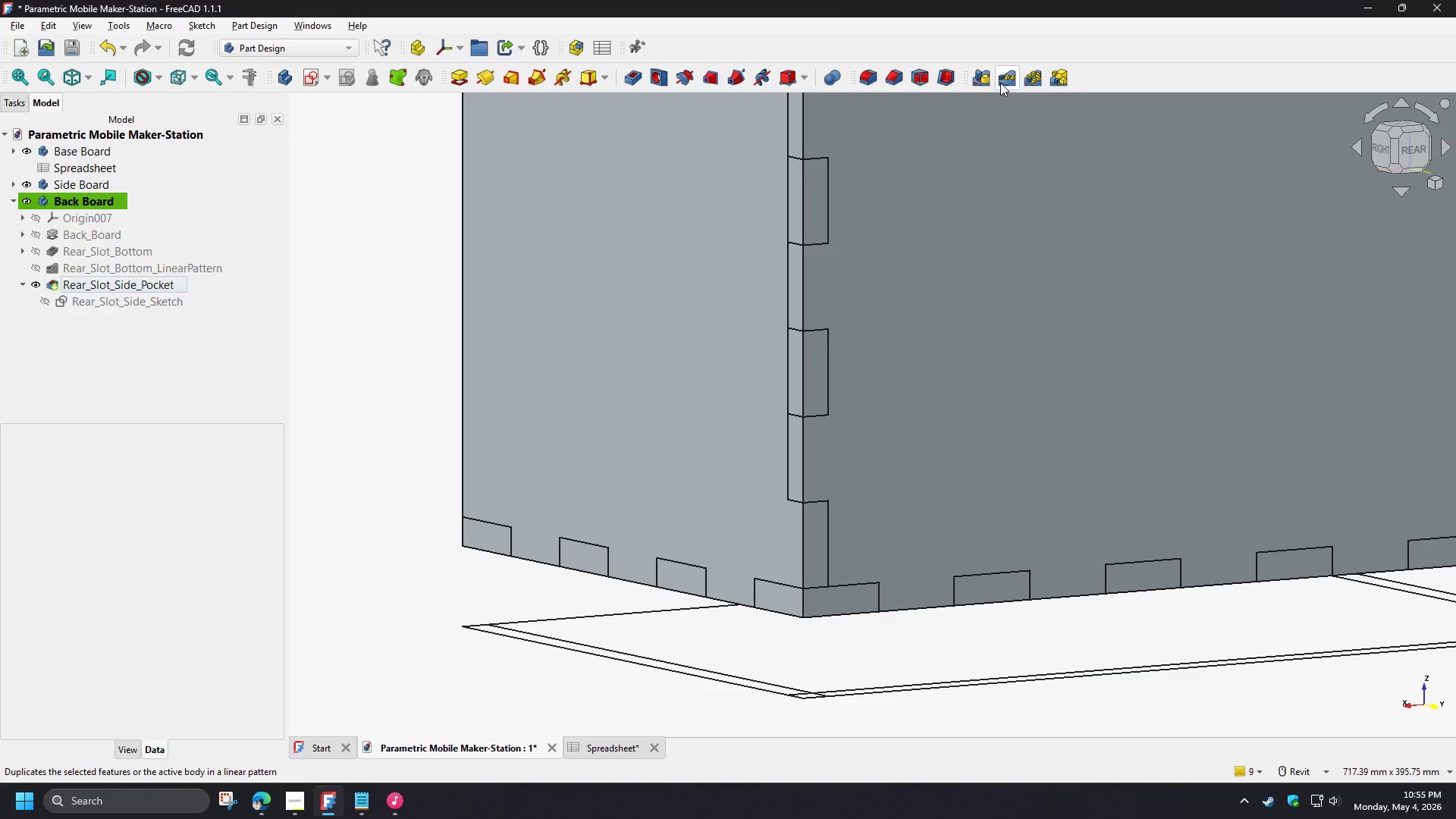 
left_click([1000, 83])
 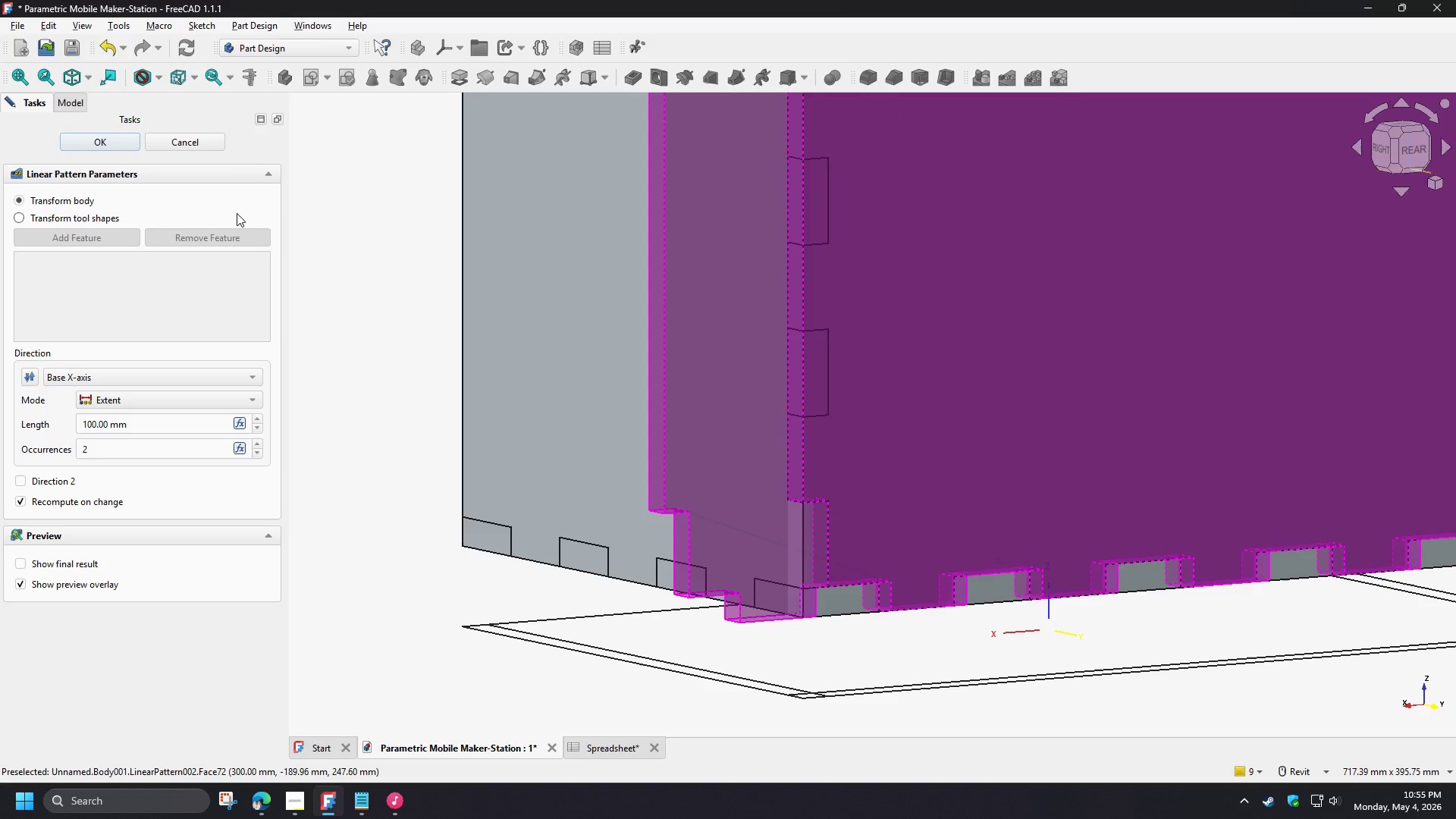 
left_click([202, 136])
 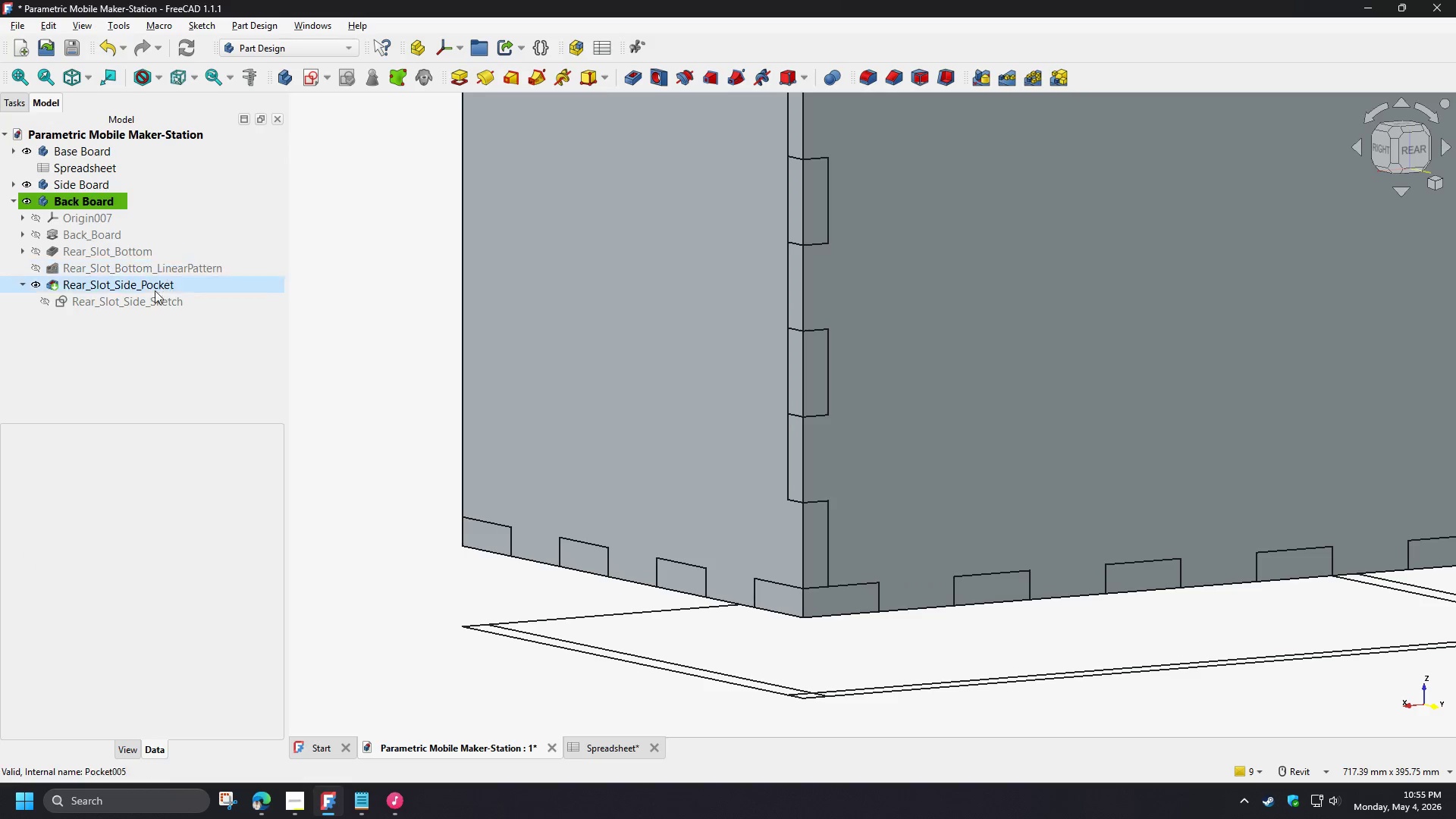 
left_click([123, 287])
 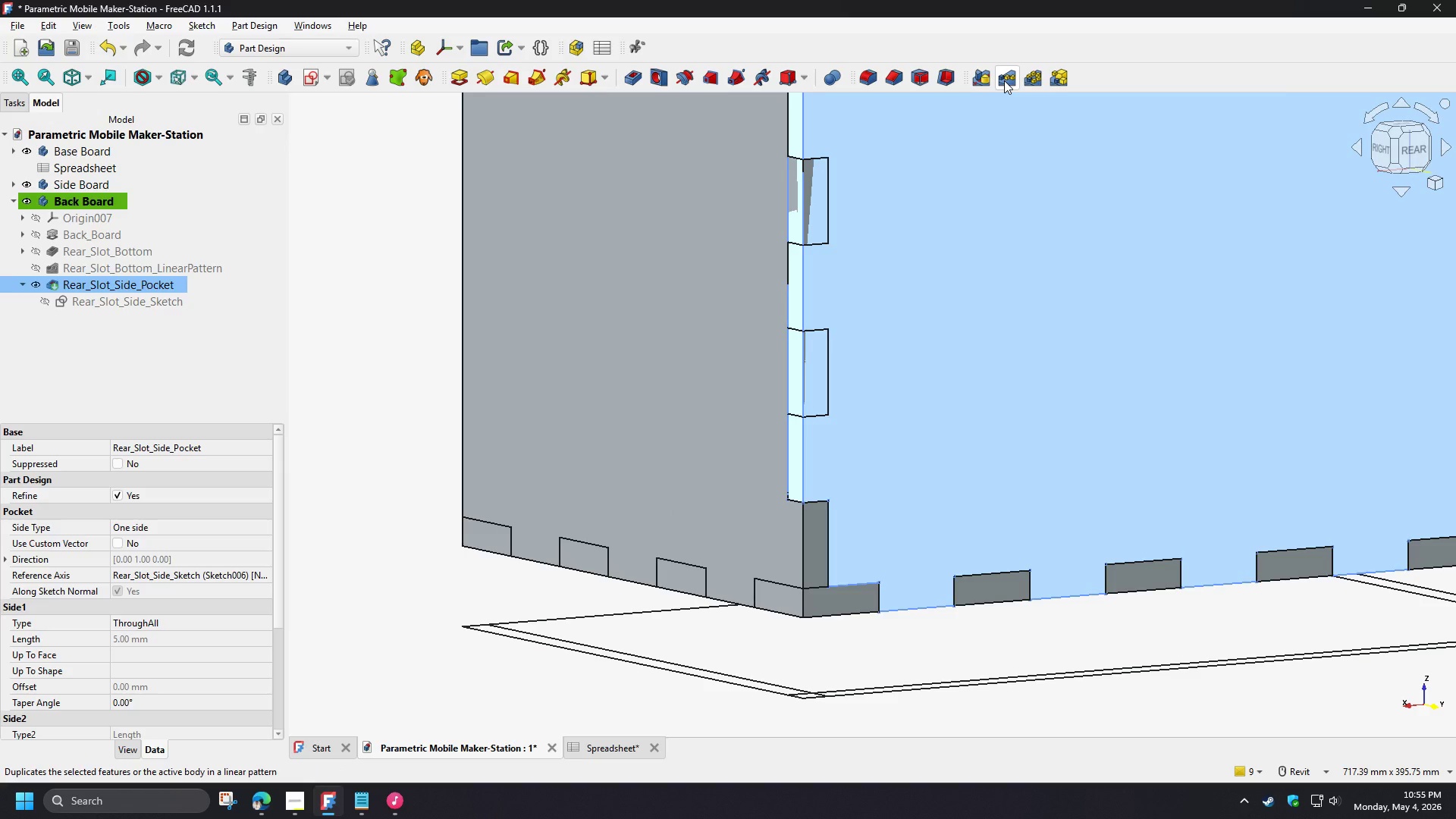 
left_click([1004, 80])
 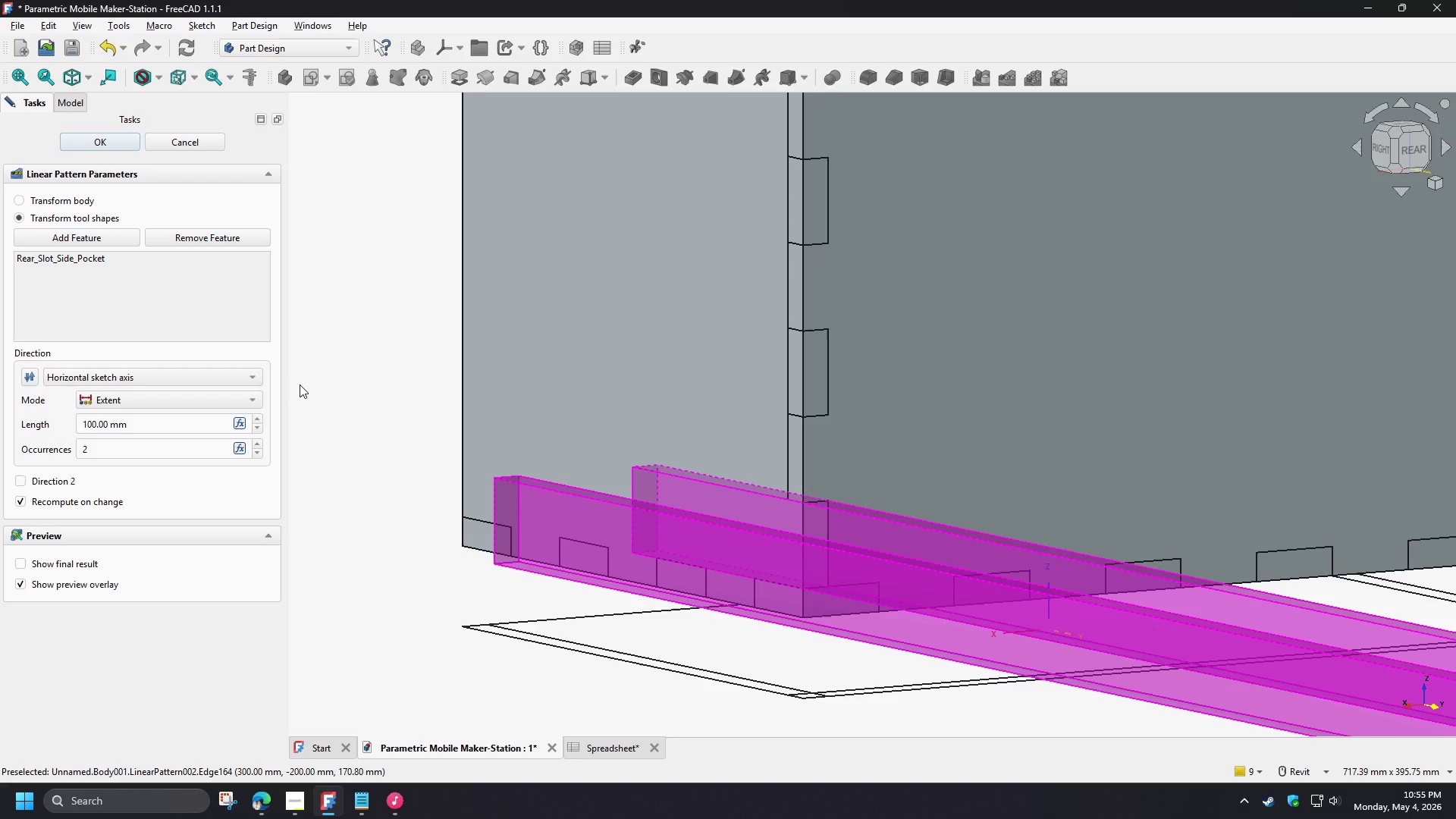 
left_click([140, 378])
 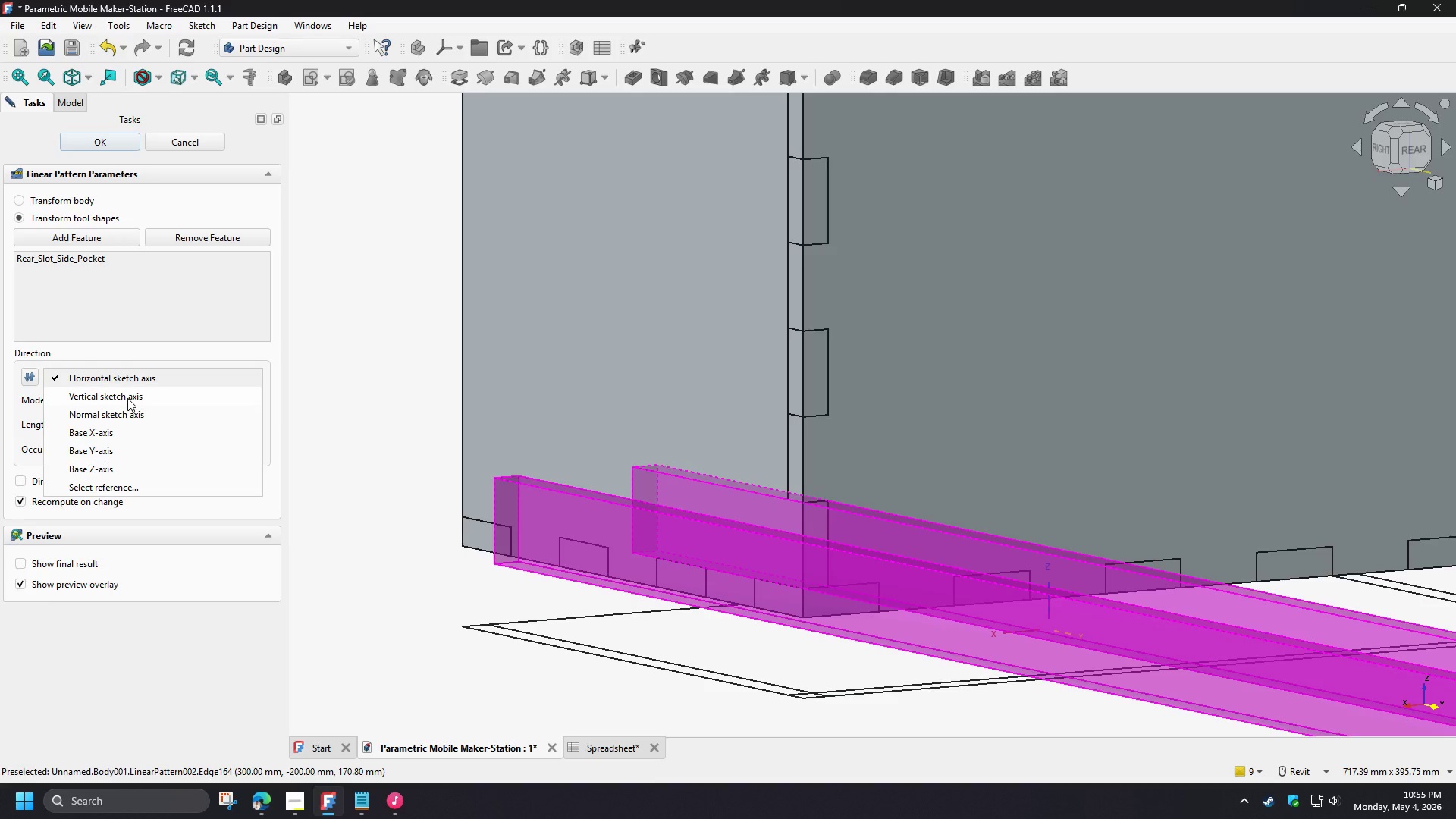 
left_click([127, 398])
 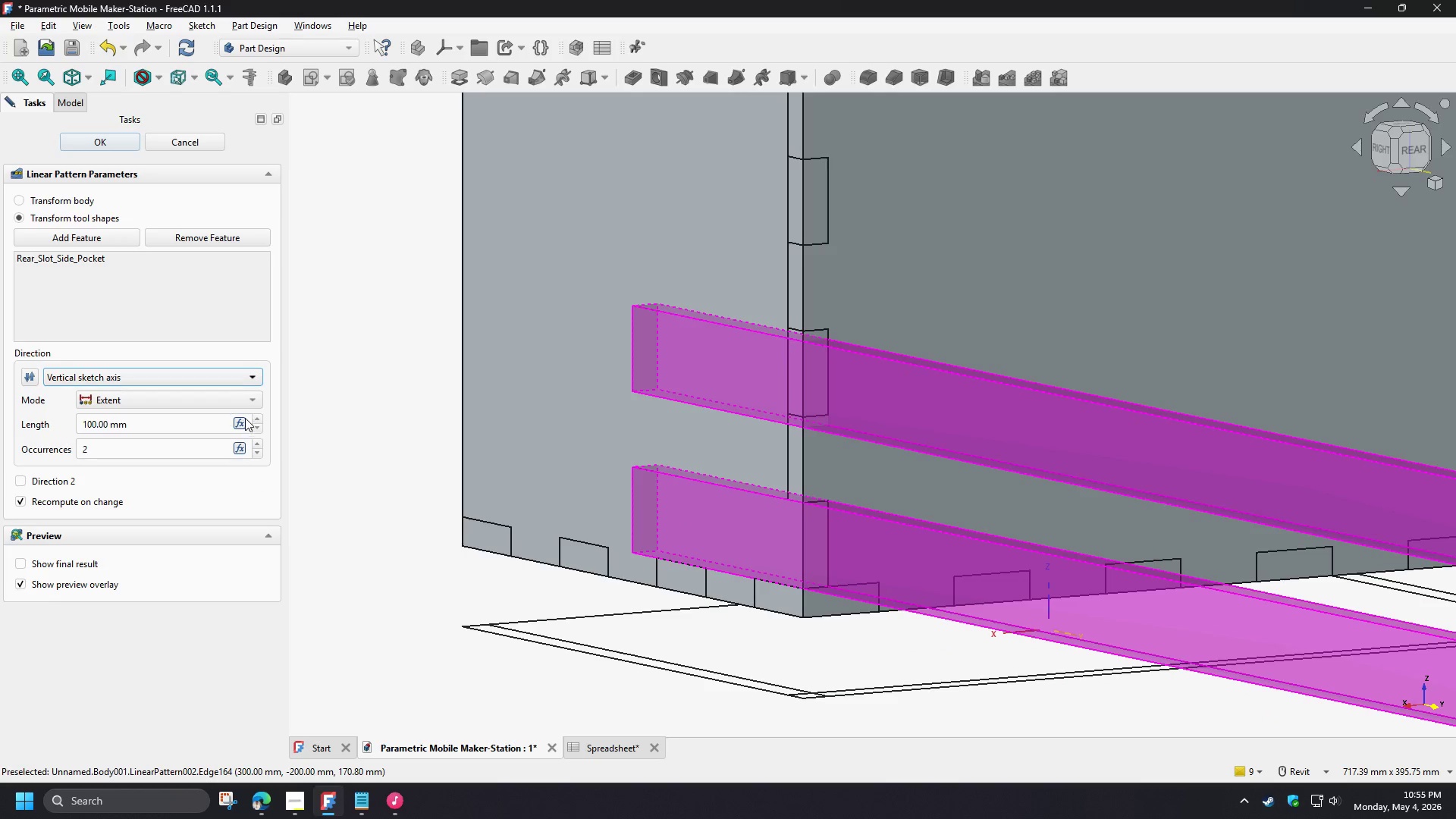 
left_click([244, 403])
 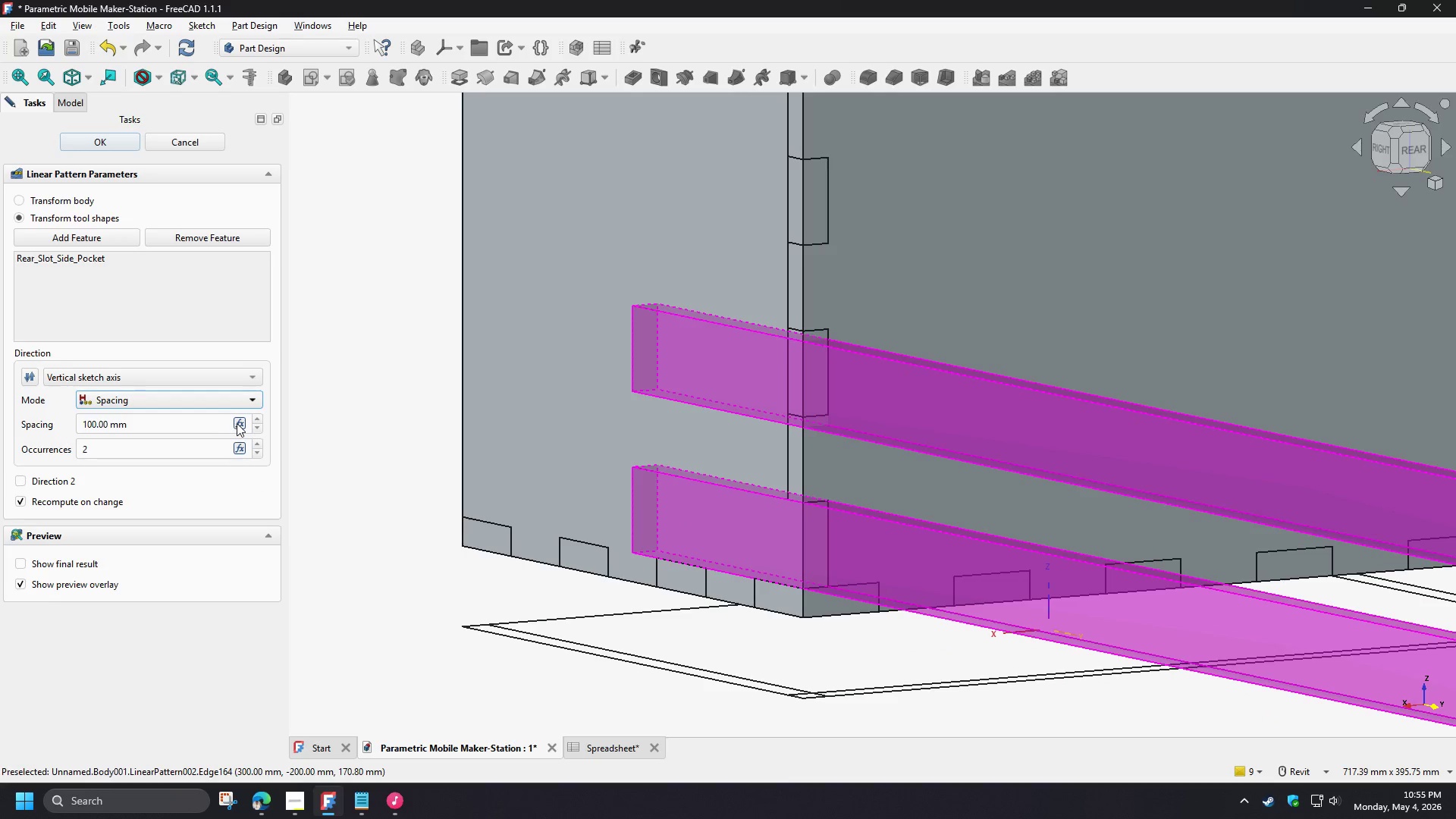 
double_click([238, 422])
 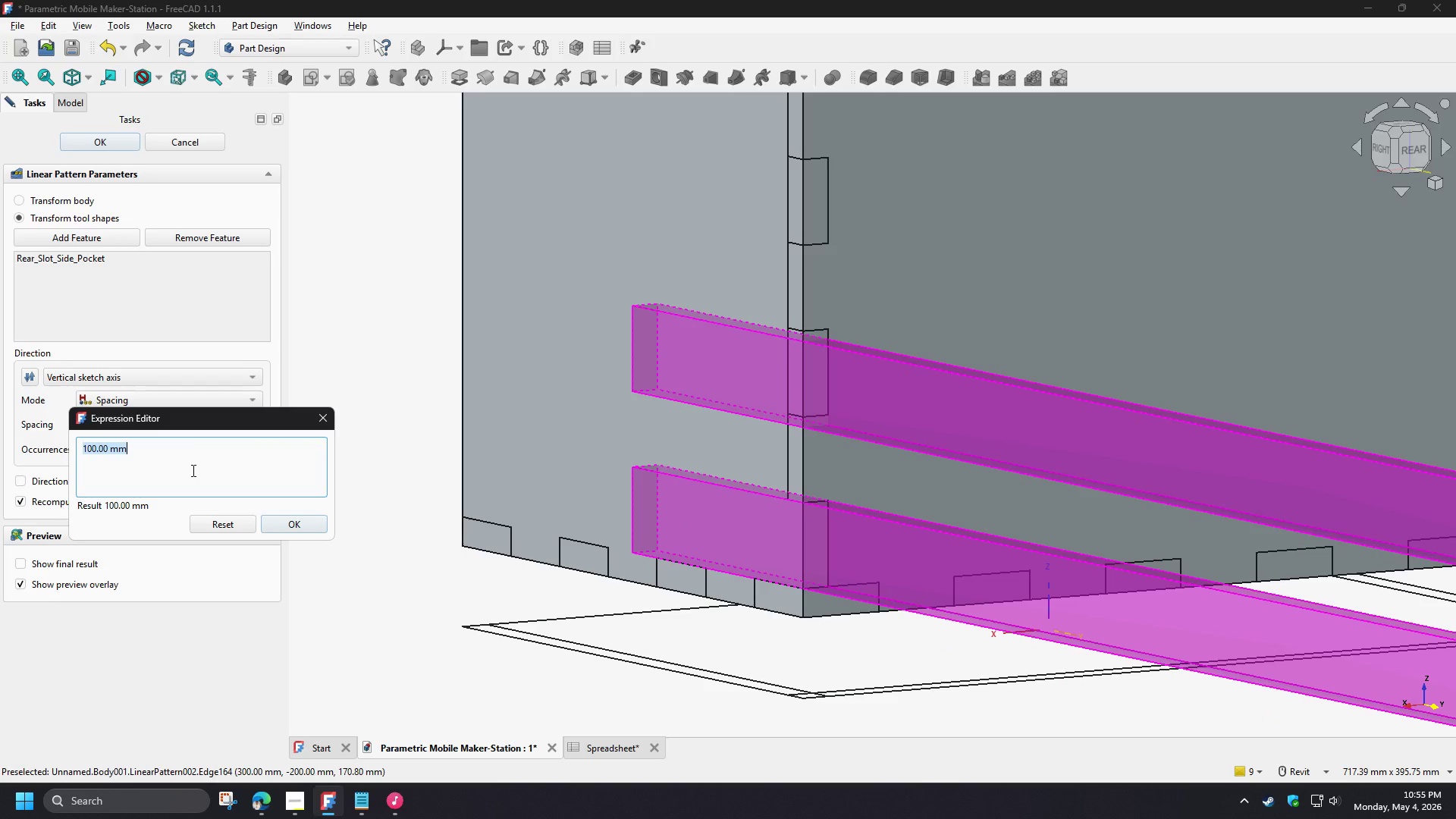 
key(Control+V)
 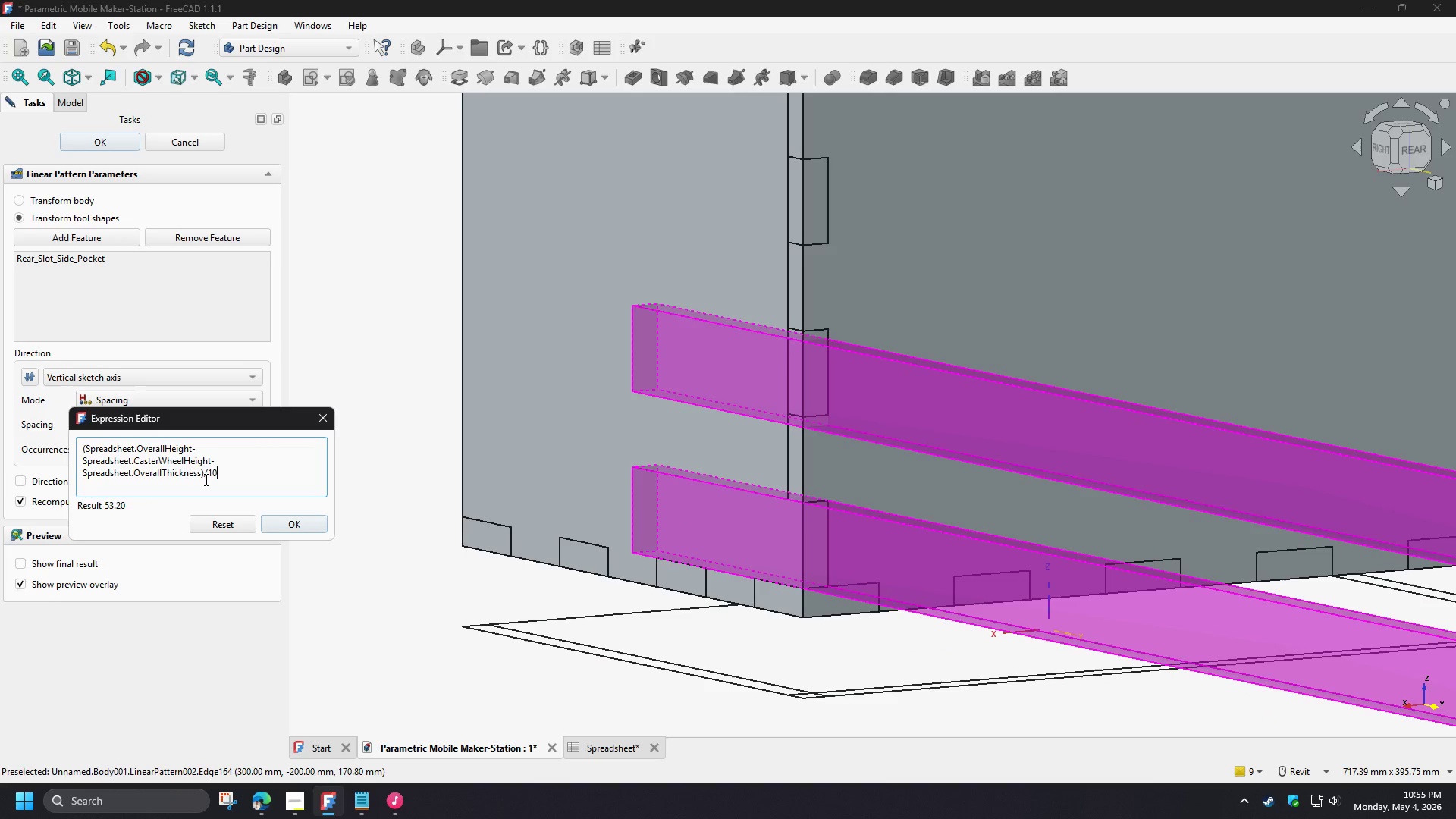 
key(NumpadMultiply)
 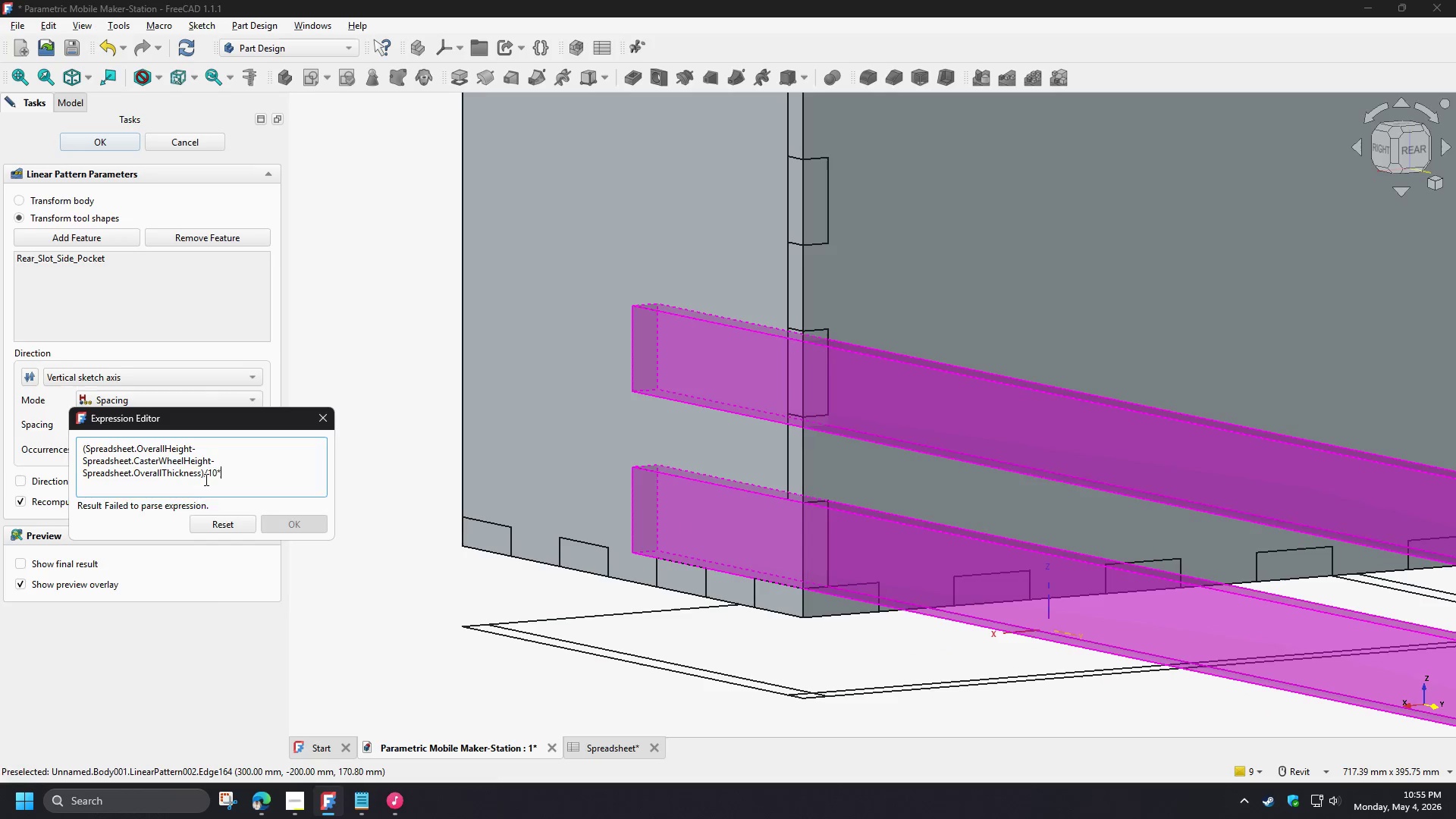 
key(Numpad2)
 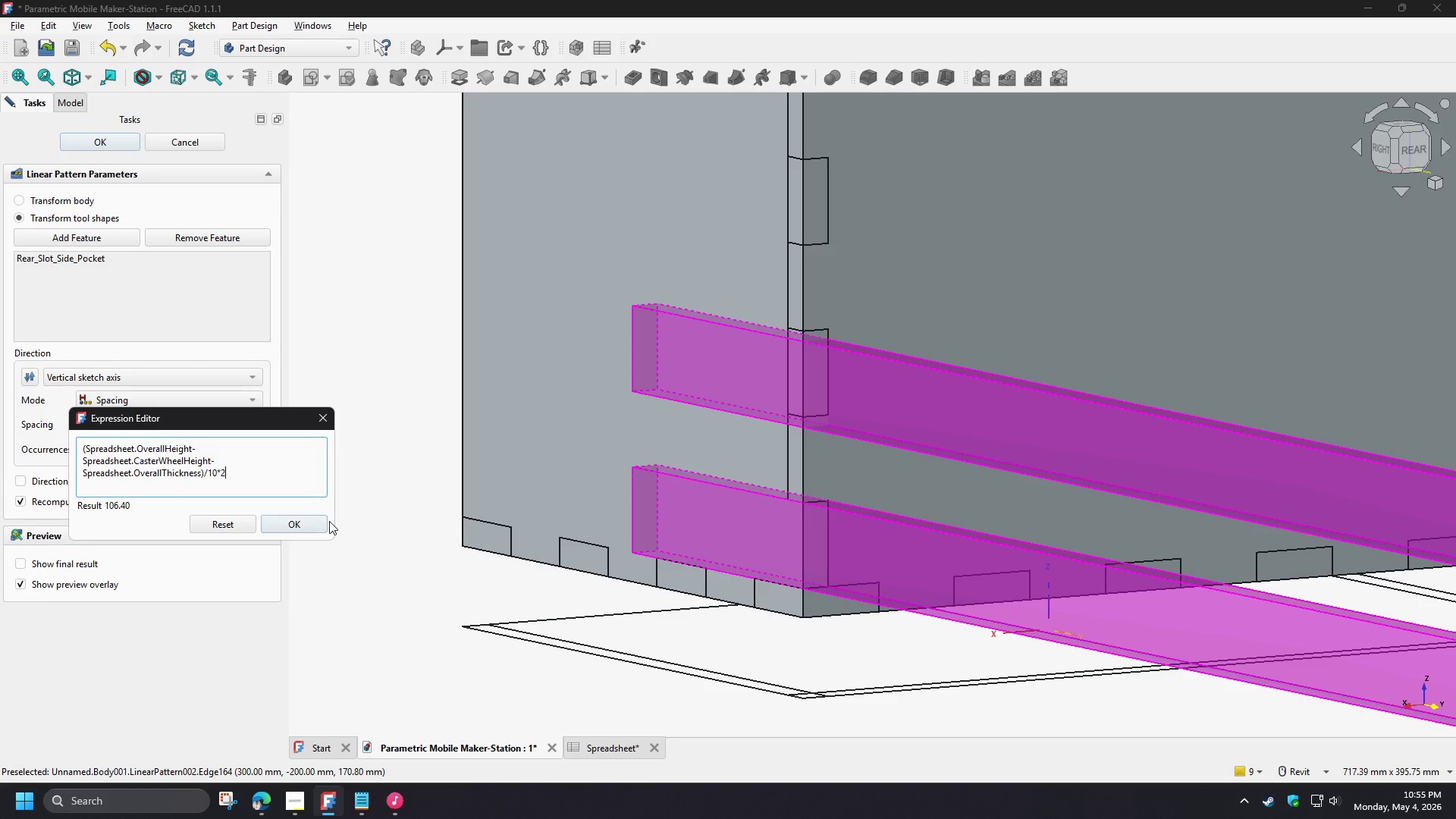 
double_click([327, 522])
 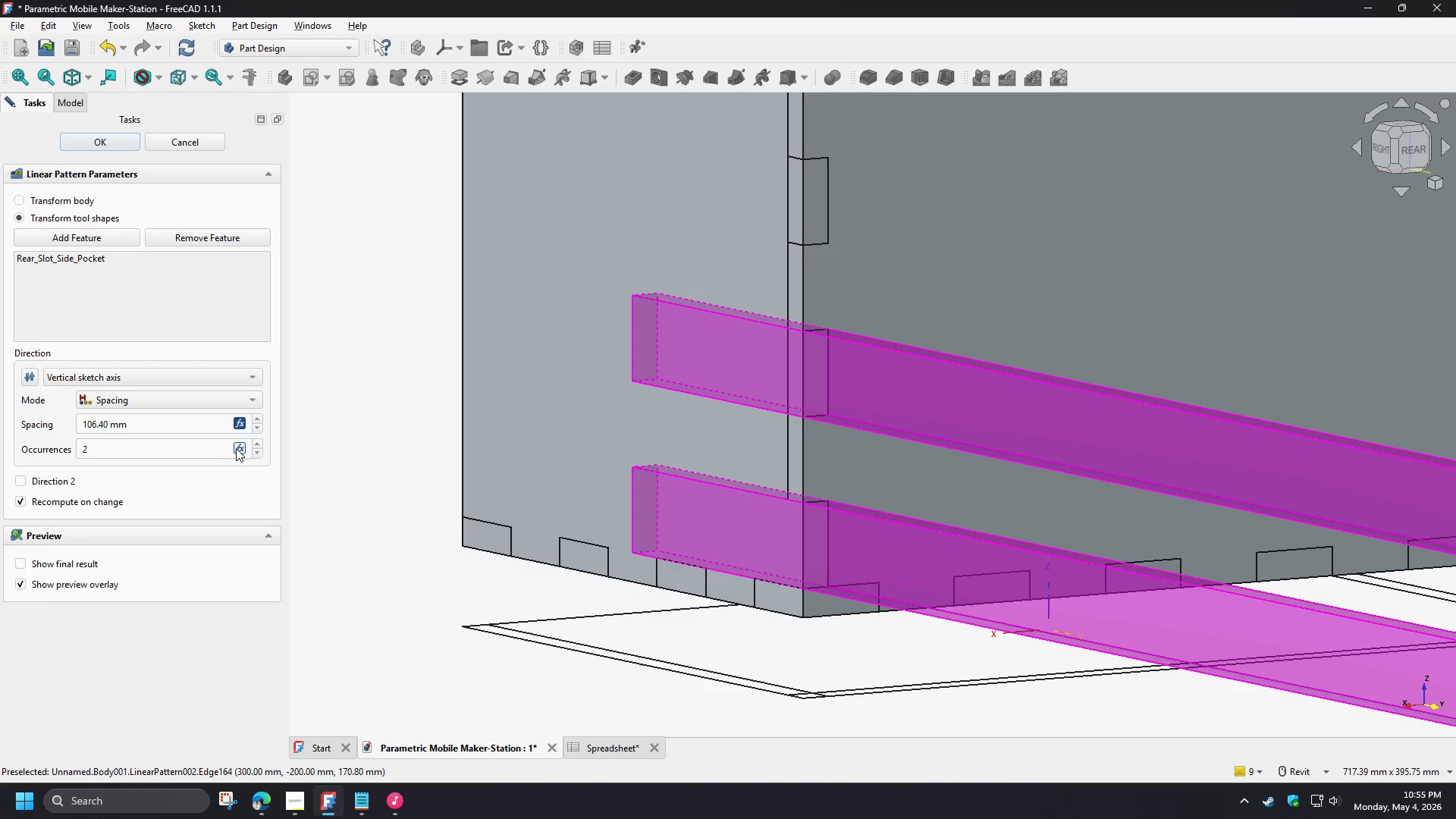 
scroll: coordinate [366, 556], scroll_direction: down, amount: 4.0
 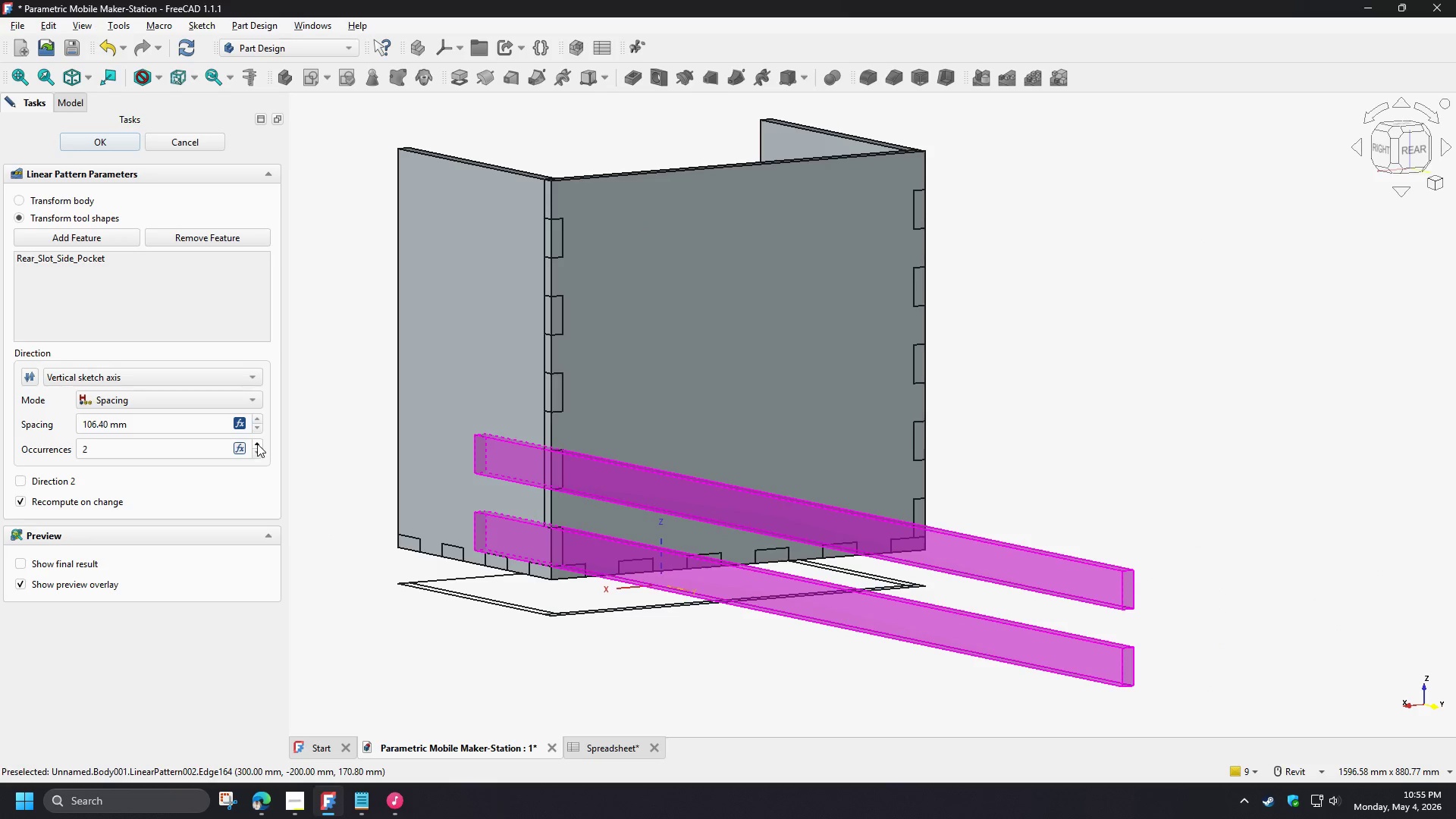 
double_click([257, 444])
 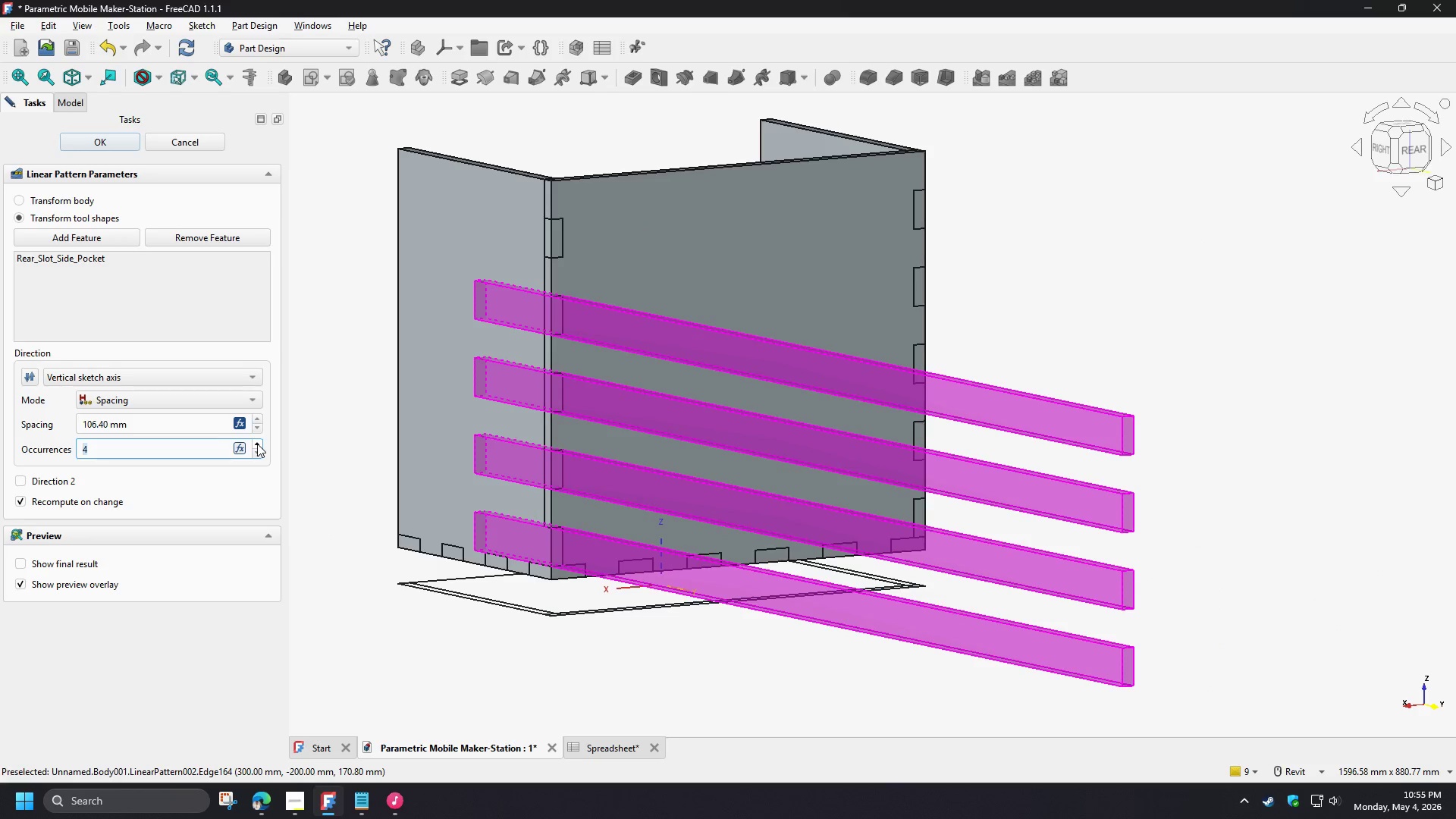 
triple_click([257, 444])
 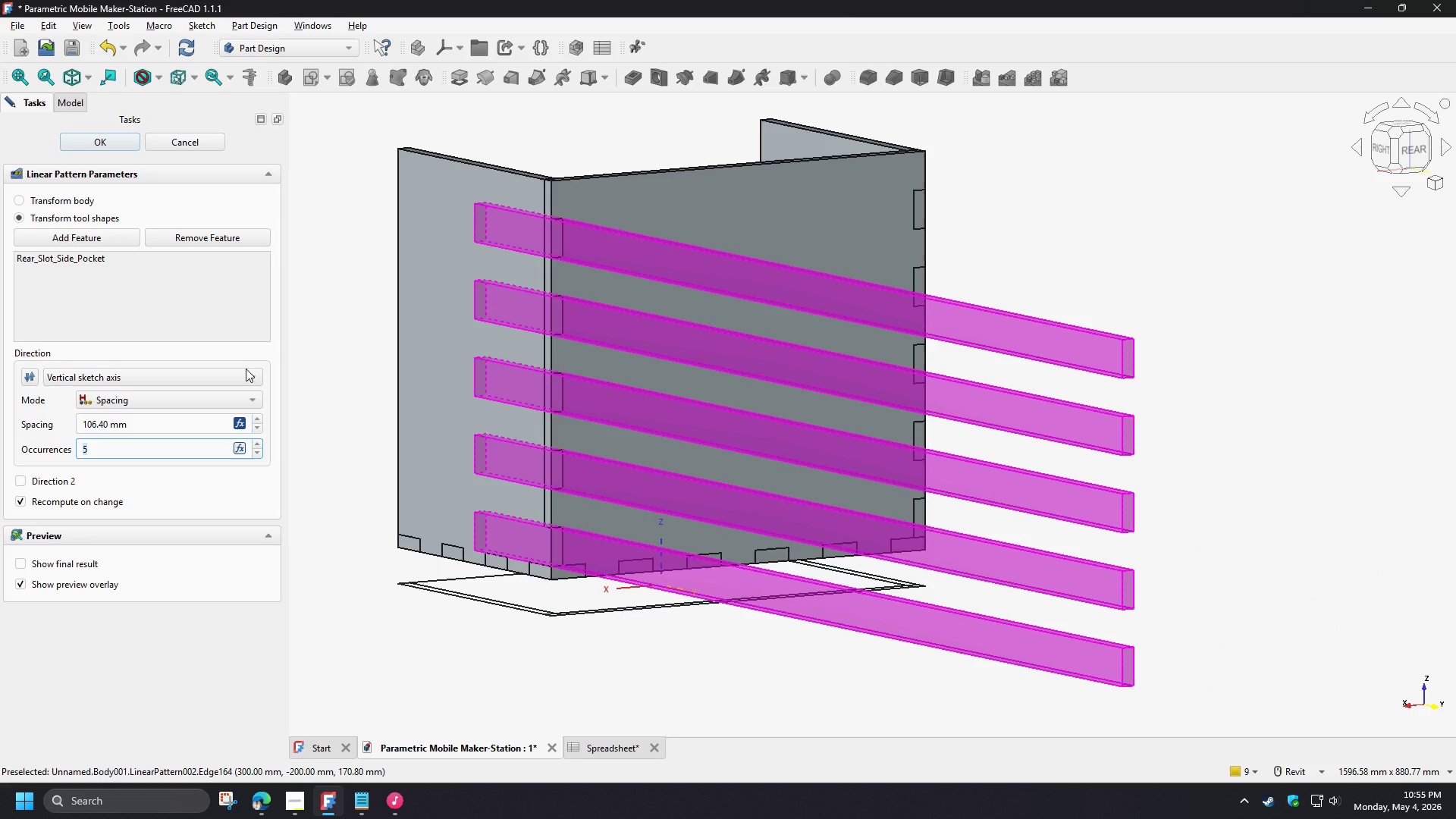 
left_click([126, 144])
 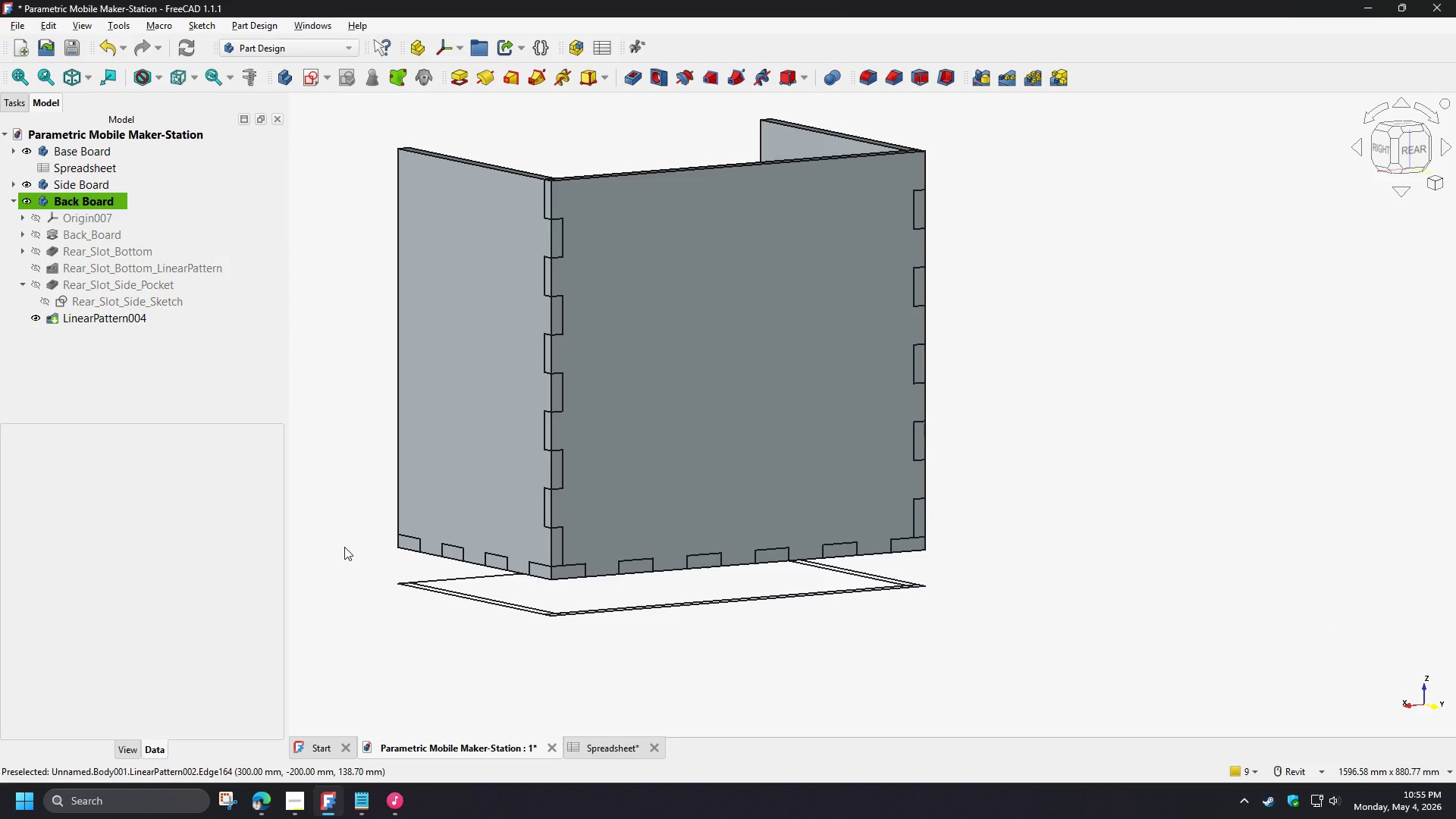 
scroll: coordinate [344, 564], scroll_direction: up, amount: 1.0
 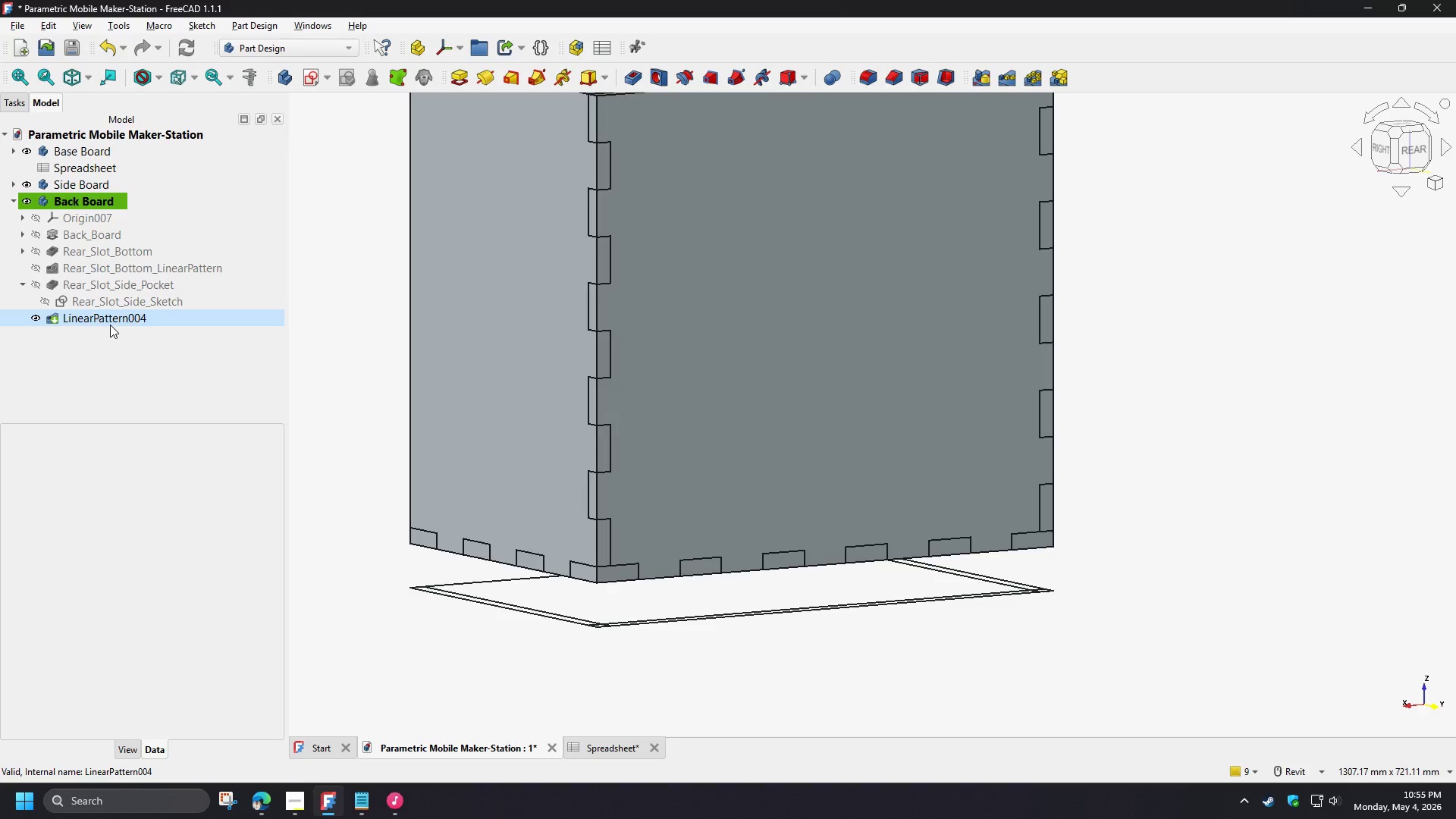 
left_click([110, 325])
 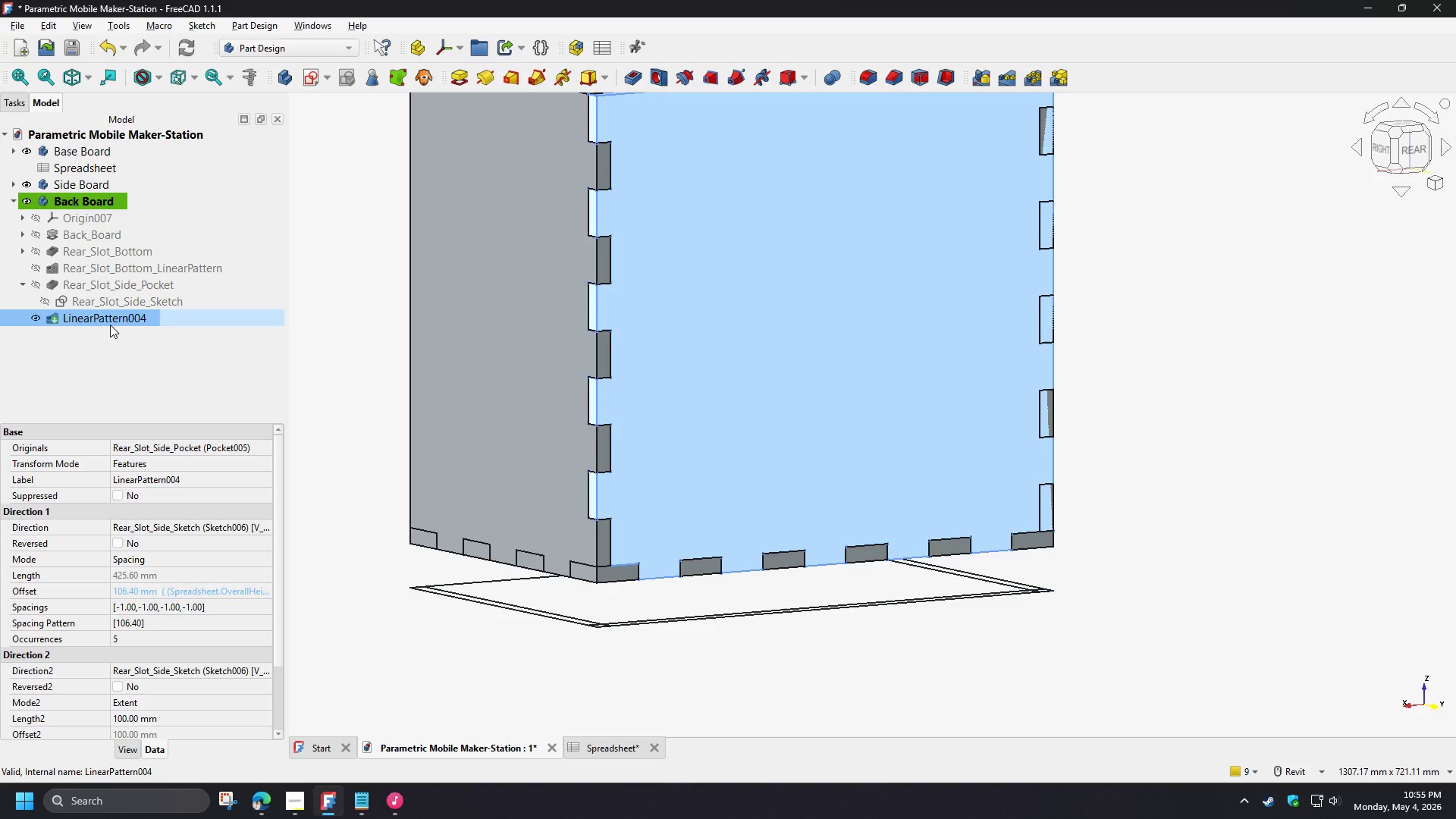 
key(Delete)
 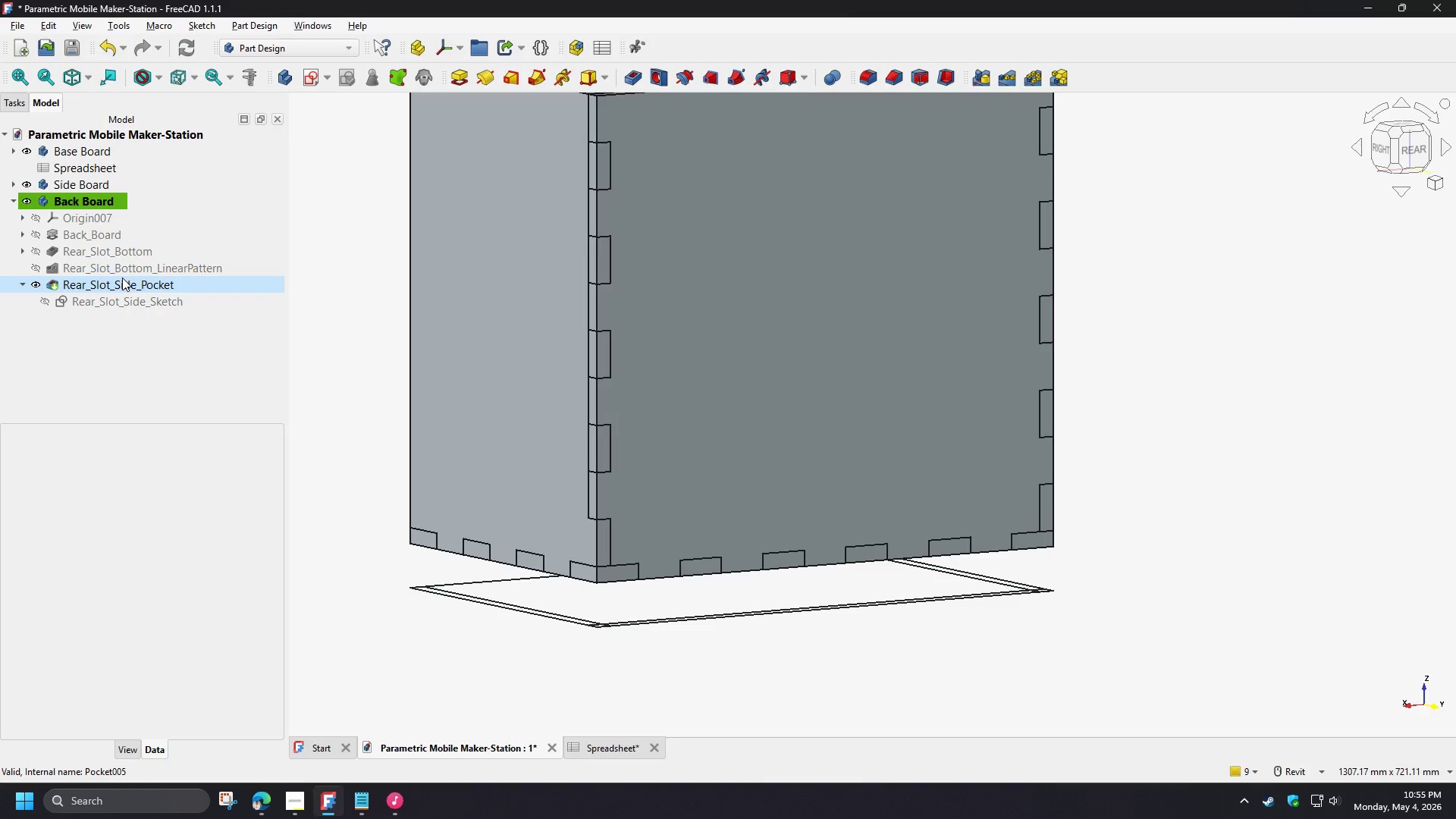 
left_click([122, 282])
 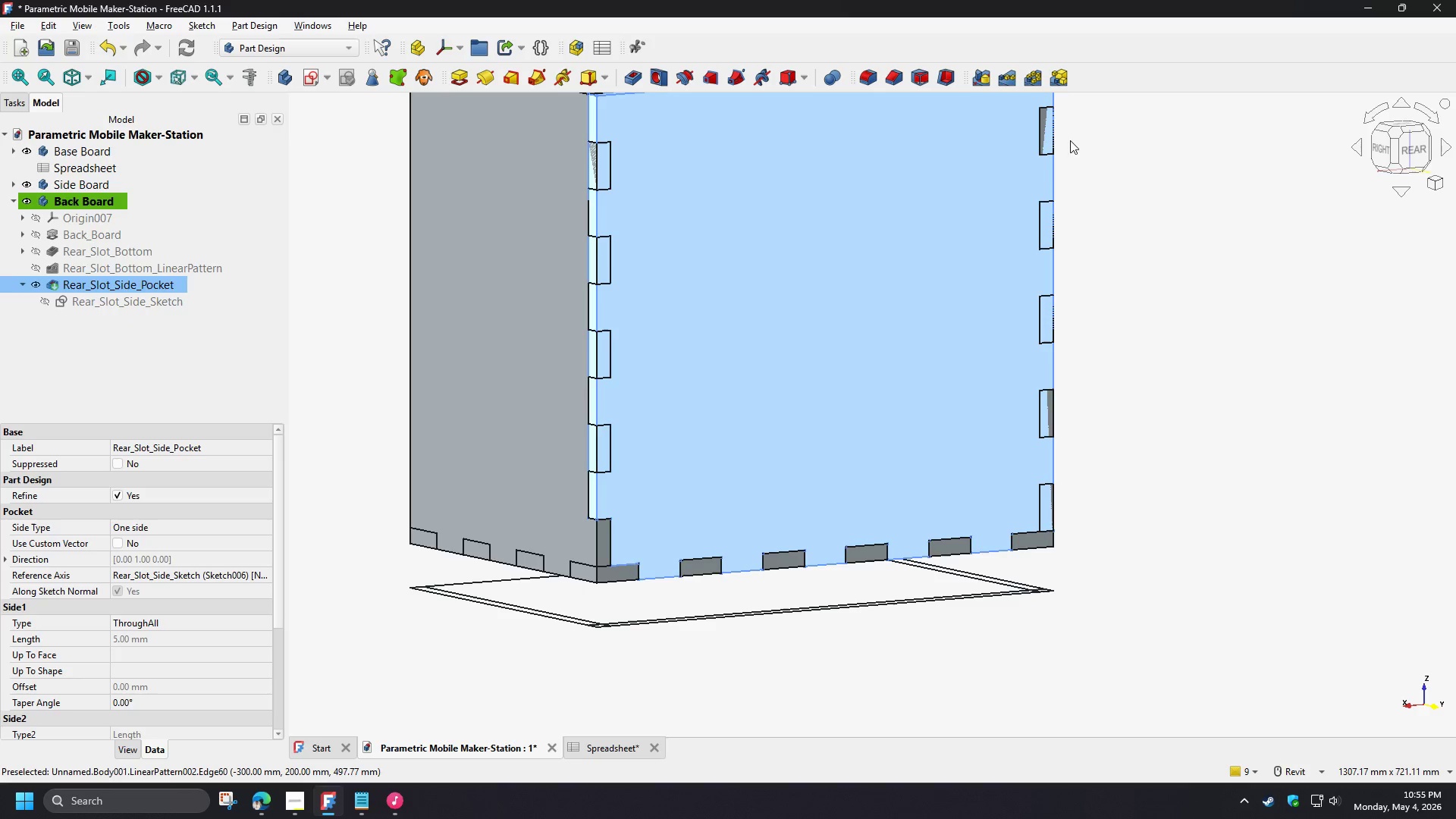 
left_click([1055, 86])
 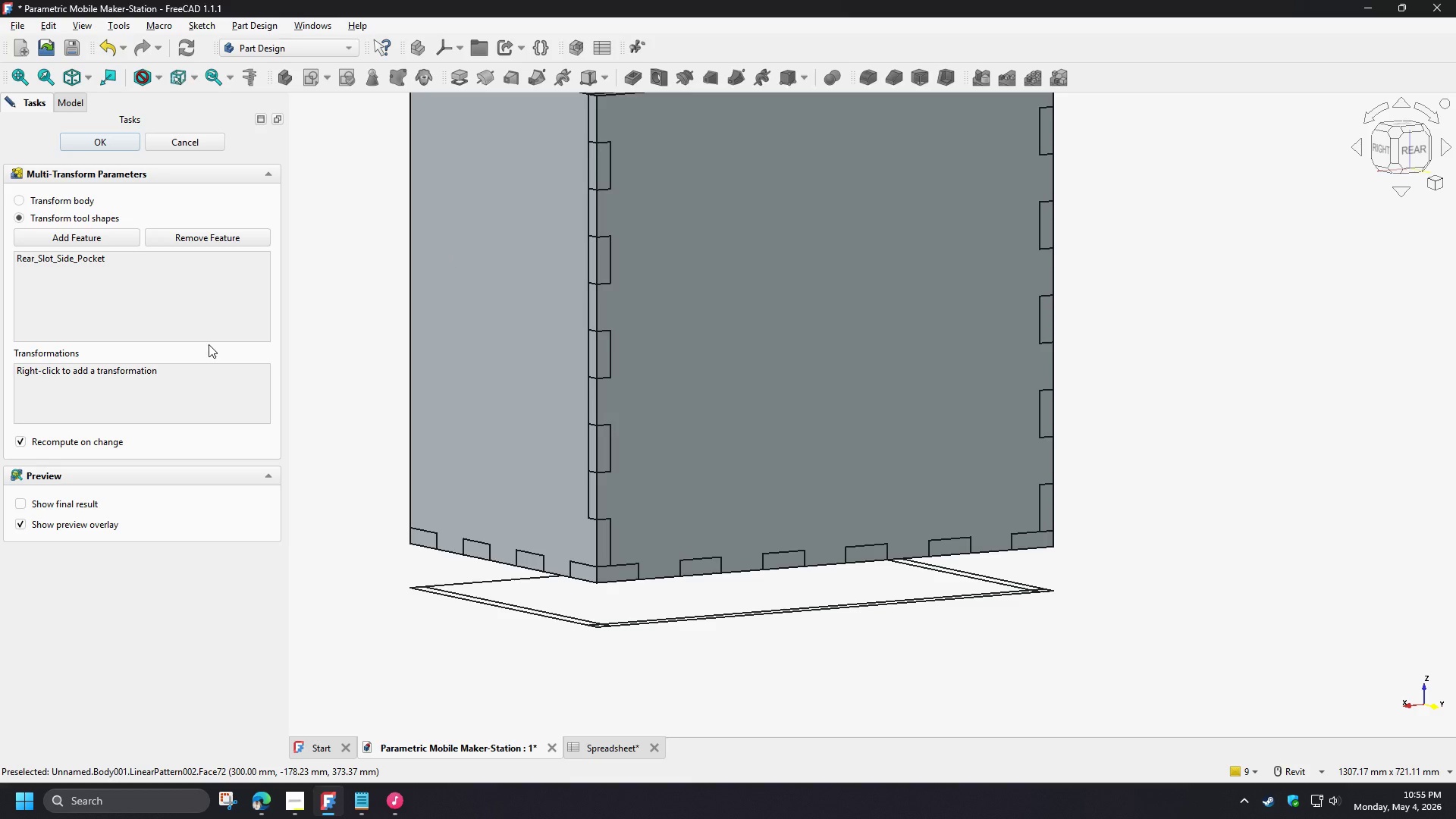 
right_click([98, 391])
 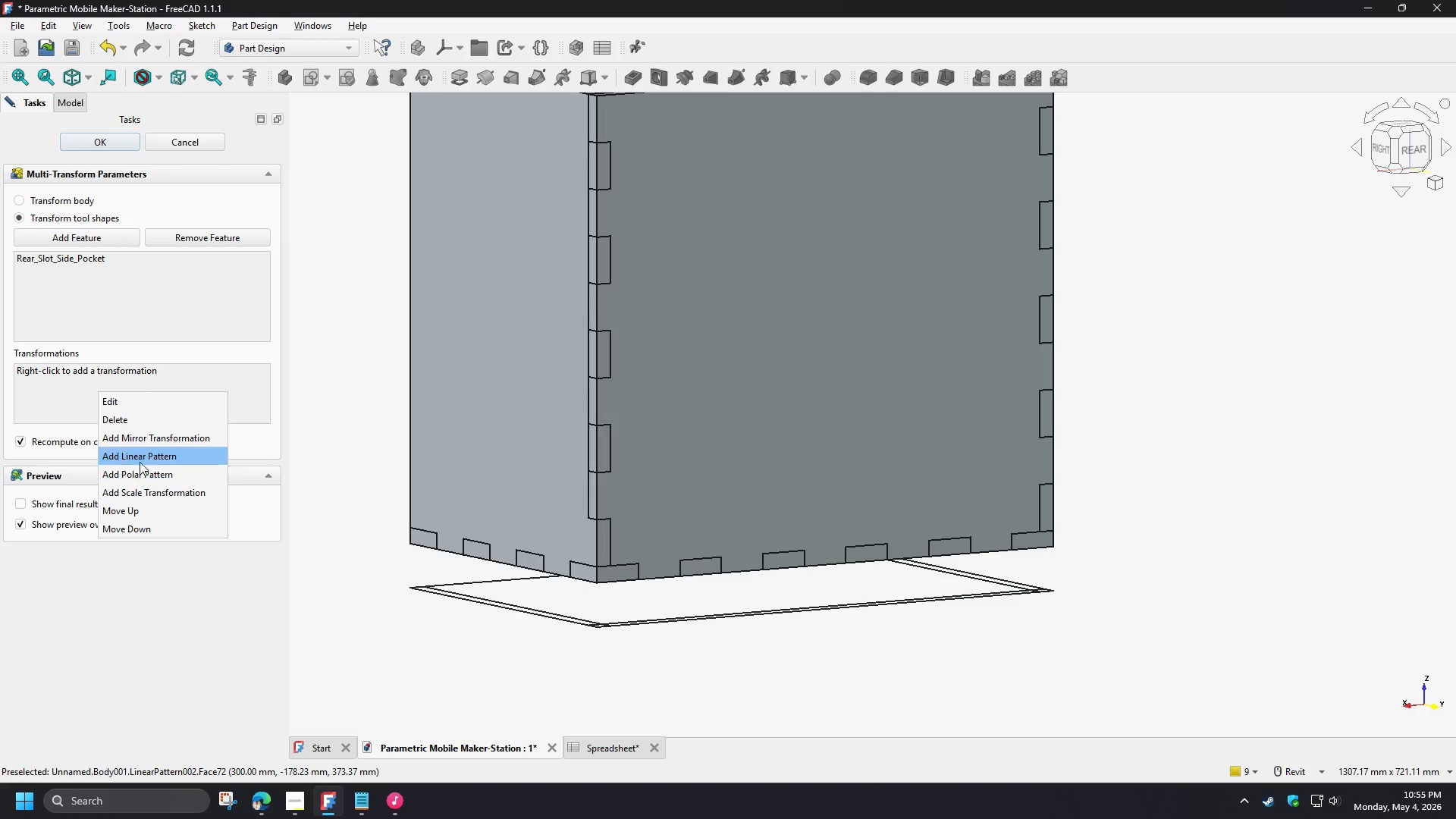 
left_click([140, 457])
 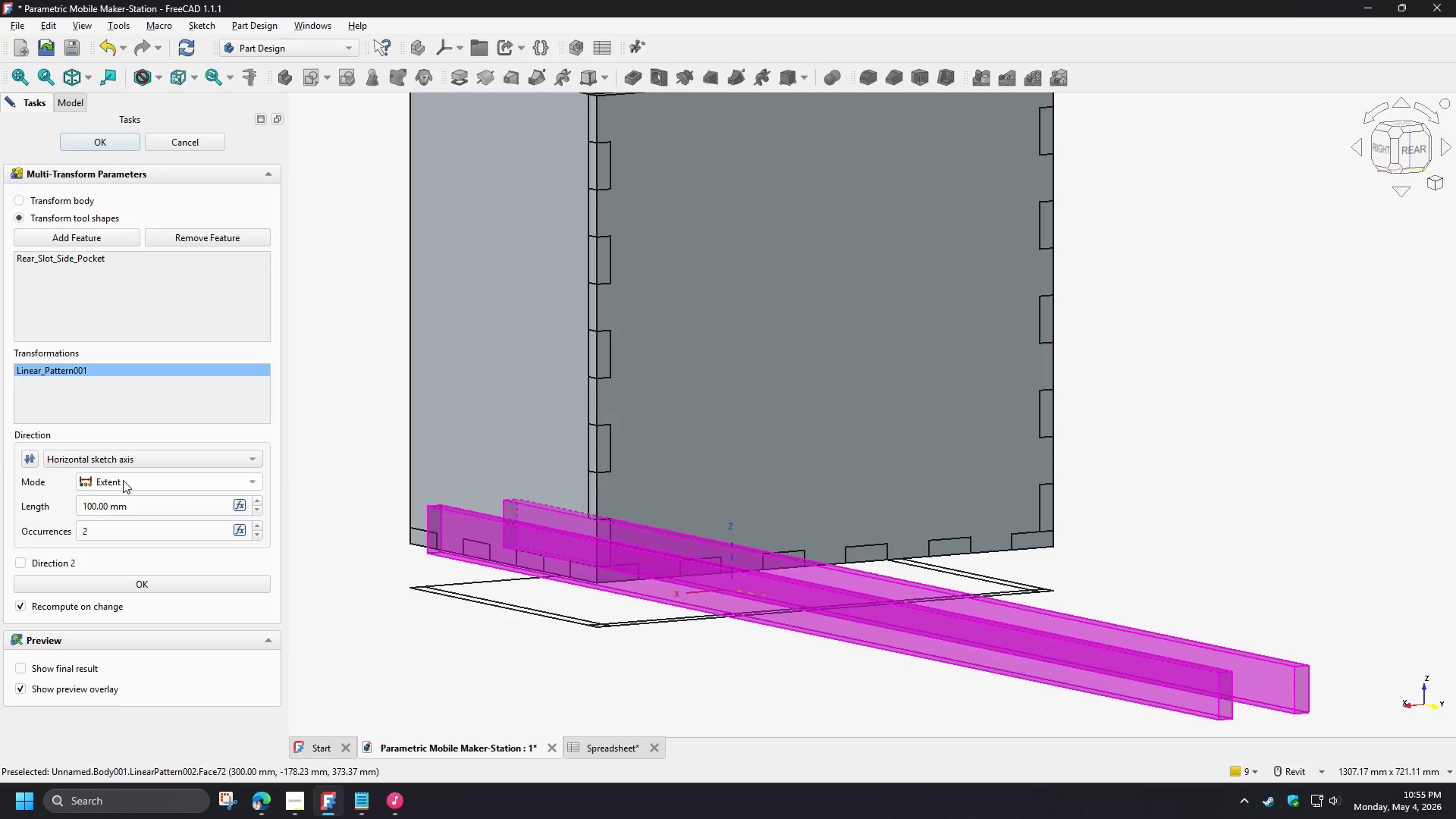 
left_click([122, 479])
 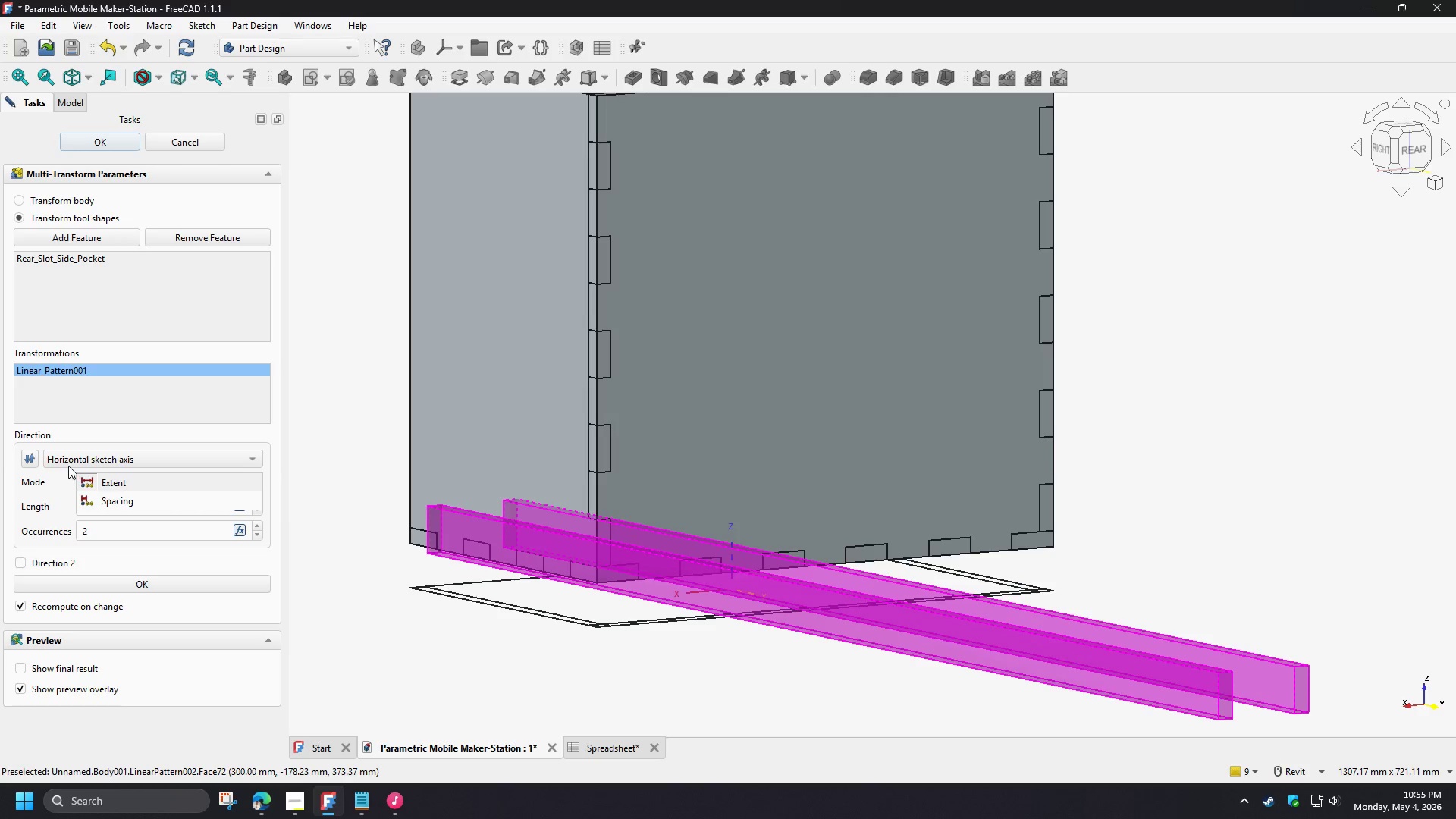 
left_click([68, 460])
 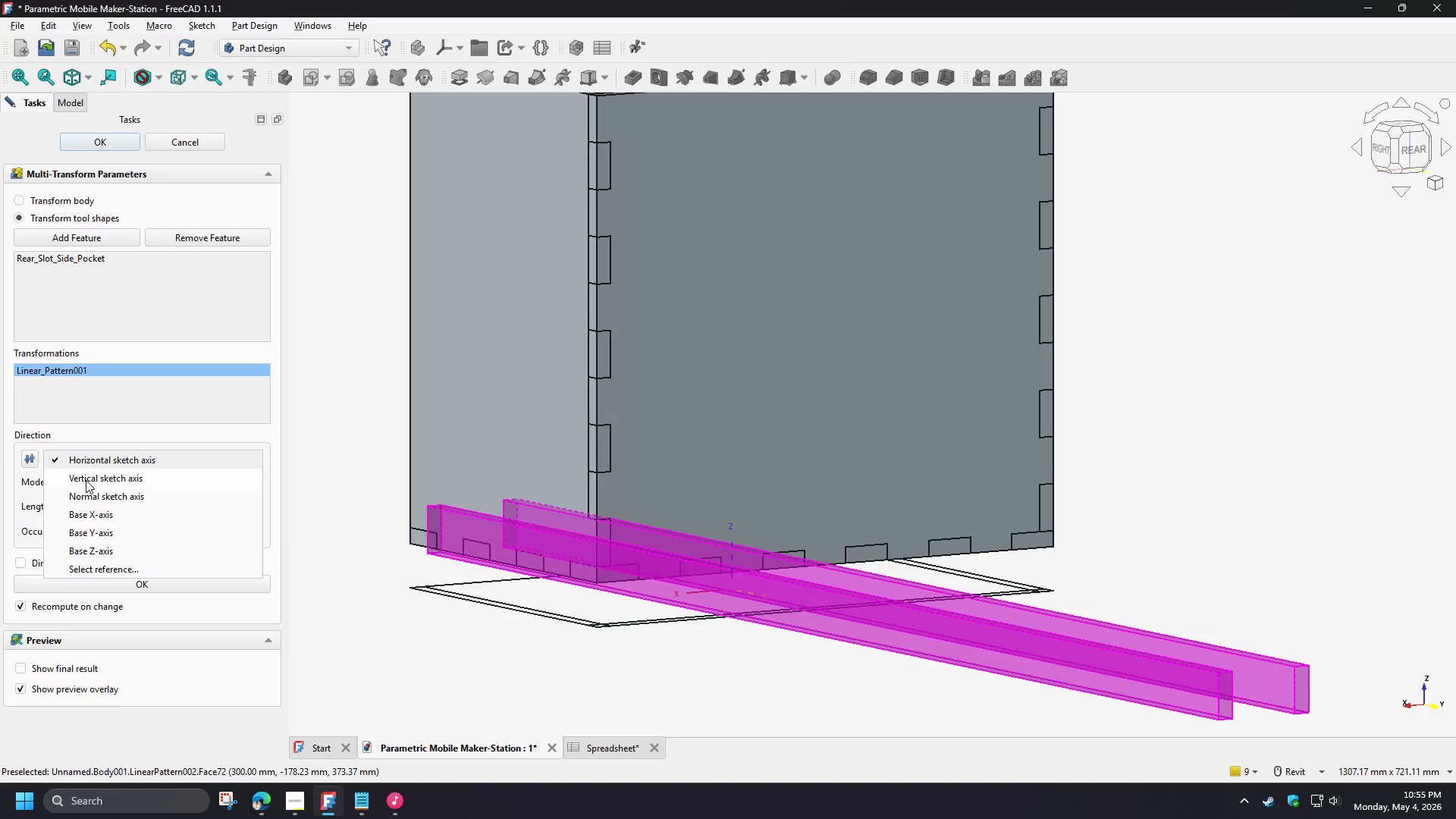 
left_click([86, 480])
 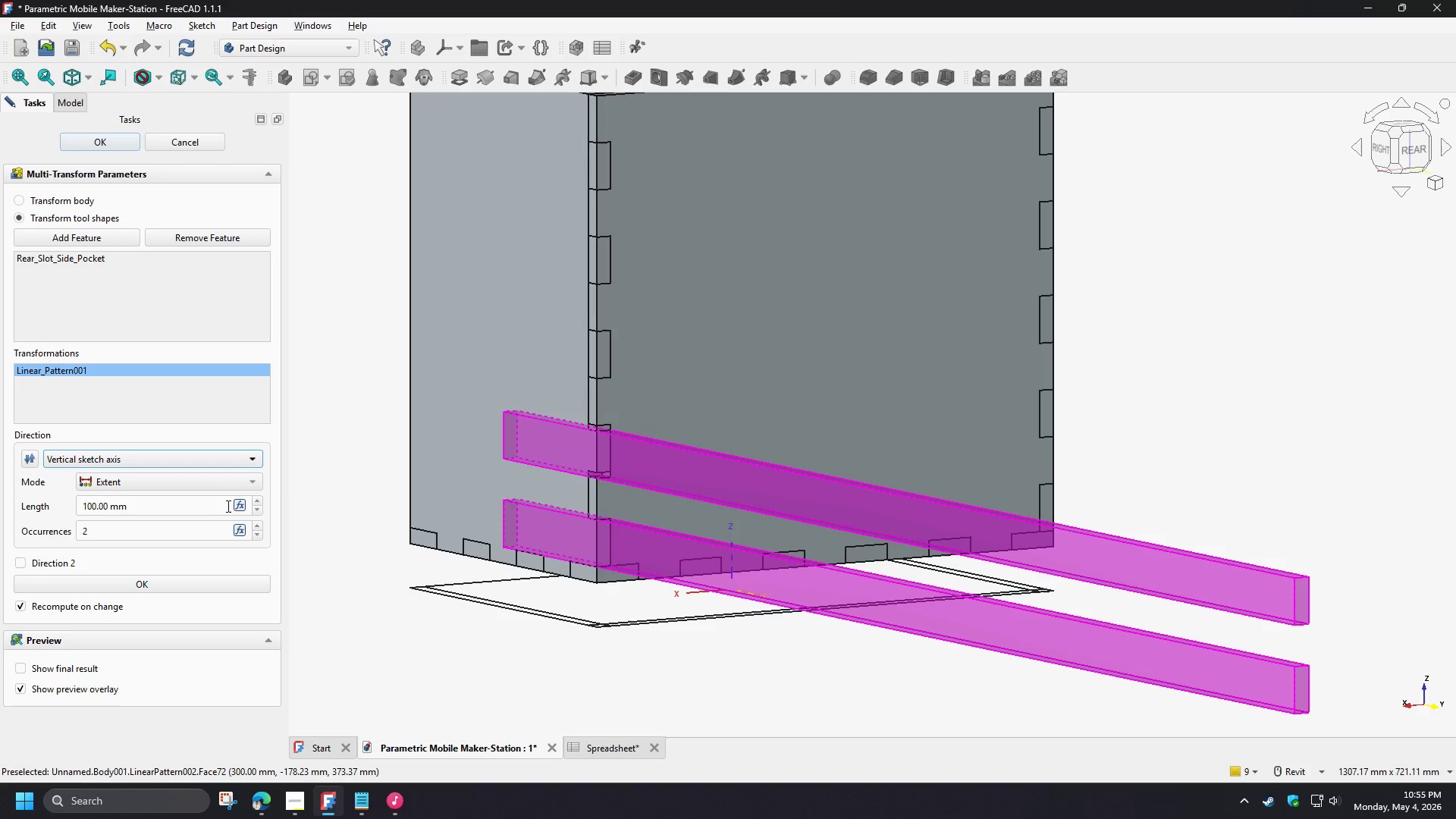 
left_click([220, 480])
 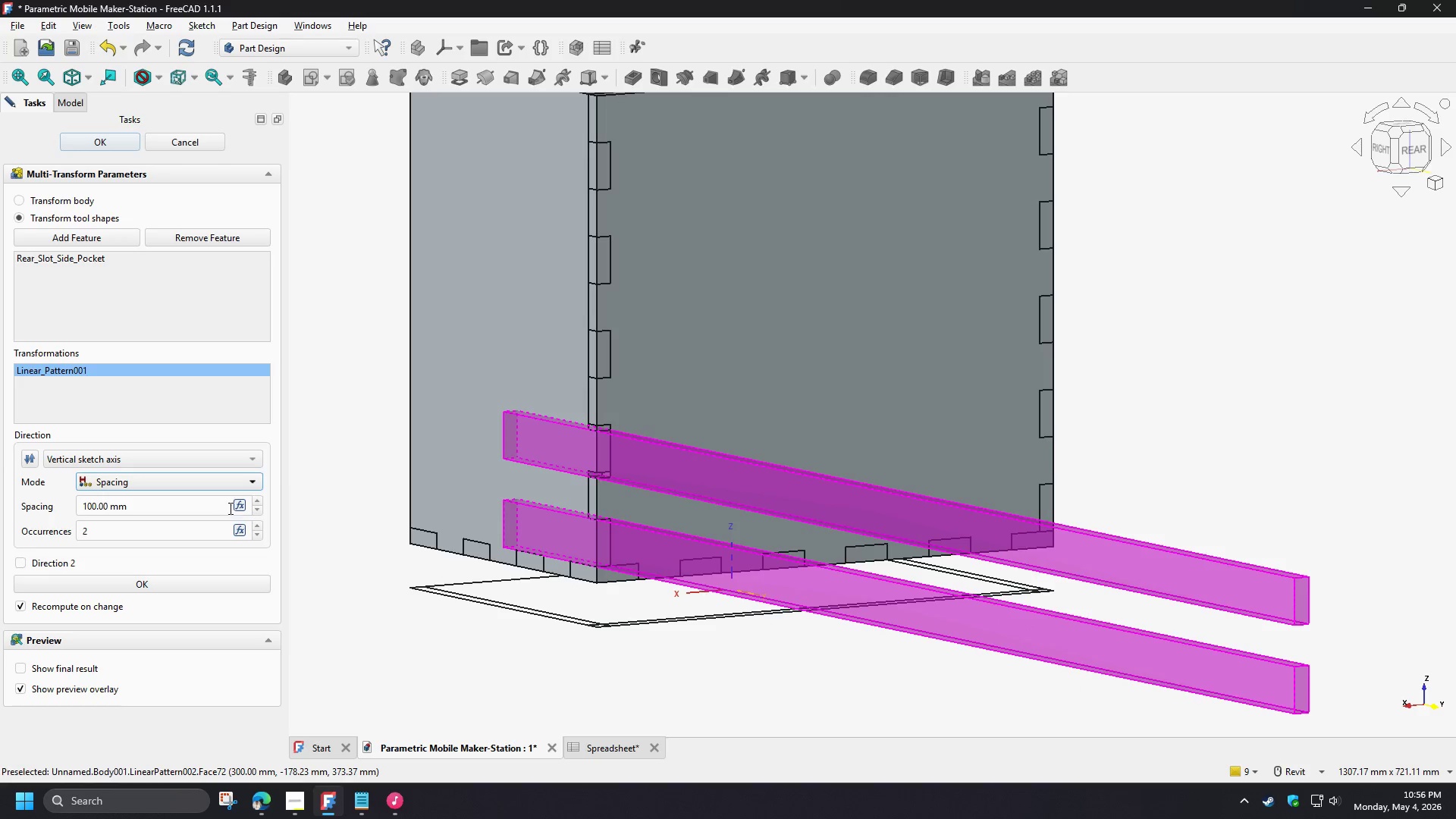 
double_click([240, 504])
 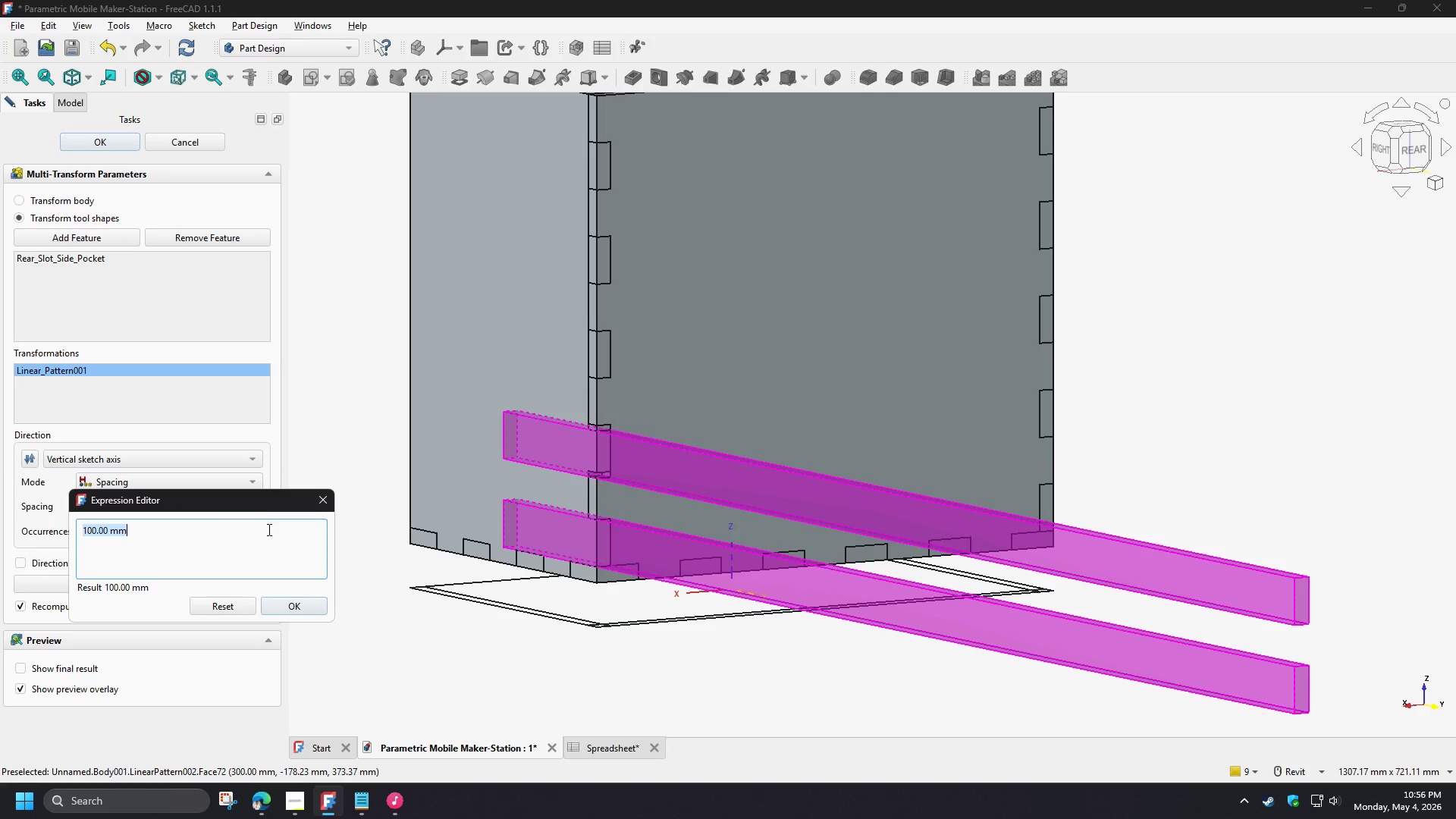 
key(Control+V)
 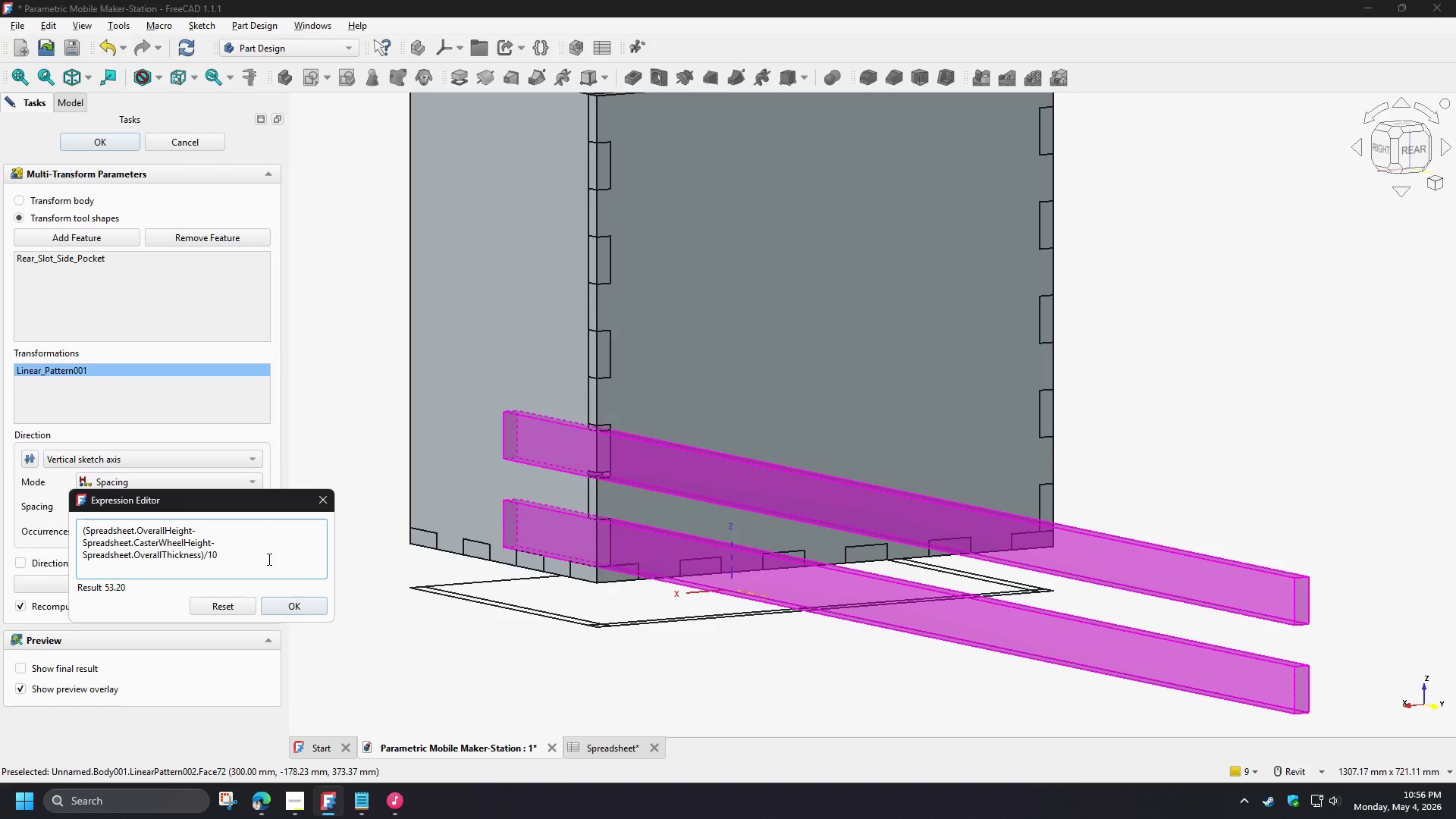 
key(NumpadMultiply)
 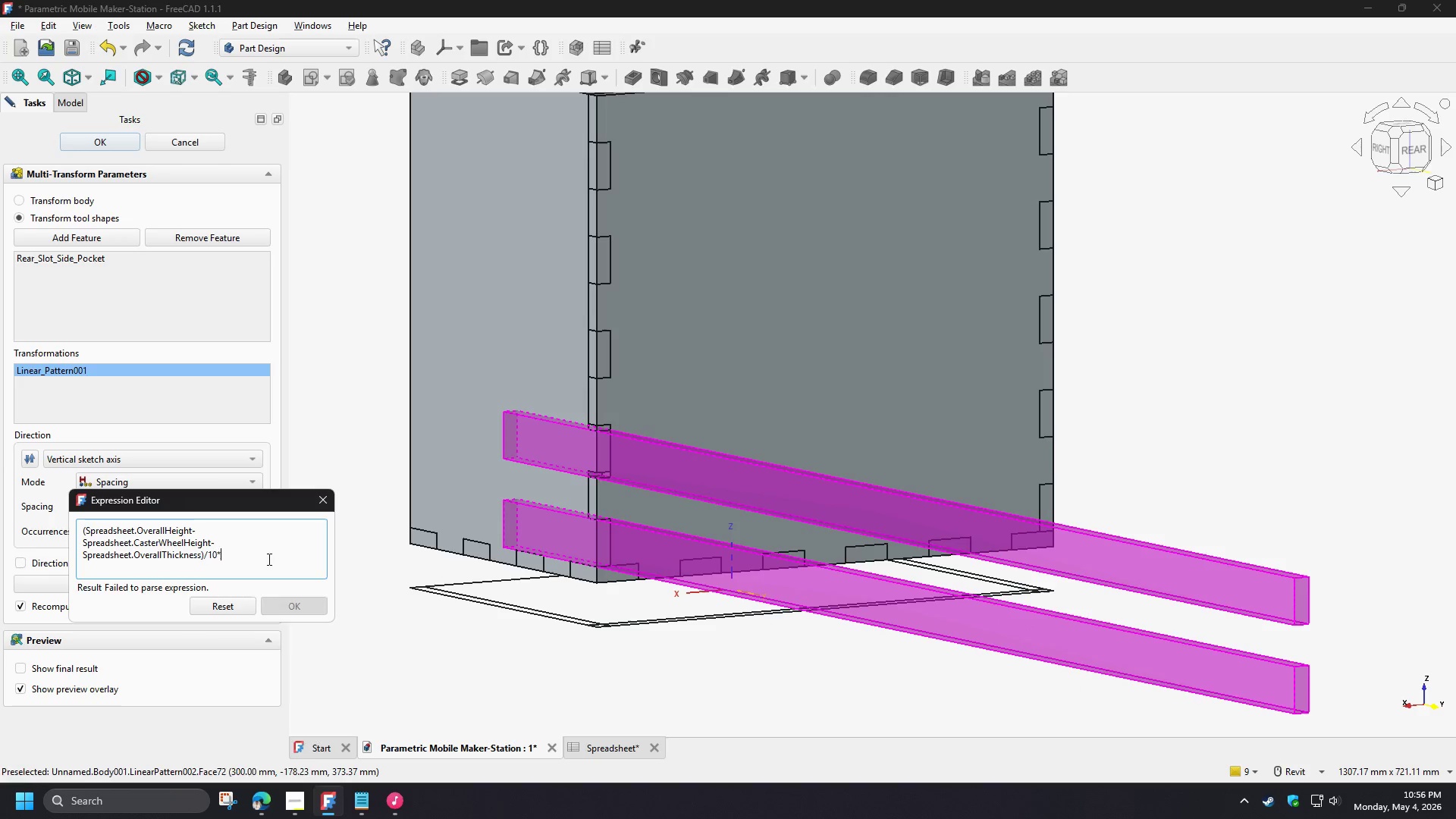 
key(Numpad2)
 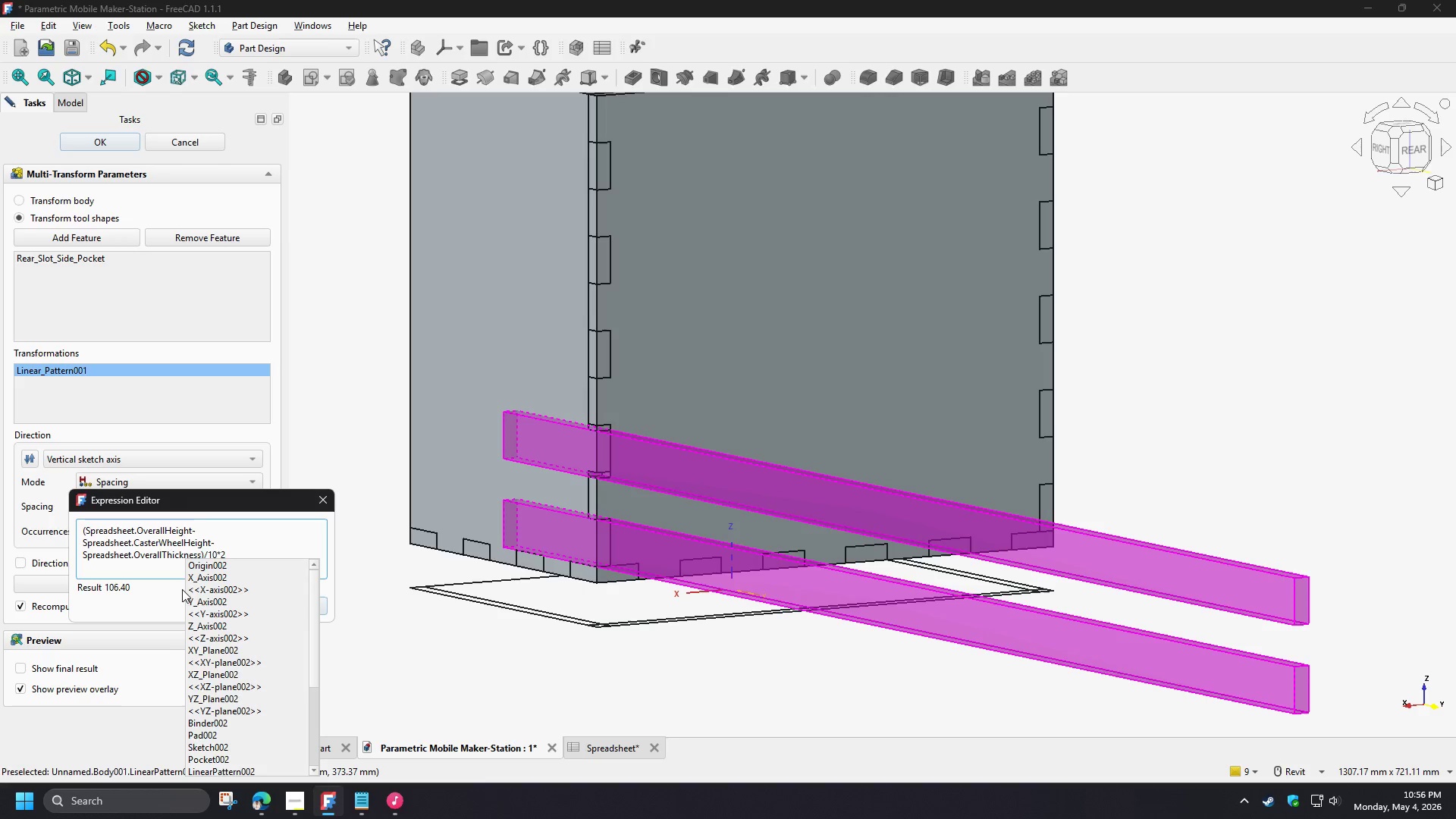 
left_click([173, 594])
 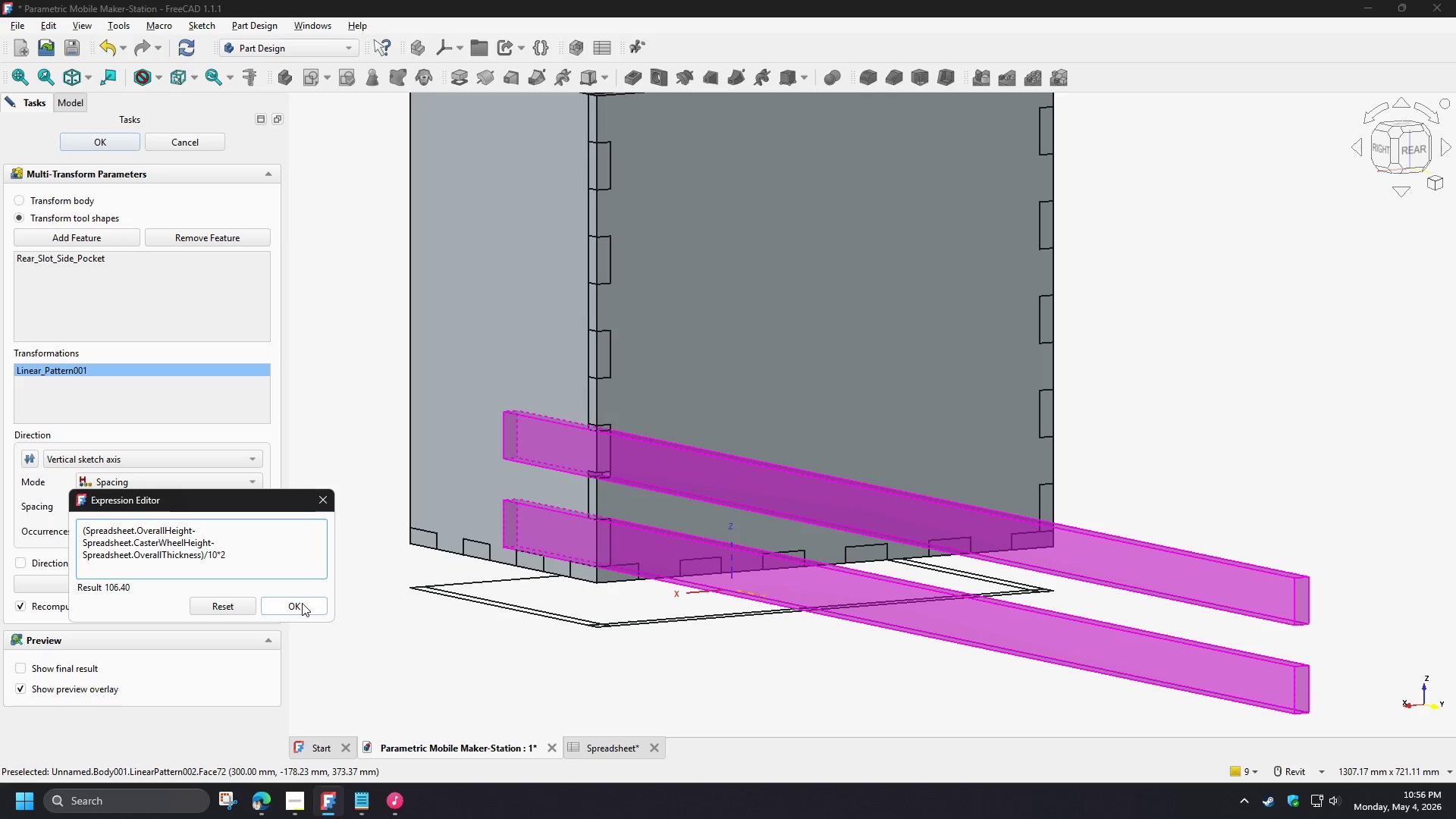 
left_click([303, 603])
 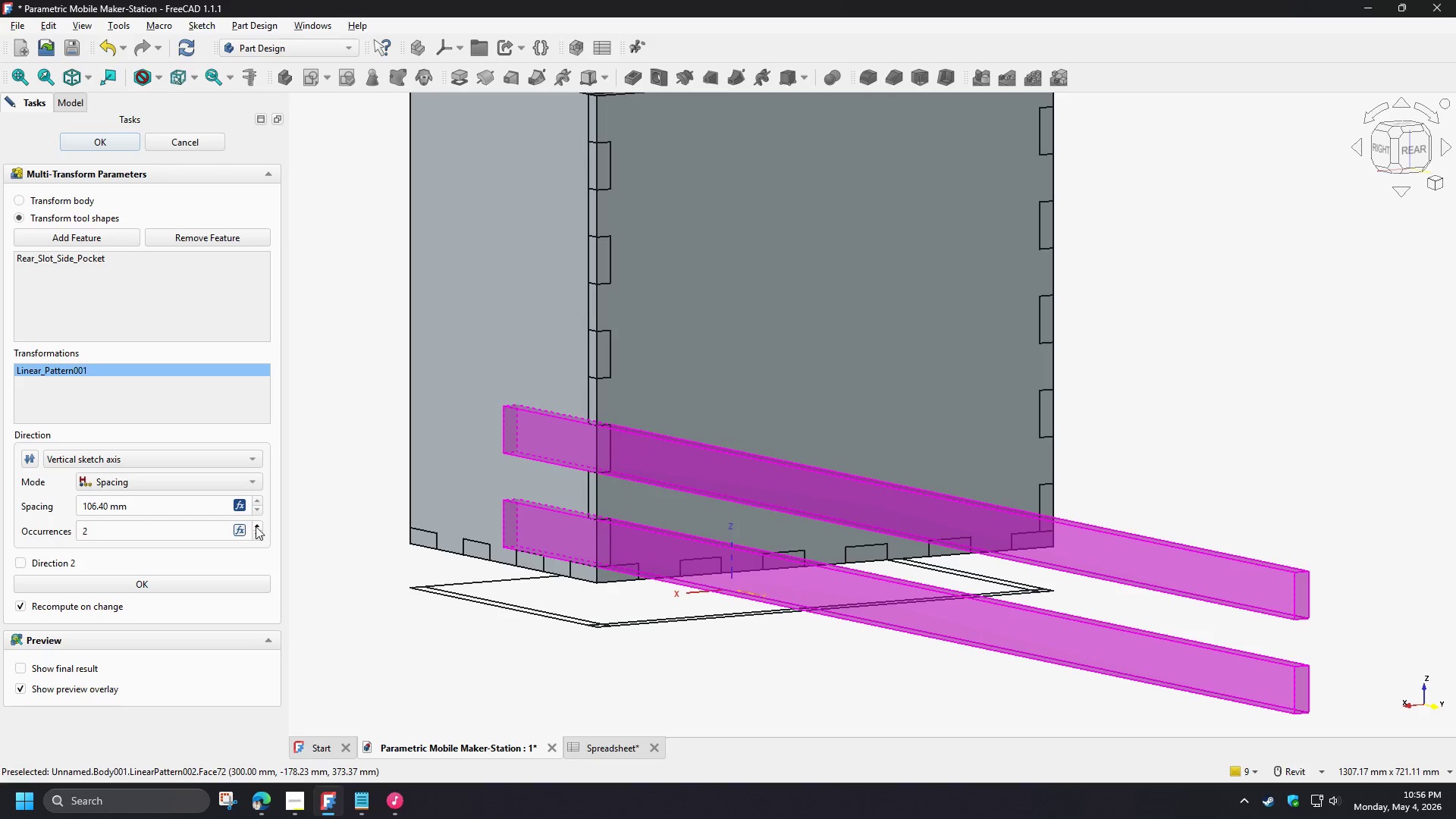 
left_click([259, 525])
 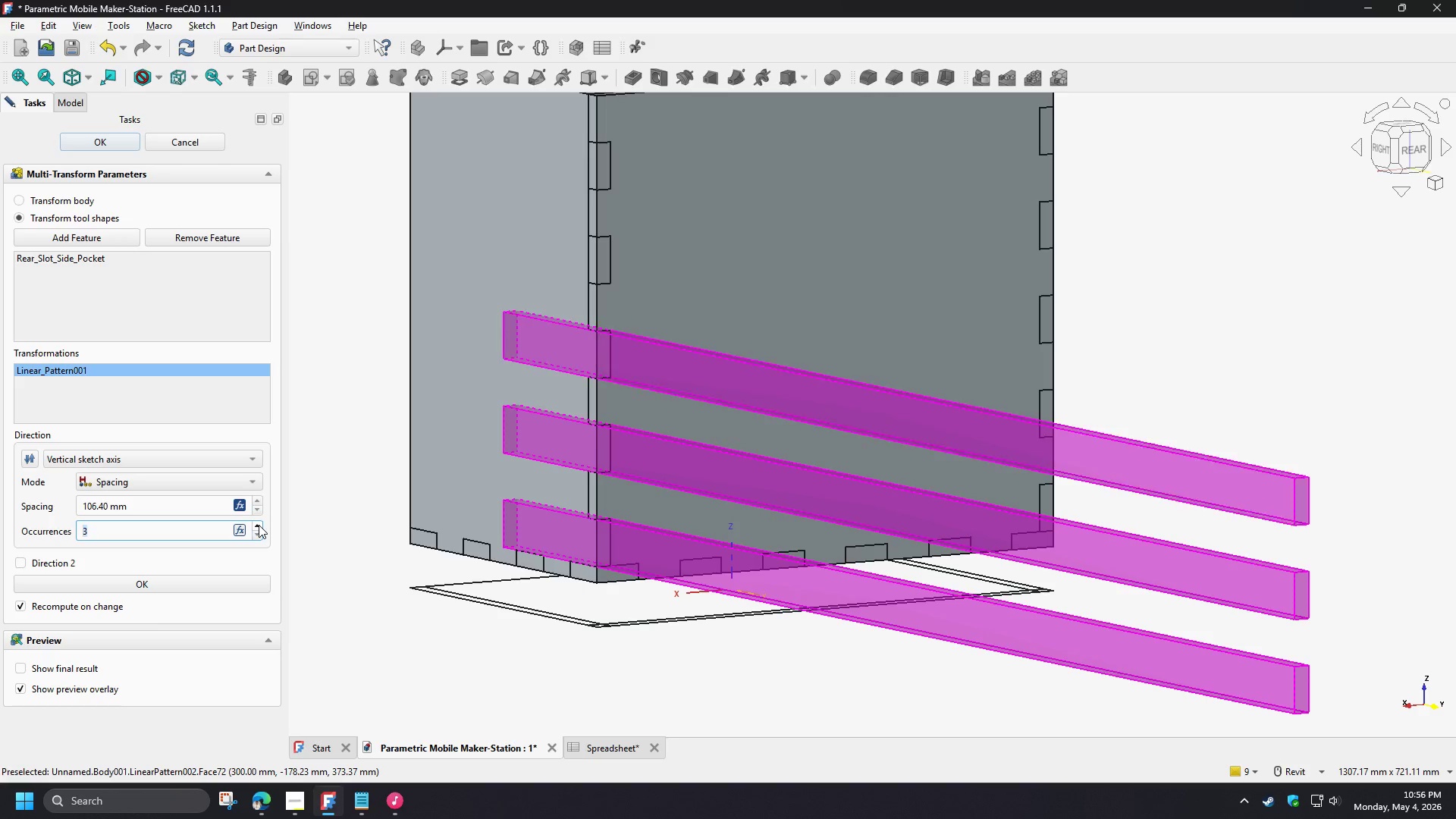 
left_click([259, 525])
 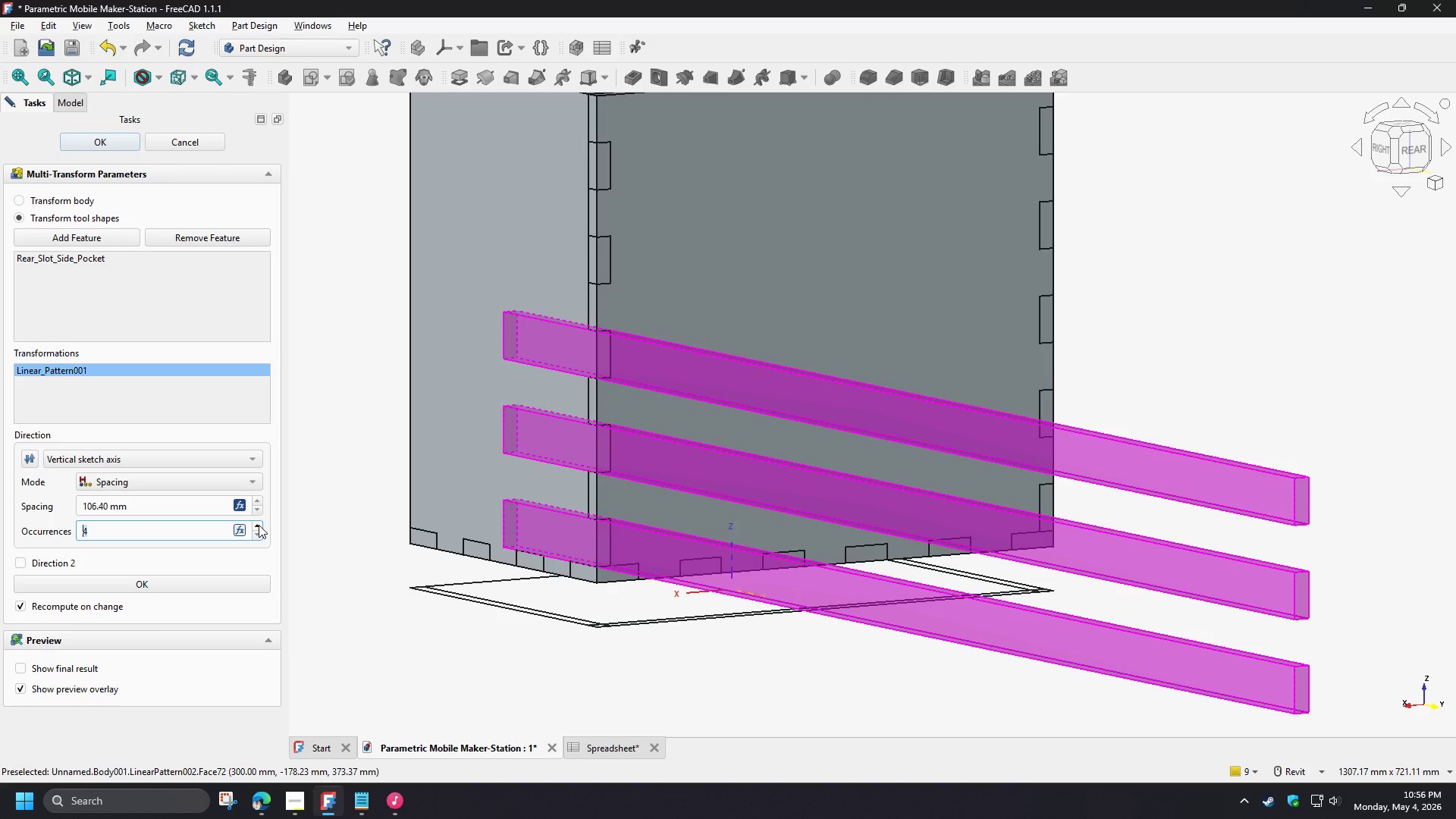 
left_click([259, 525])
 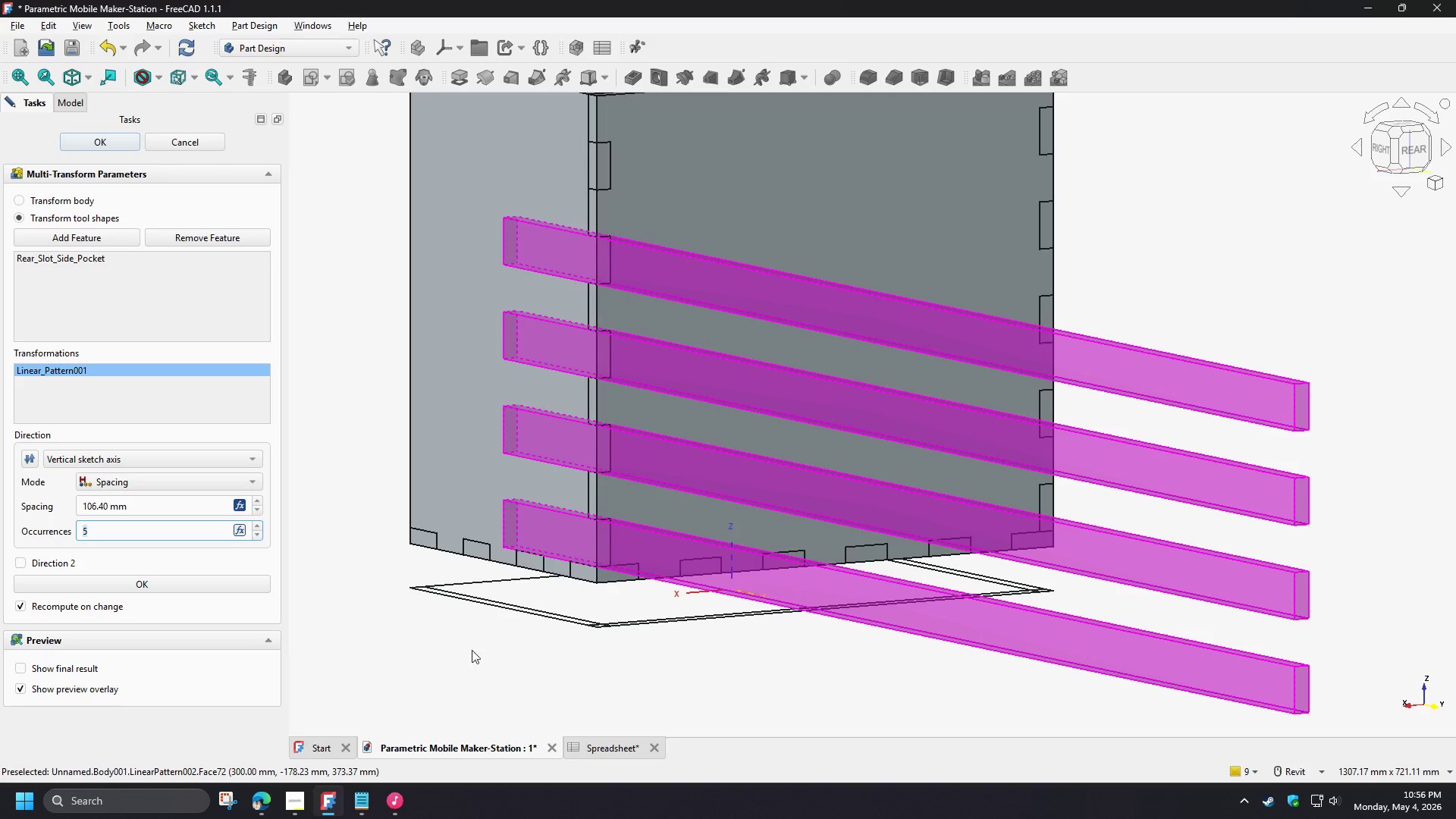 
scroll: coordinate [477, 651], scroll_direction: down, amount: 1.0
 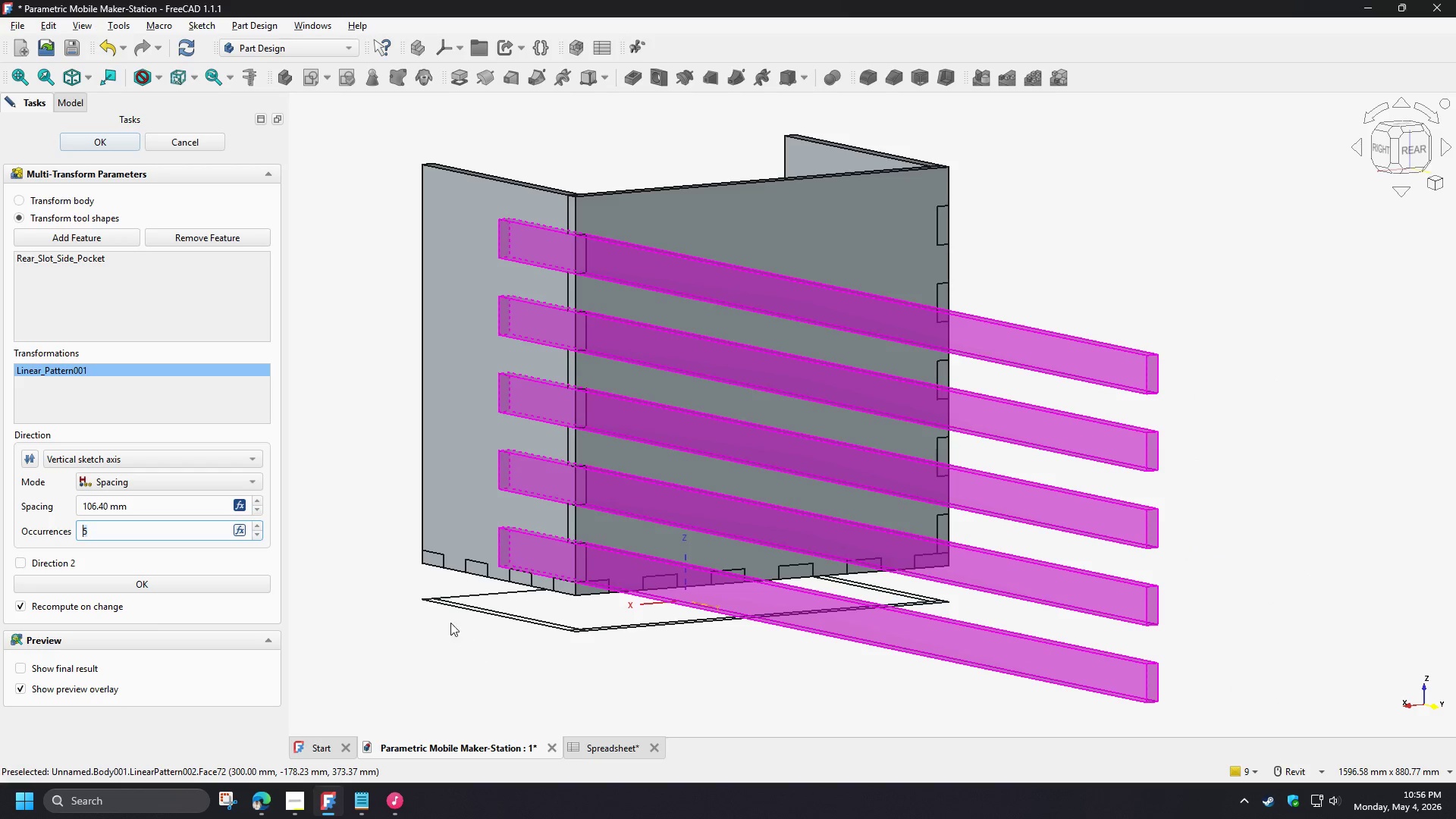 
scroll: coordinate [416, 598], scroll_direction: up, amount: 1.0
 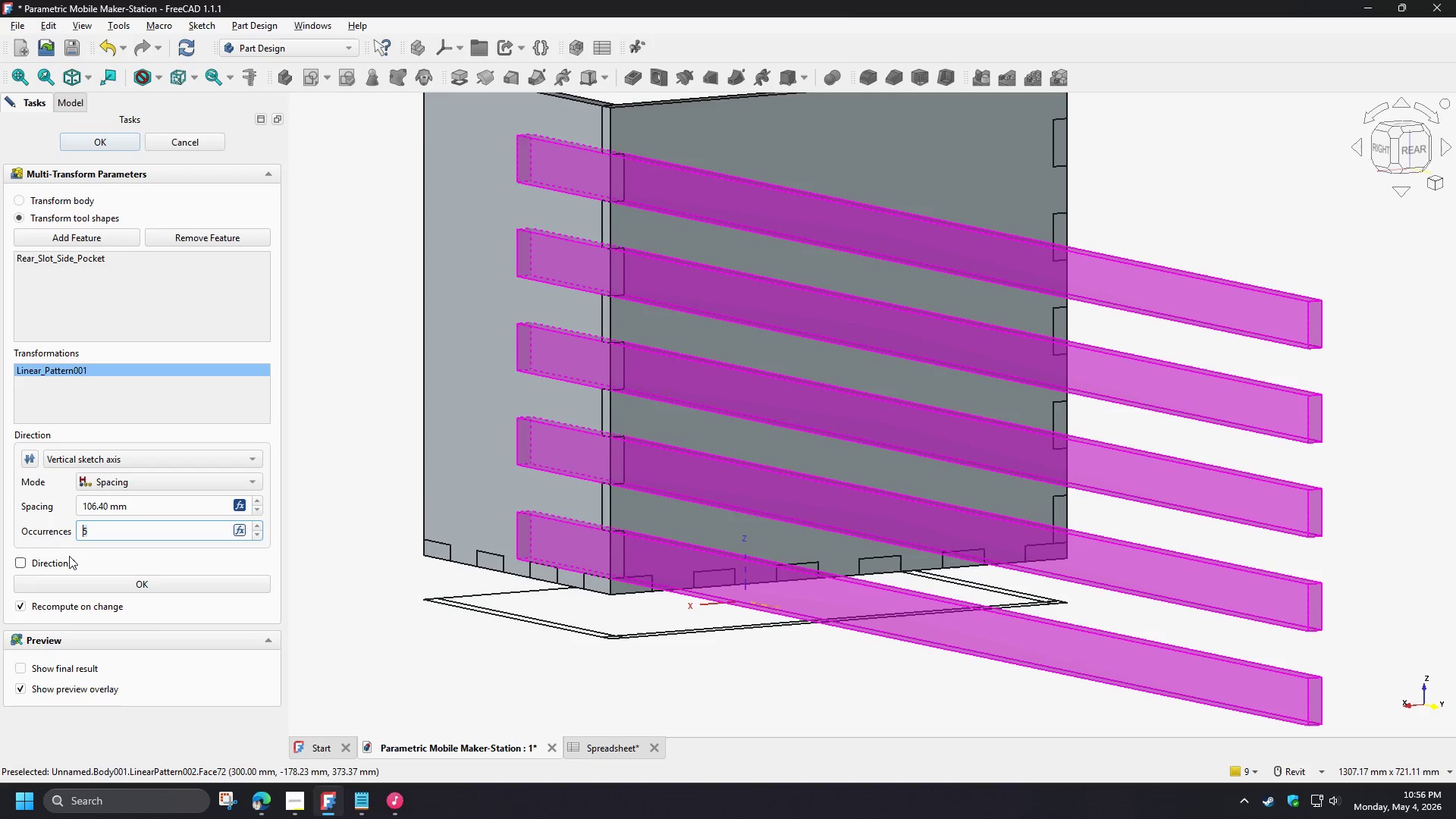 
left_click([46, 561])
 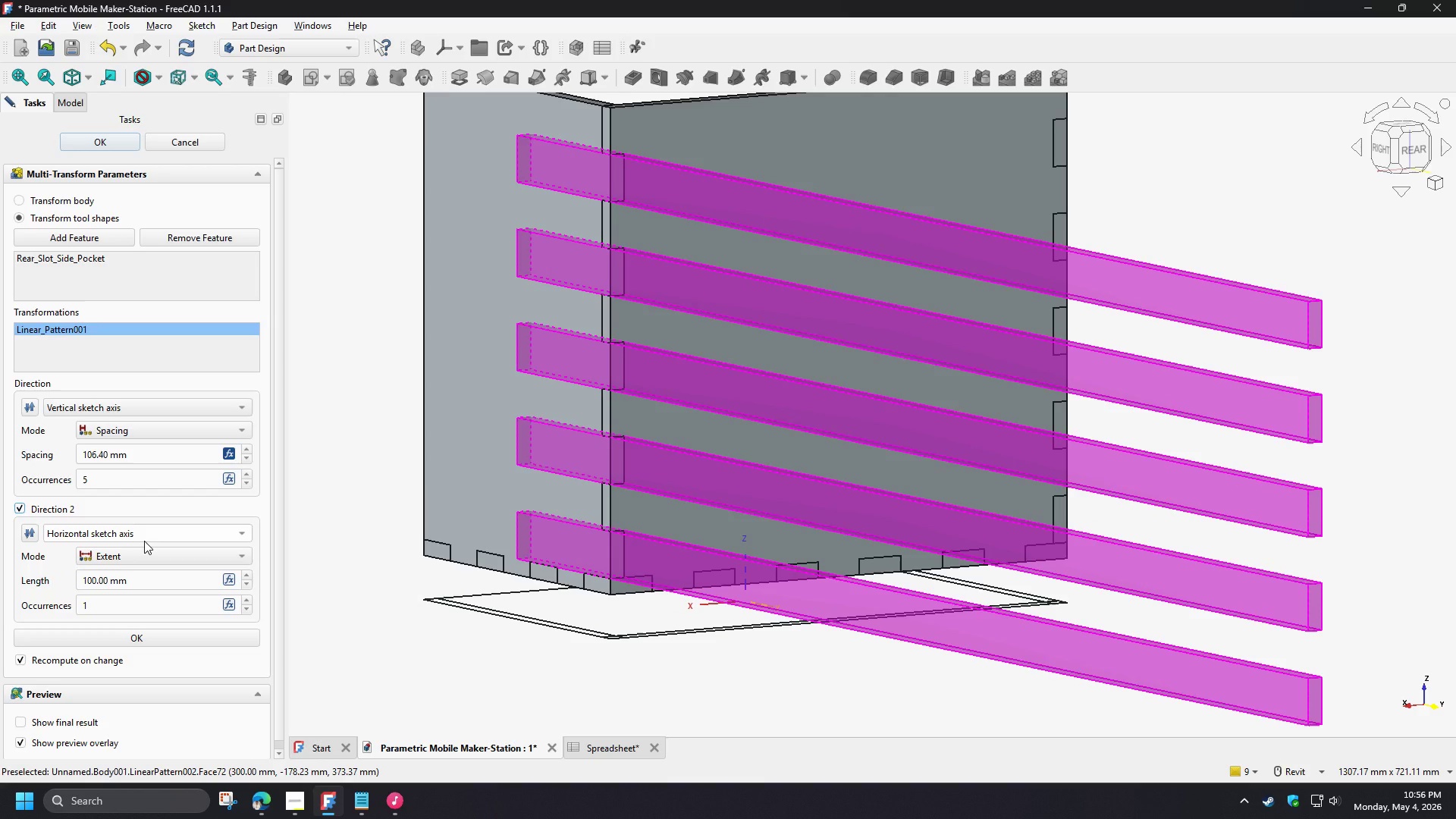 
left_click([144, 541])
 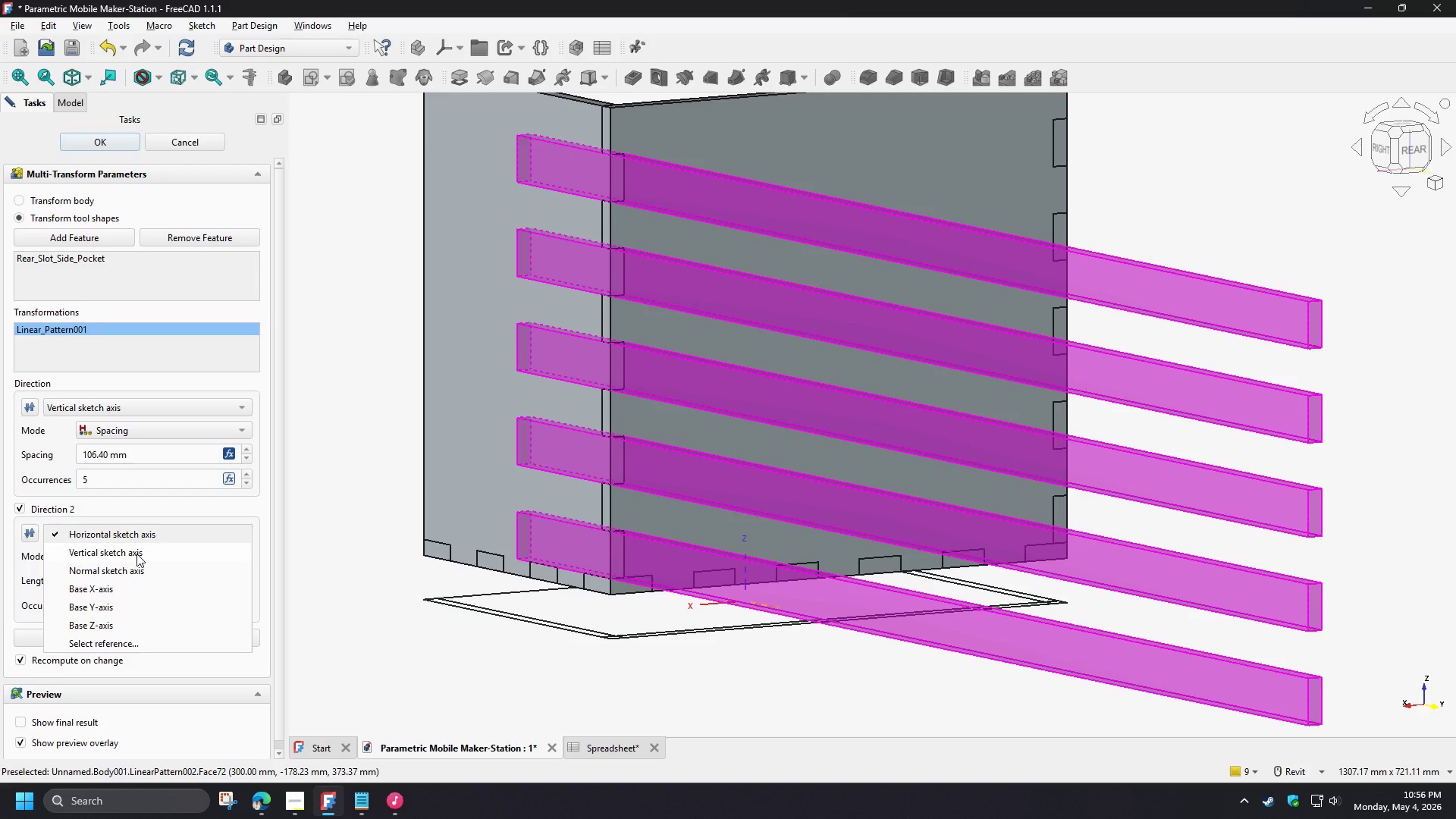 
left_click([136, 554])
 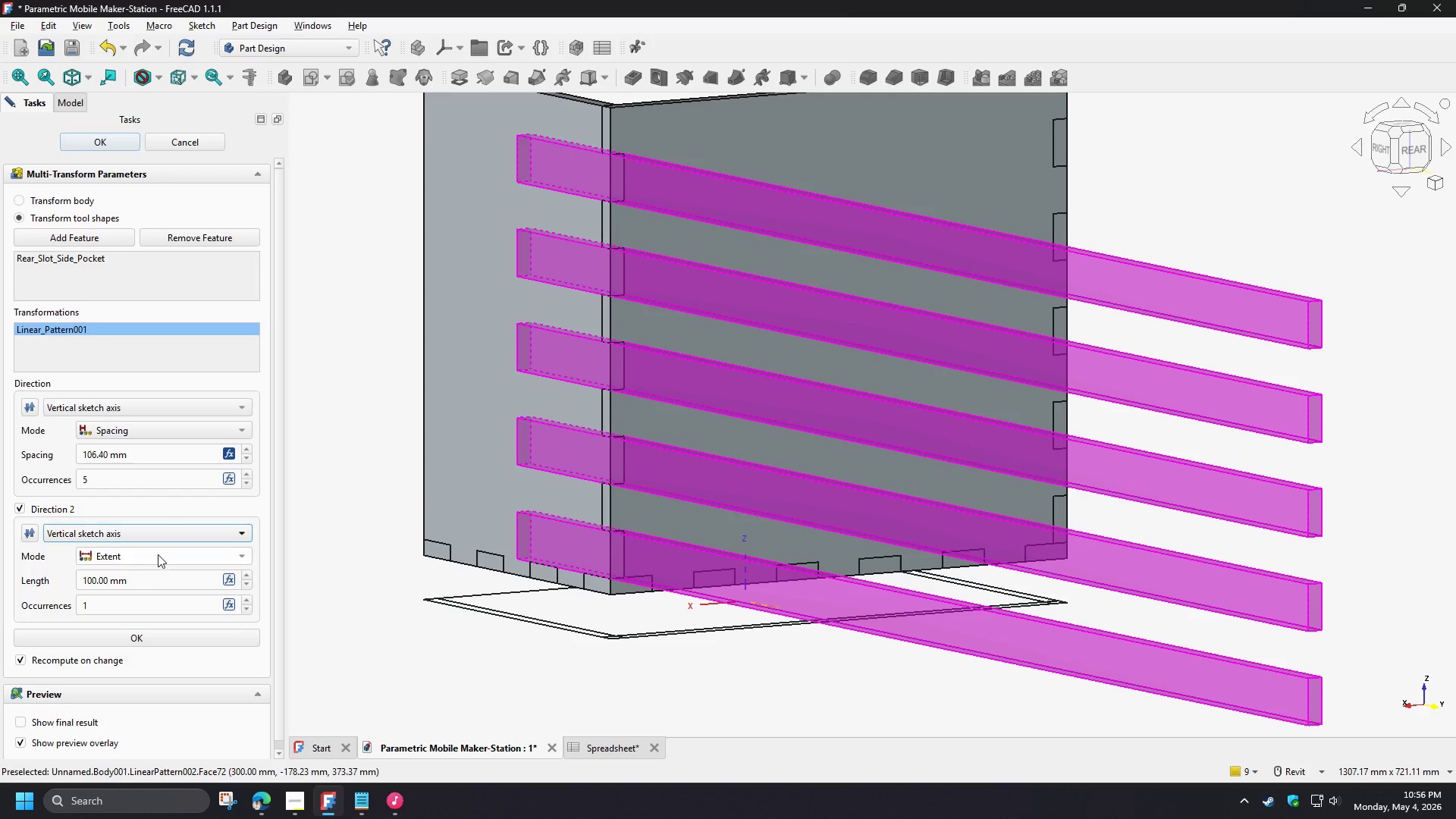 
left_click([158, 554])
 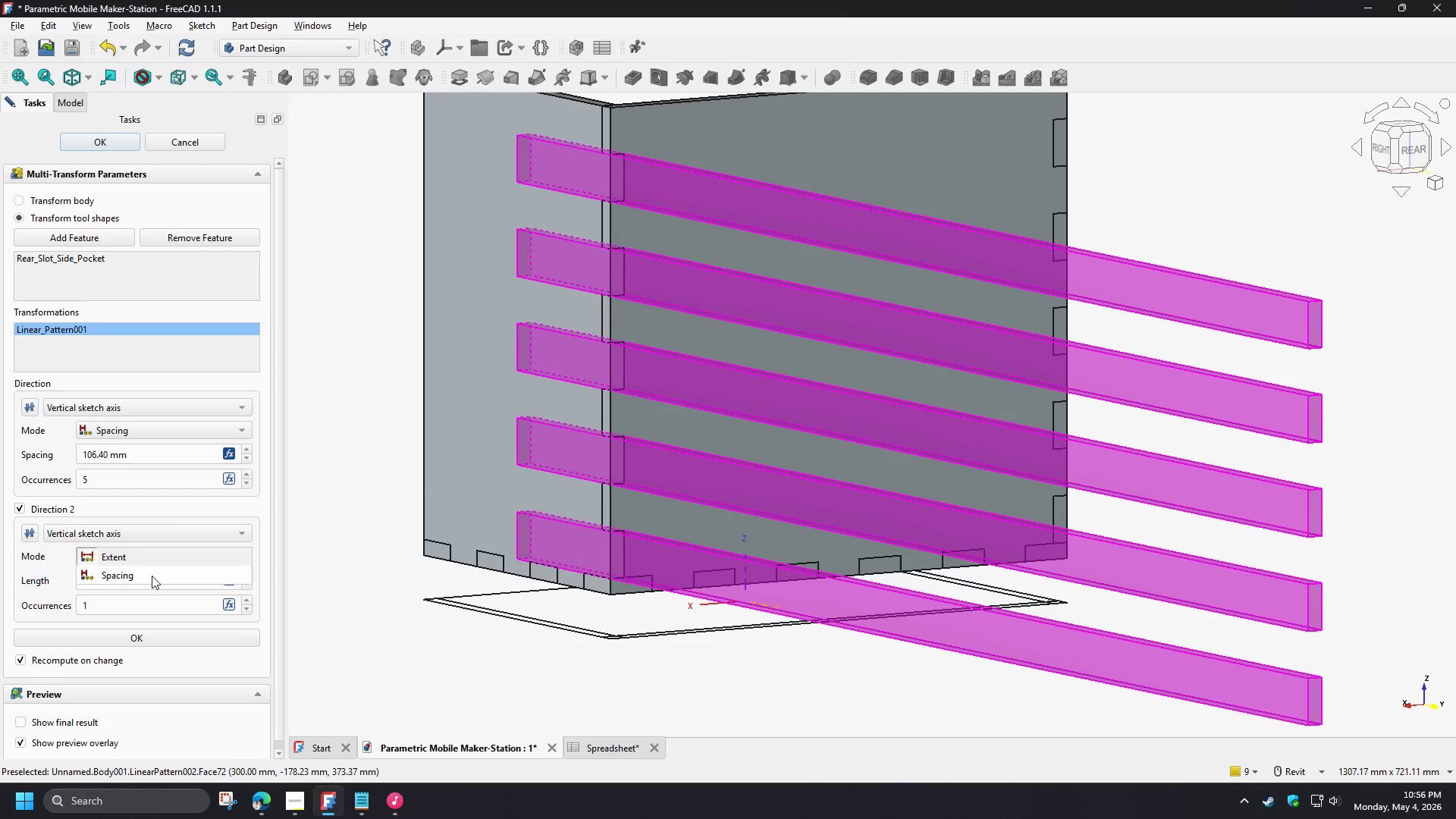 
left_click([152, 576])
 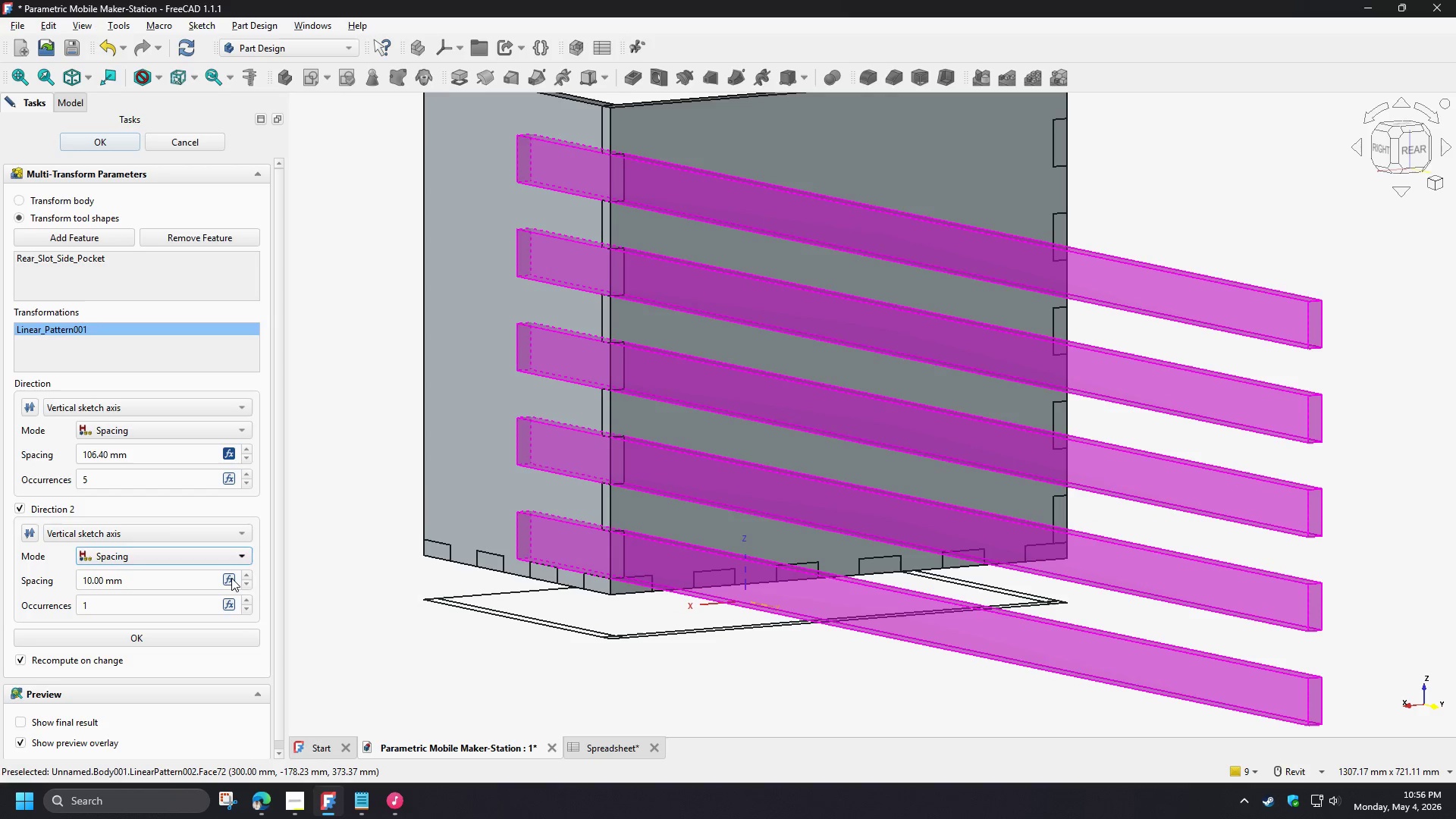 
left_click([231, 578])
 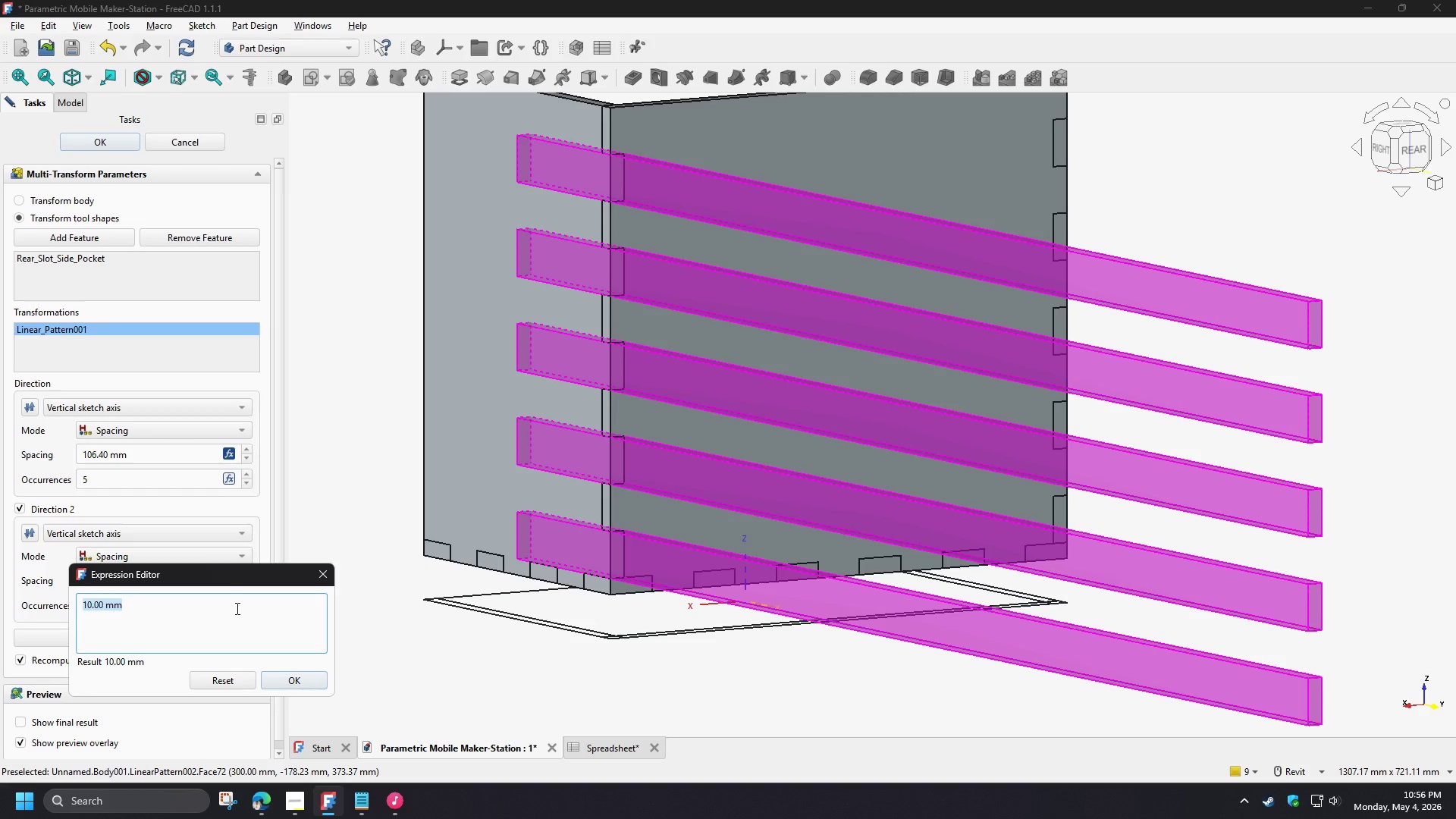 
key(Control+V)
 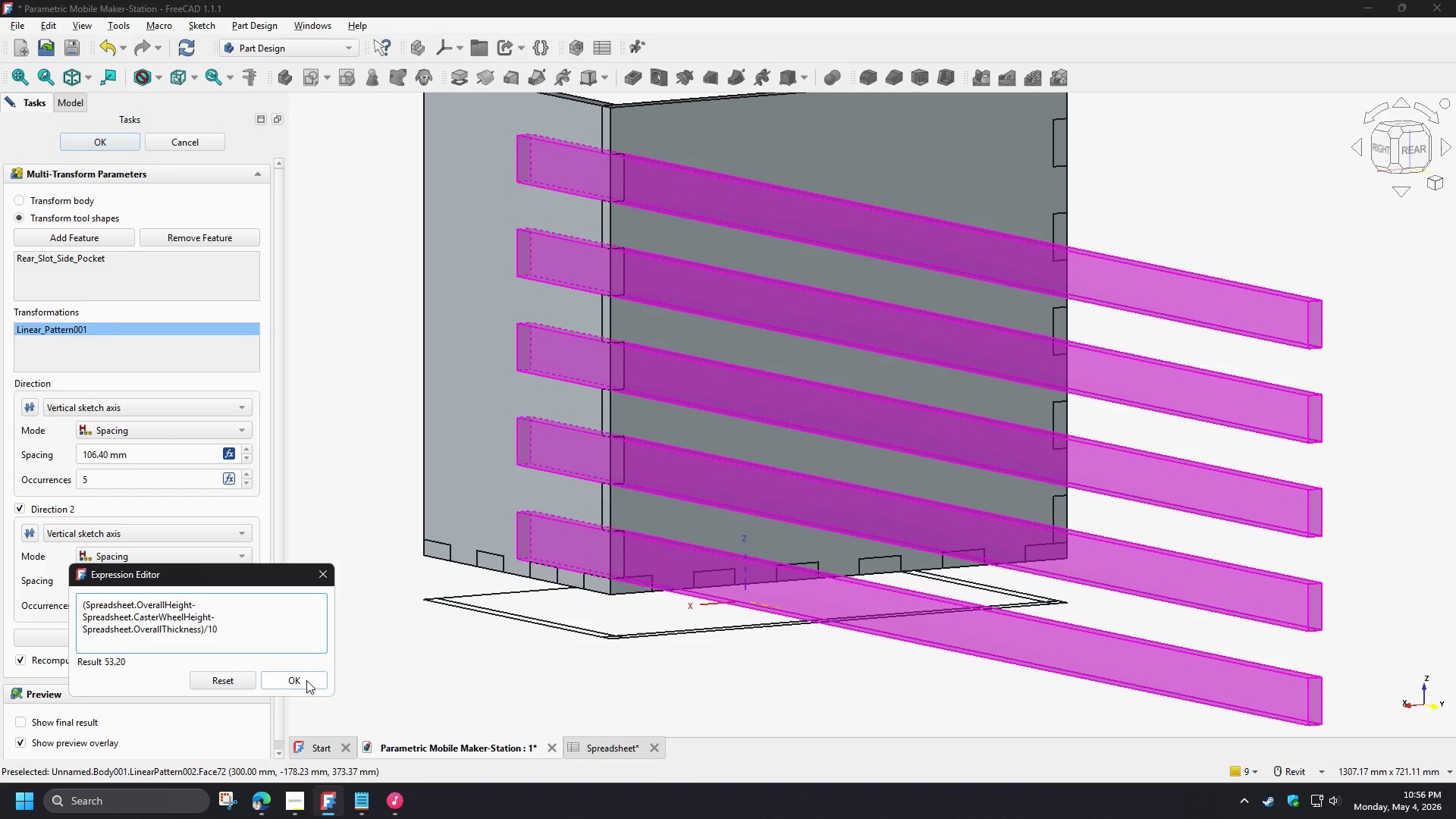 
left_click([306, 680])
 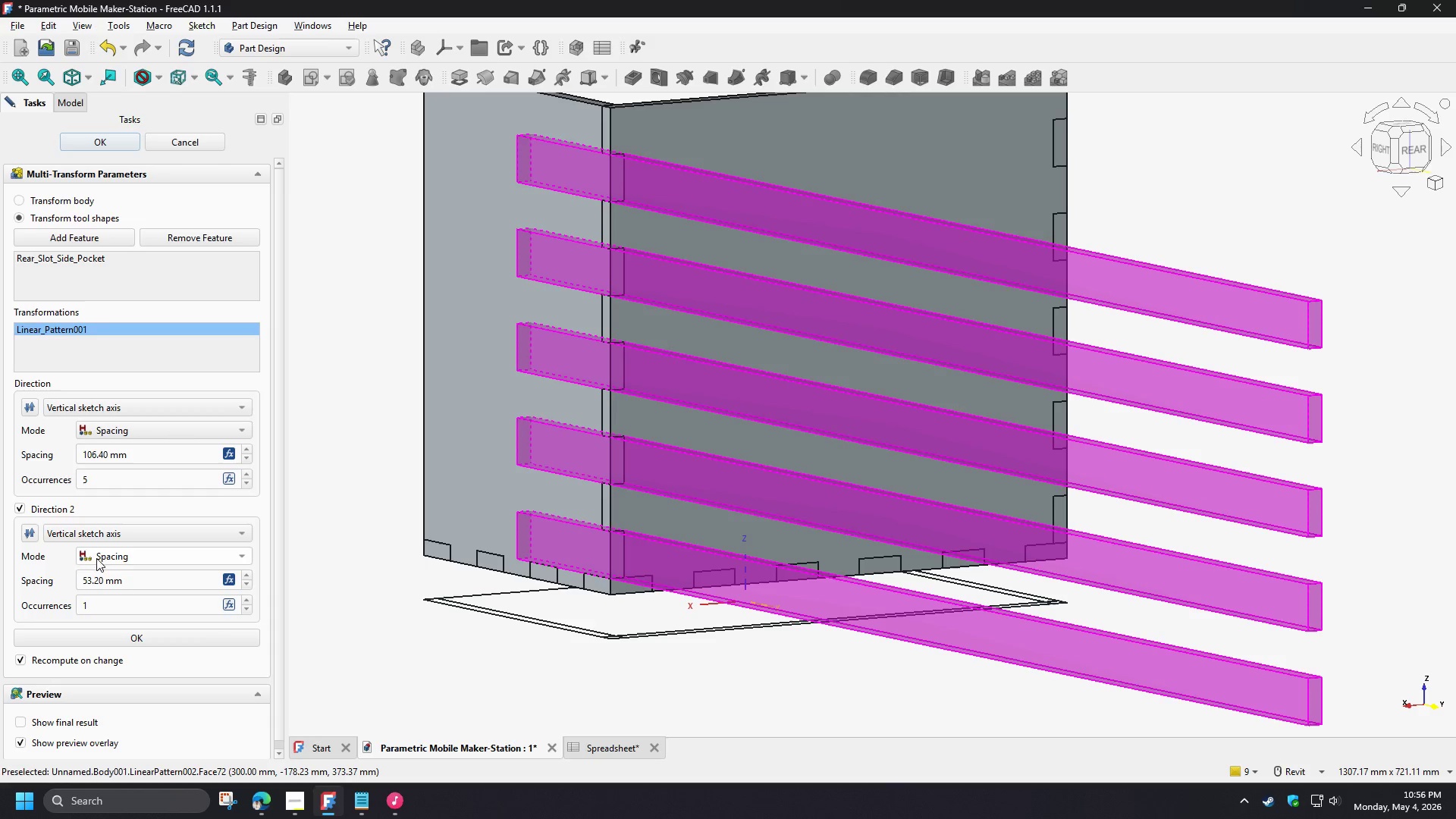 
left_click([246, 600])
 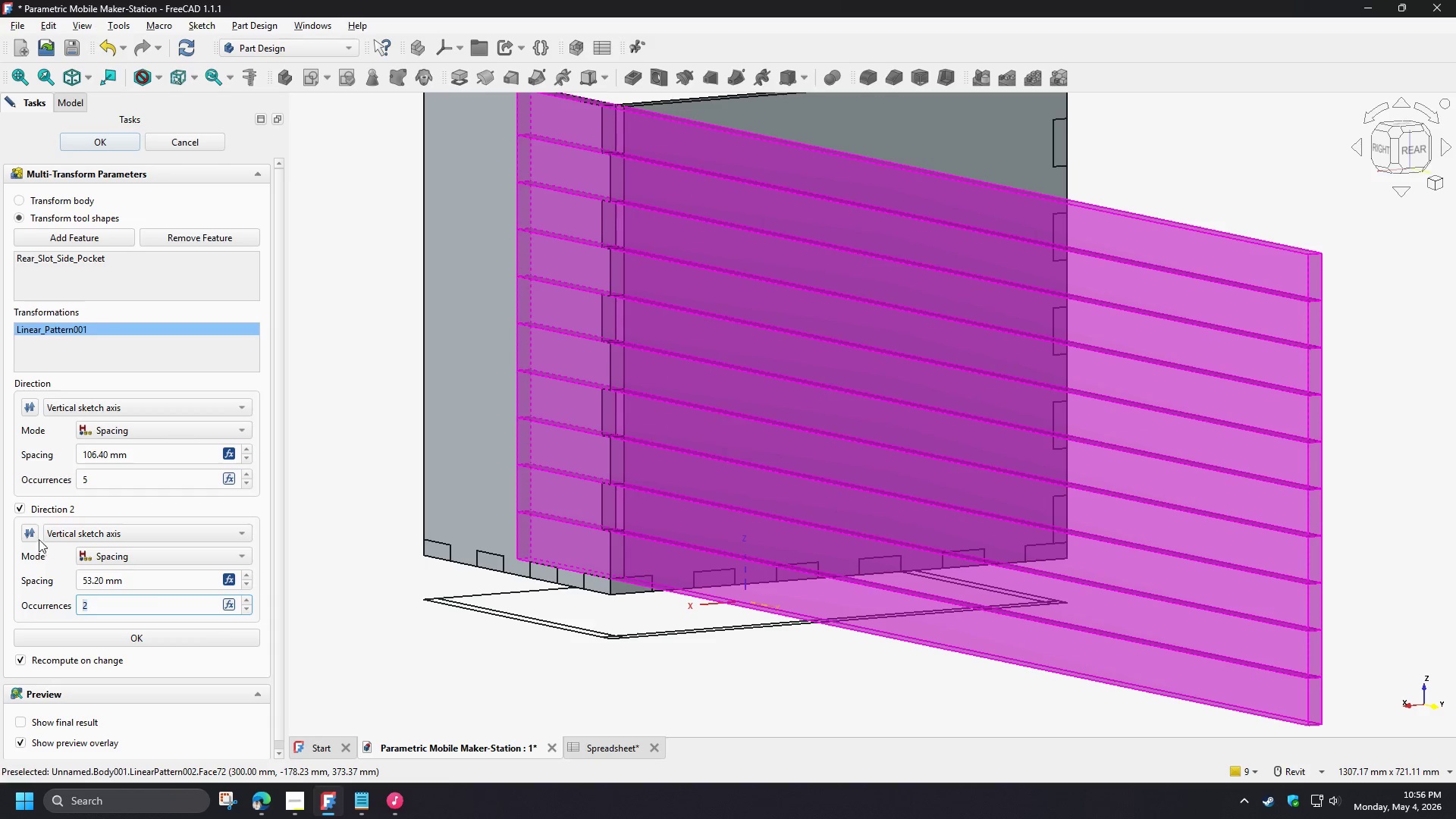 
left_click([33, 533])
 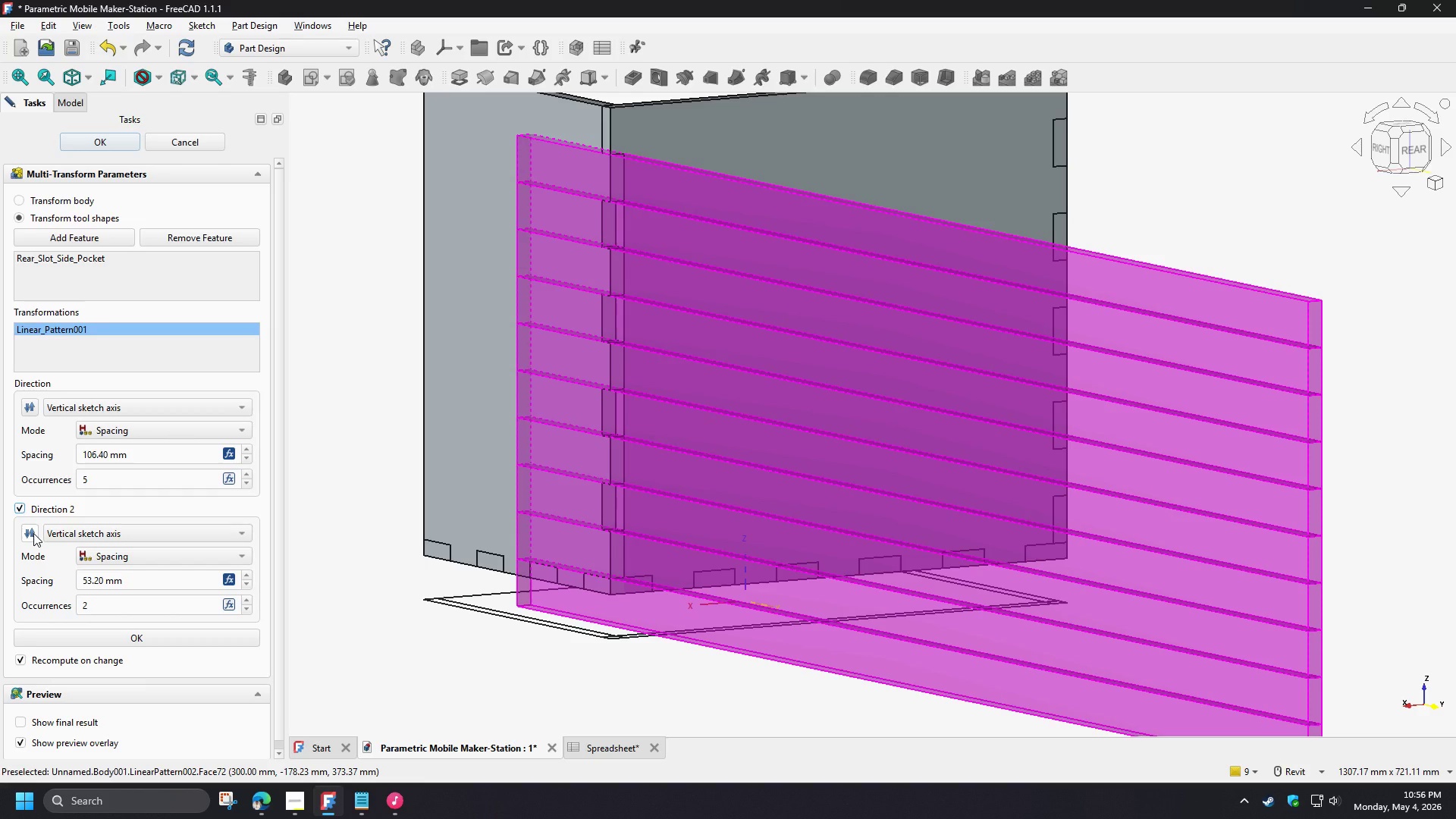 
wait(8.27)
 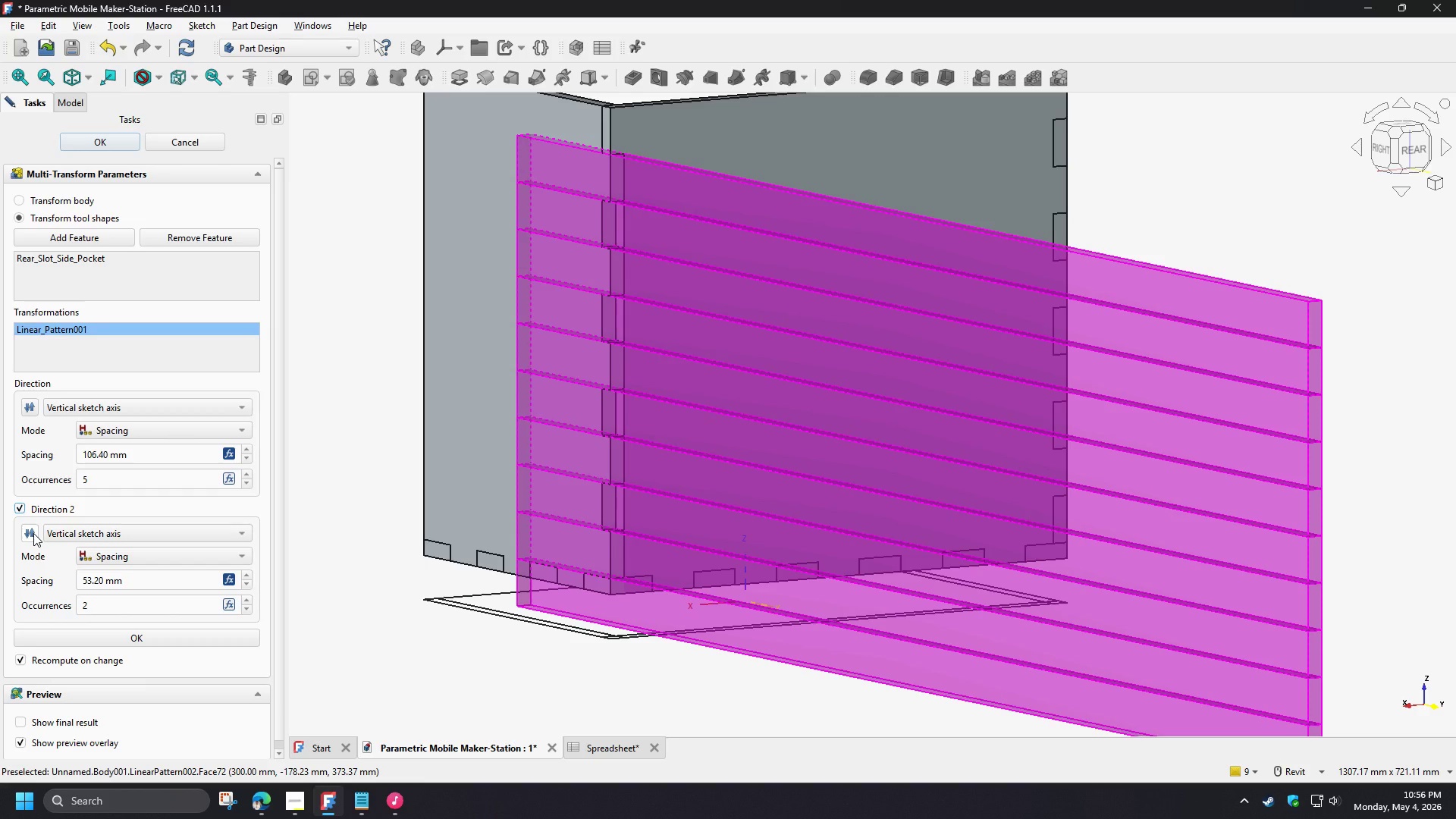 
left_click([244, 609])
 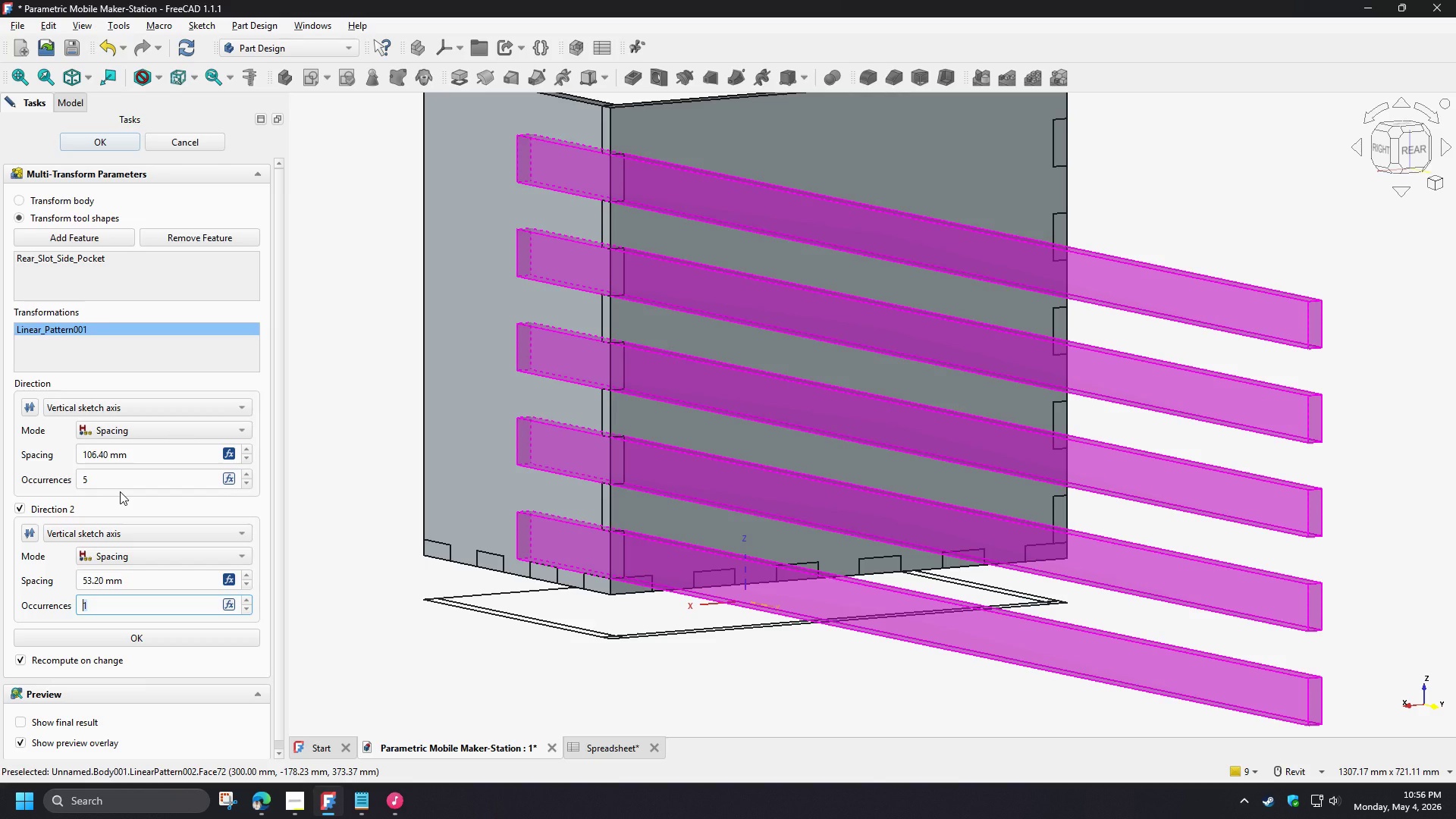 
wait(27.62)
 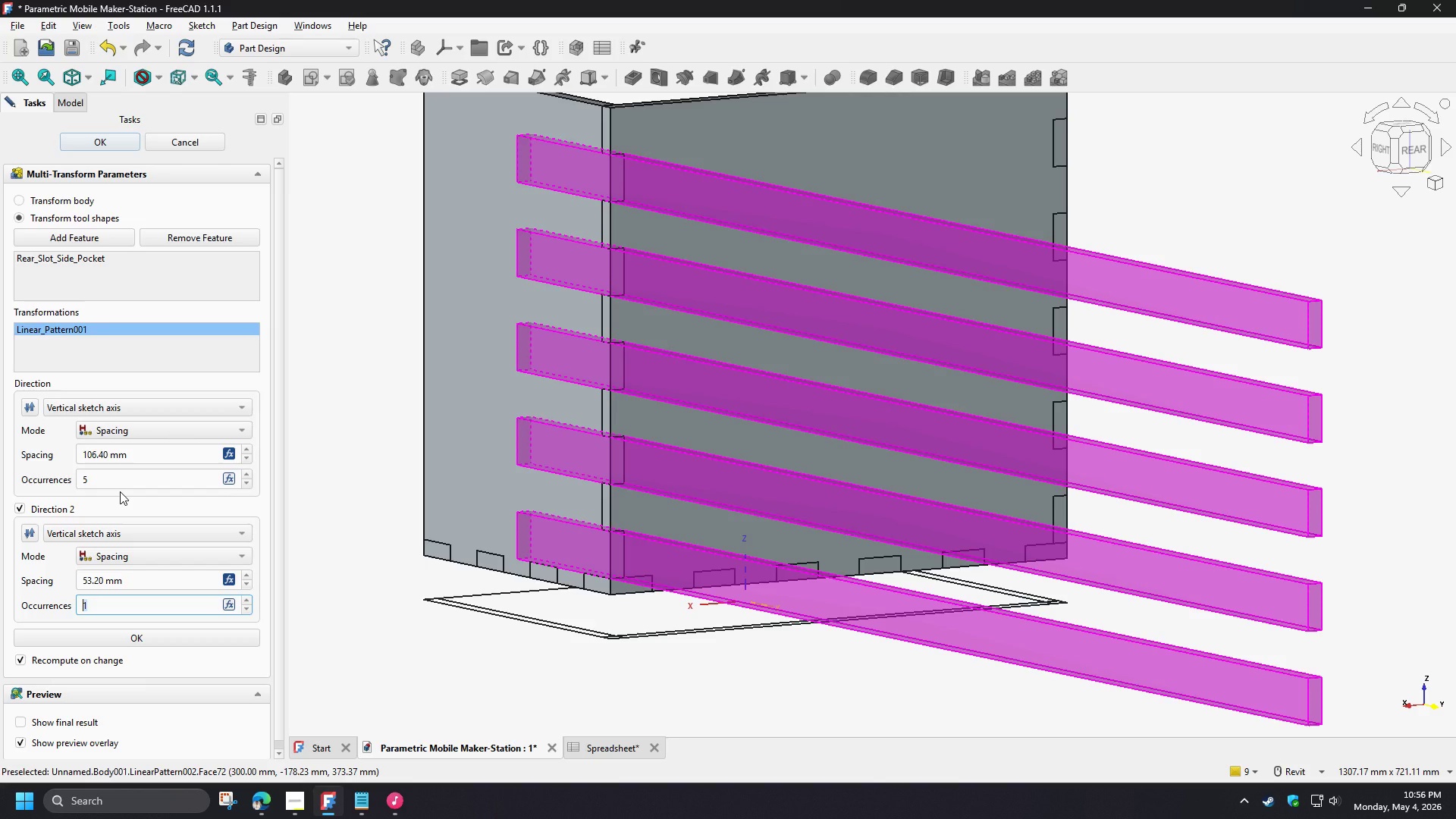 
mouse_move([58, 538])
 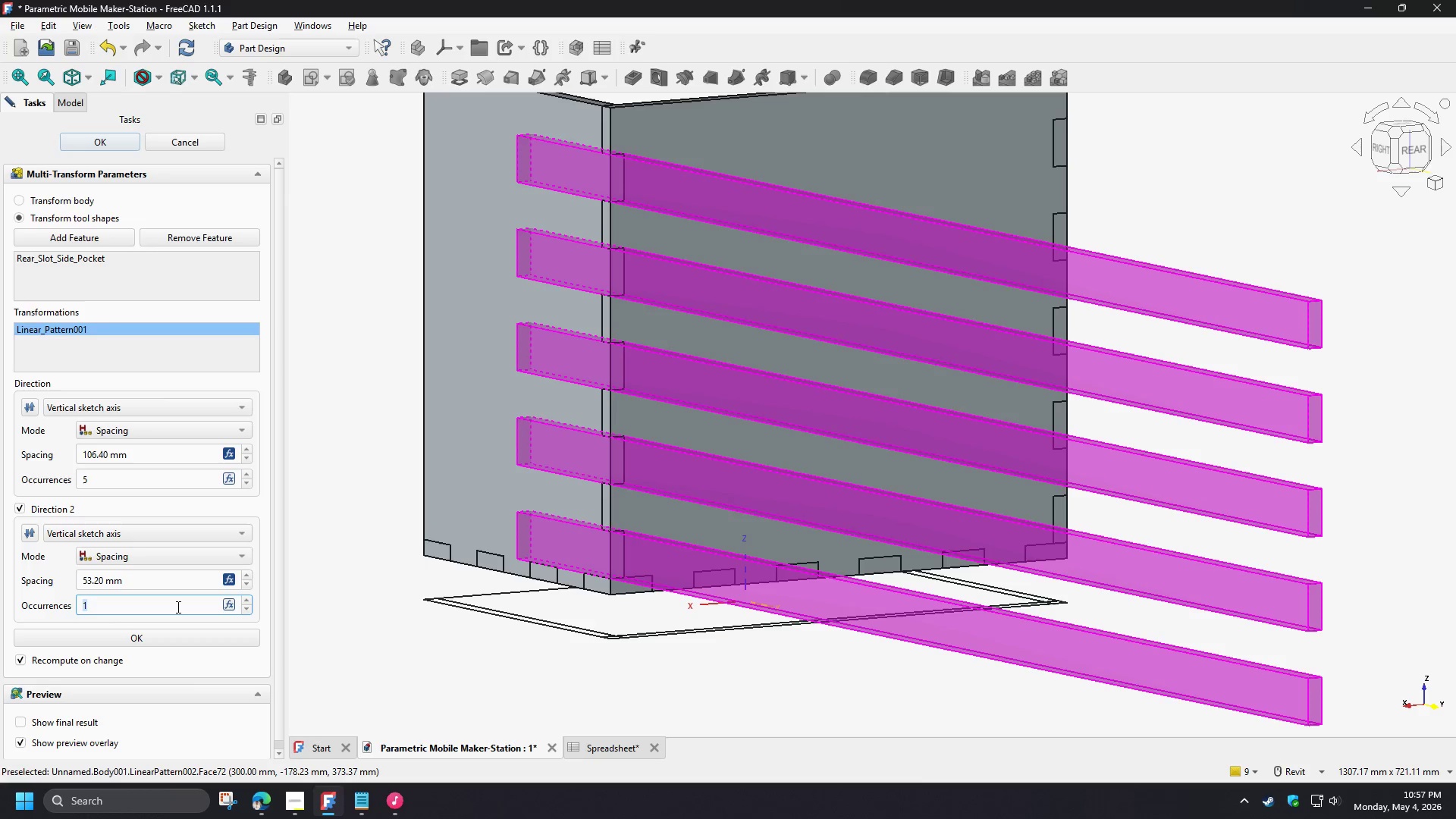 
wait(5.65)
 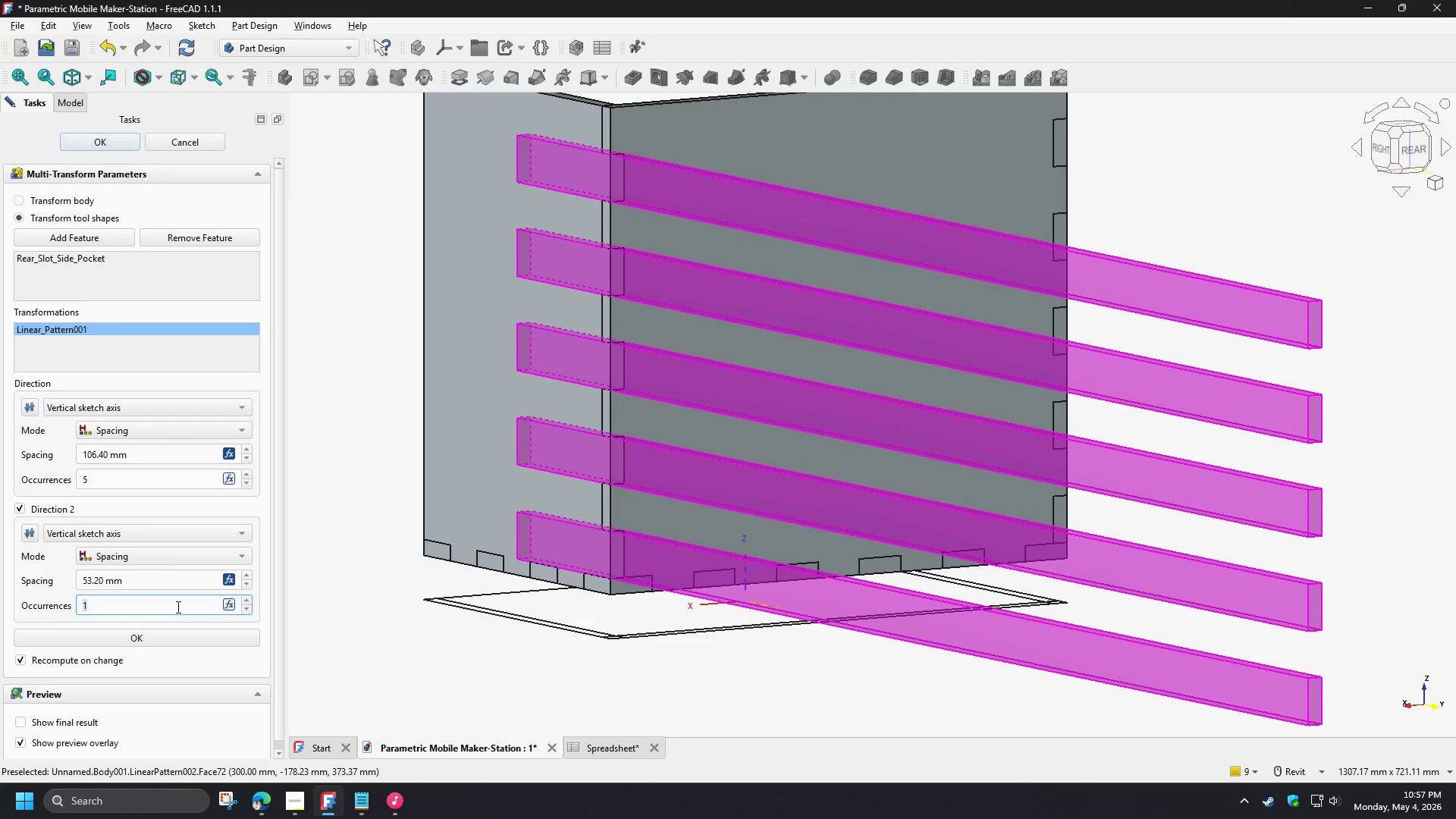 
left_click([249, 601])
 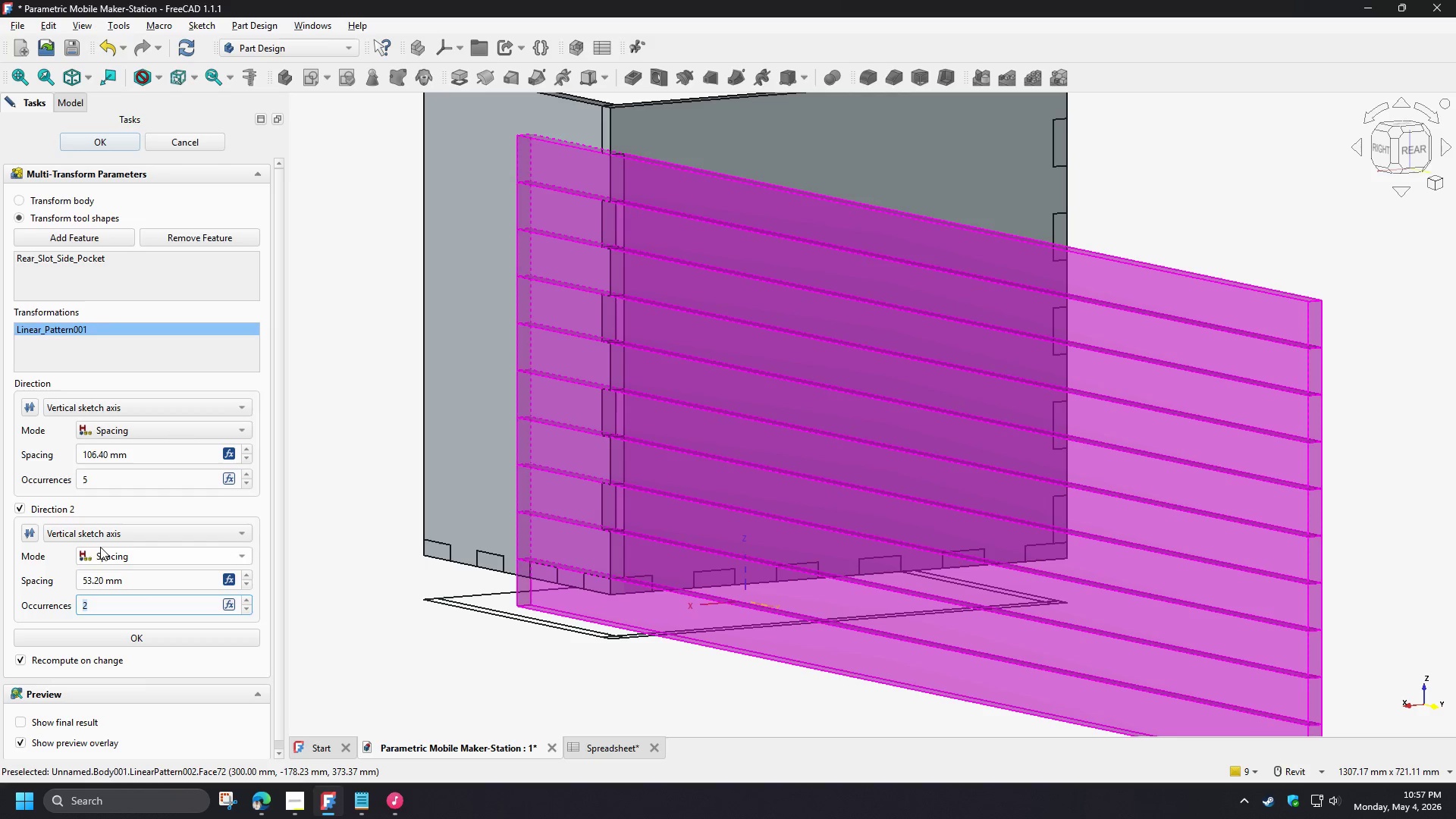 
left_click([29, 533])
 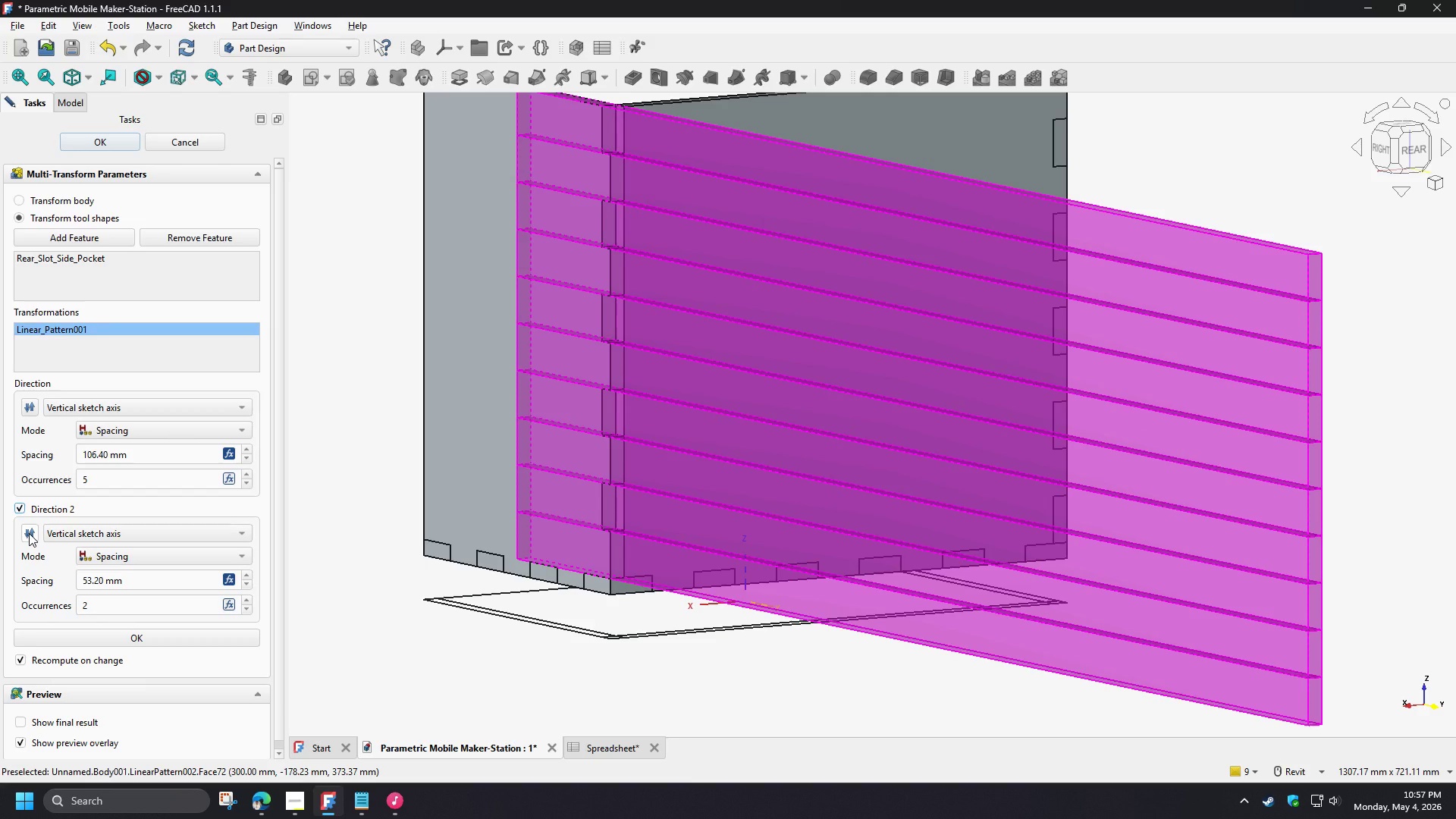 
left_click([29, 533])
 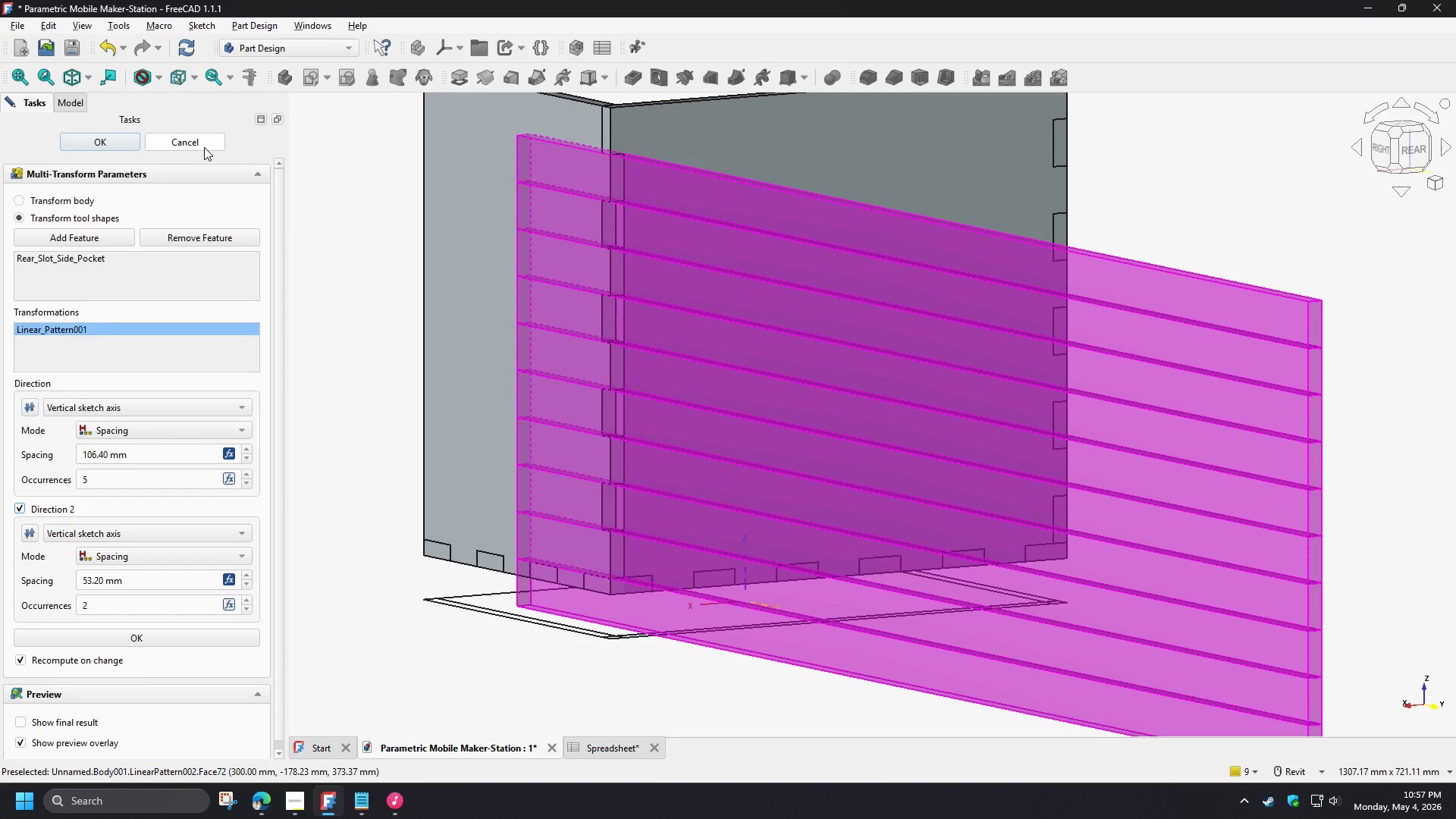 
wait(50.38)
 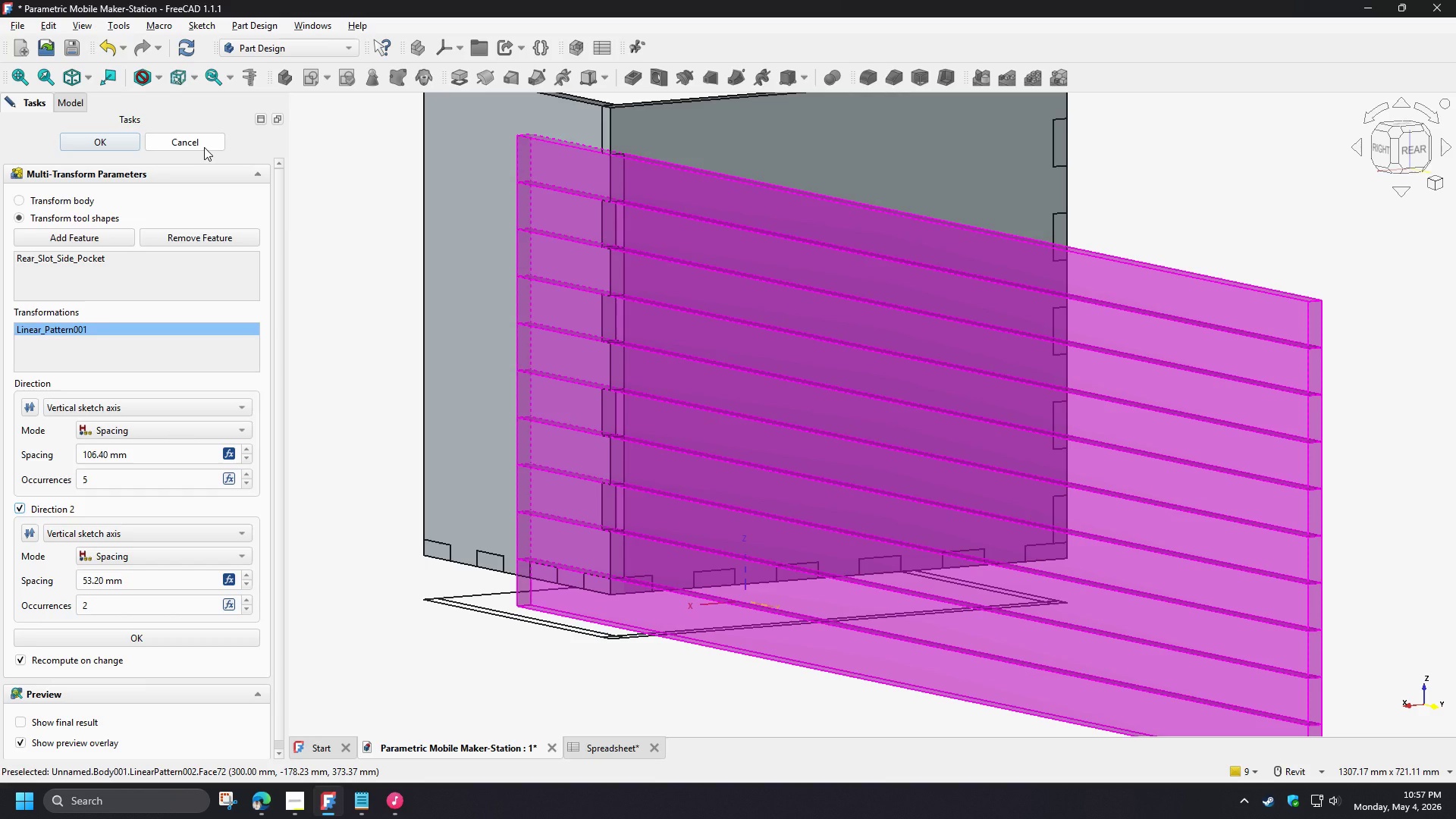 
left_click([245, 487])
 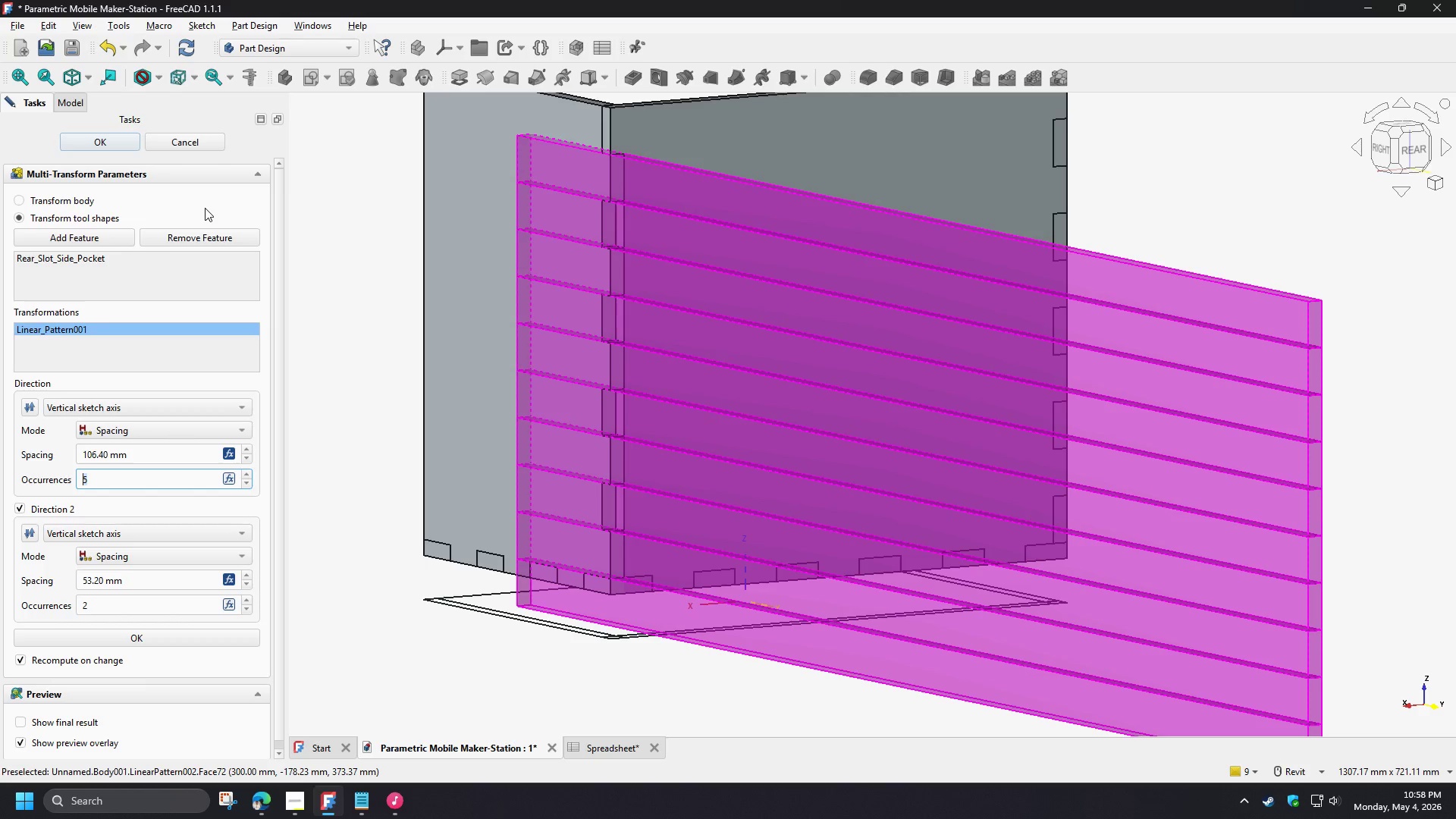 
wait(30.88)
 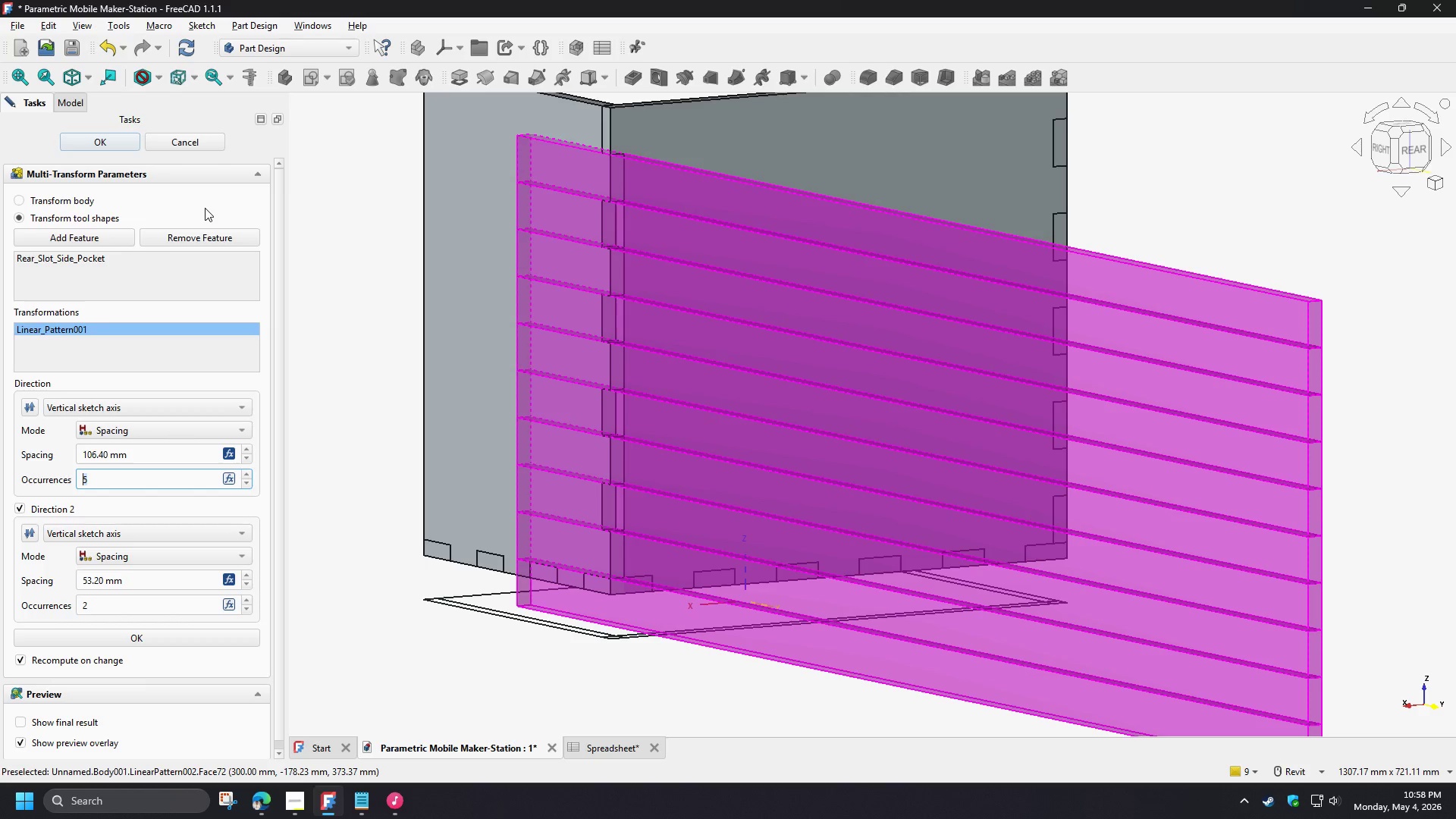 
left_click([19, 507])
 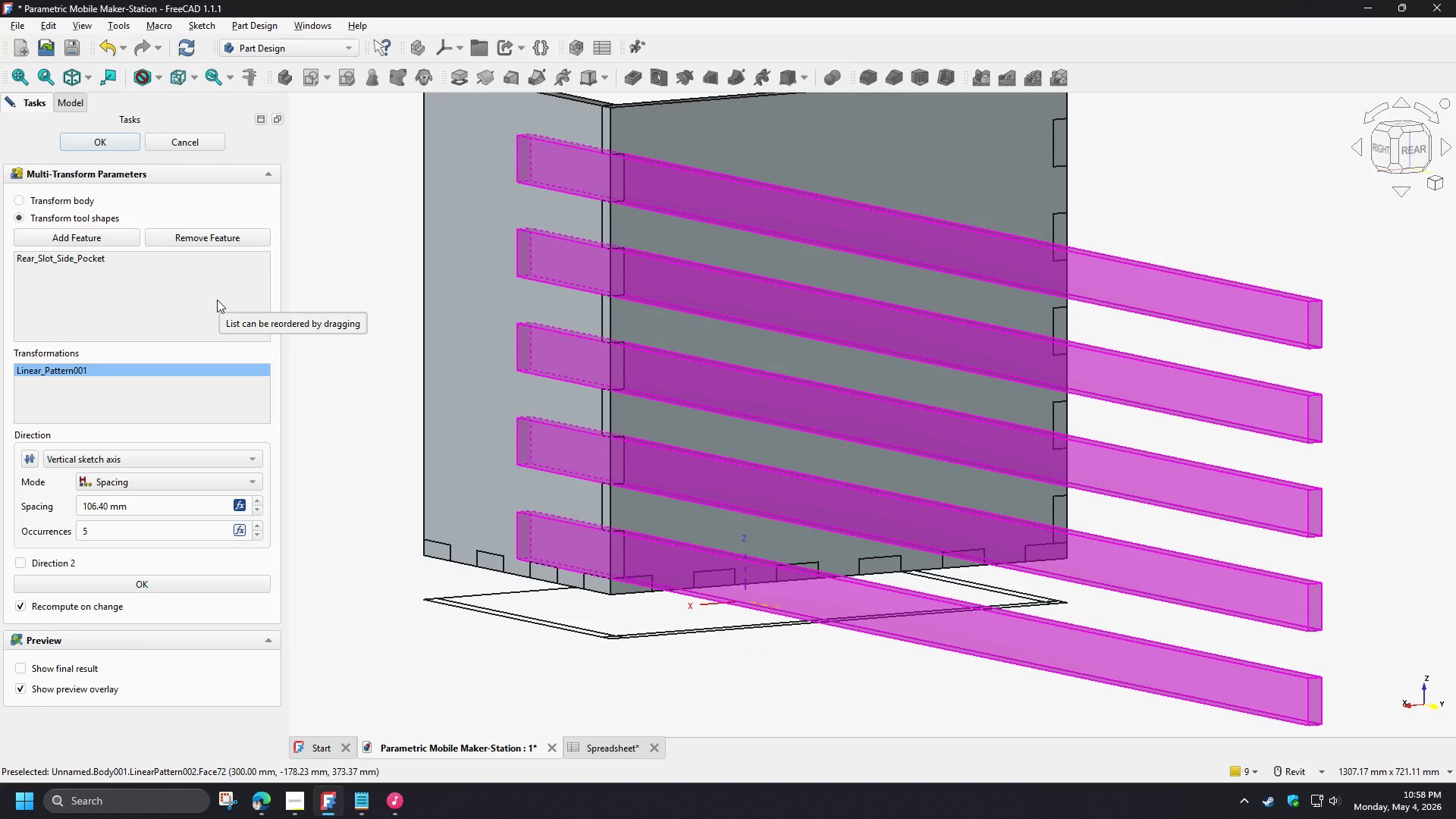 
wait(6.88)
 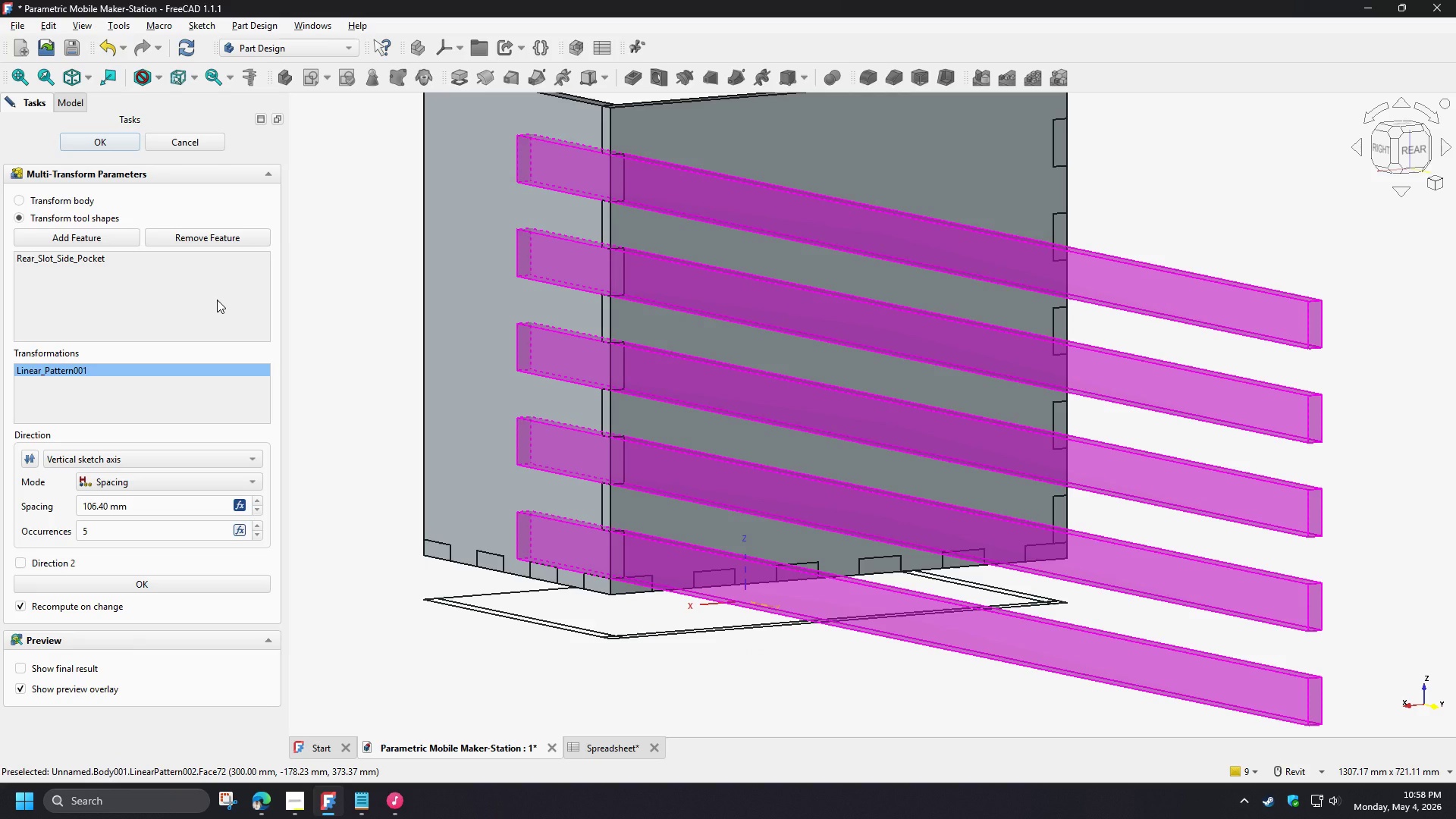 
left_click([95, 144])
 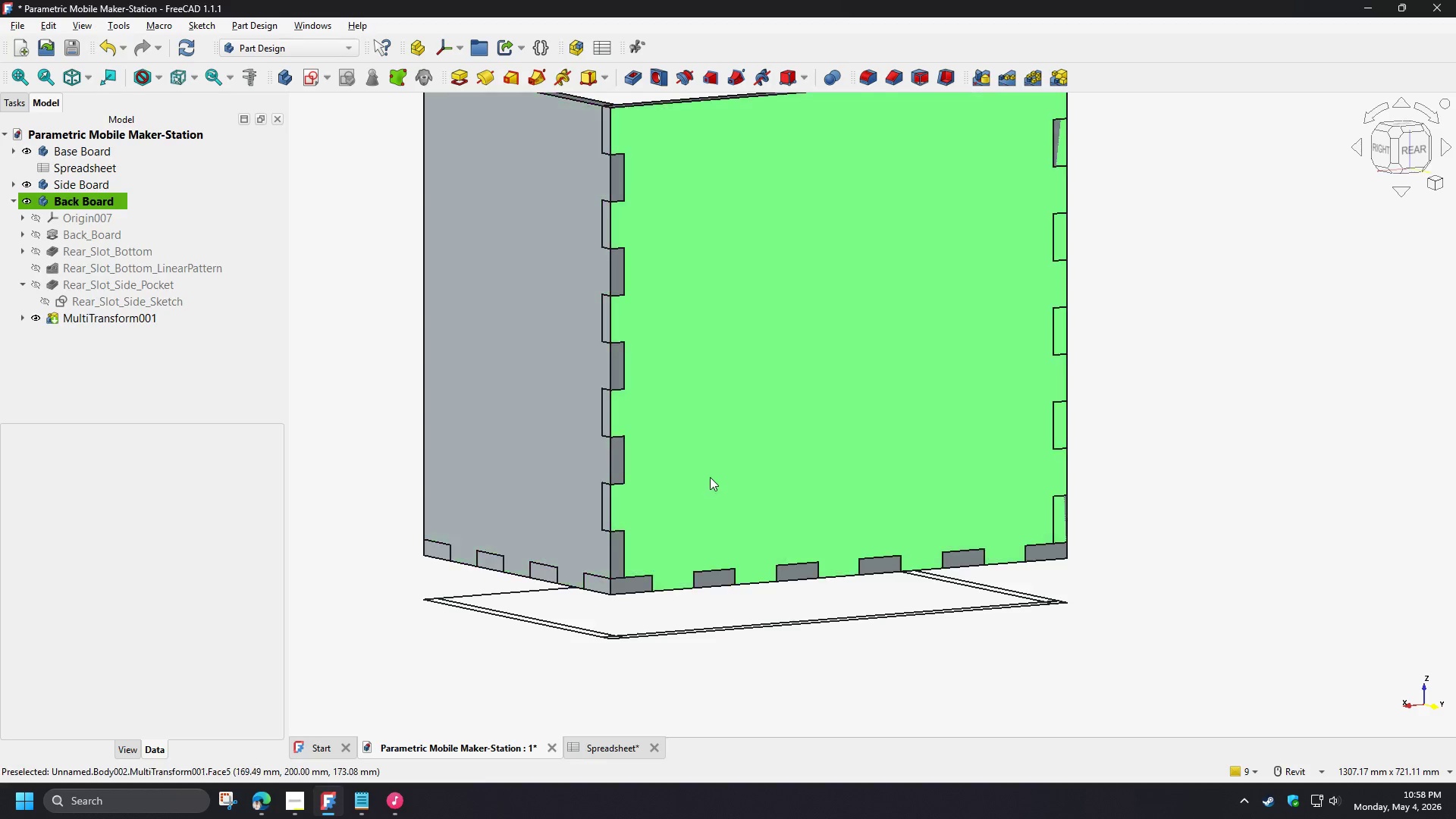 
left_click([710, 477])
 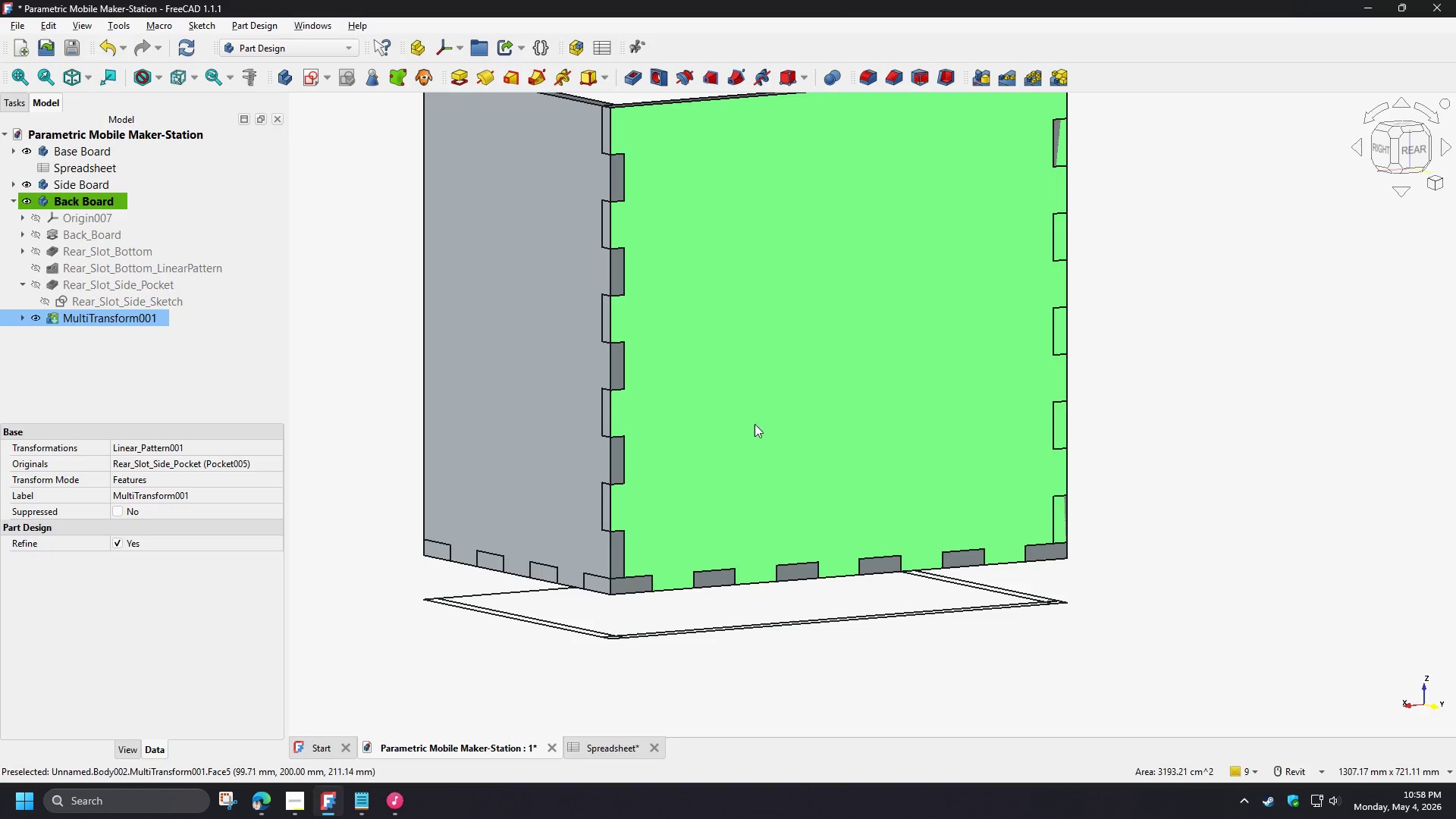 
wait(7.81)
 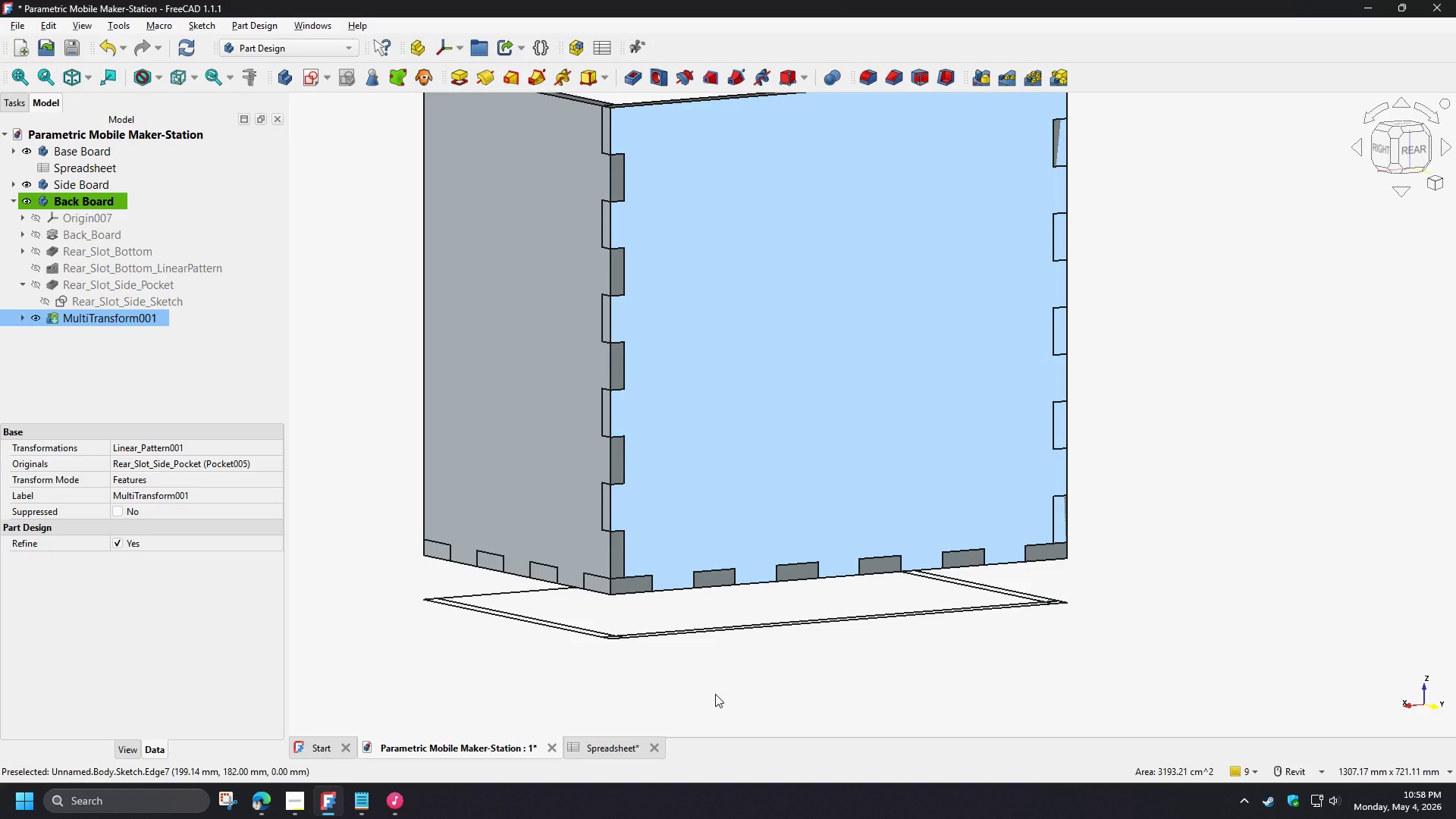 
left_click([581, 633])
 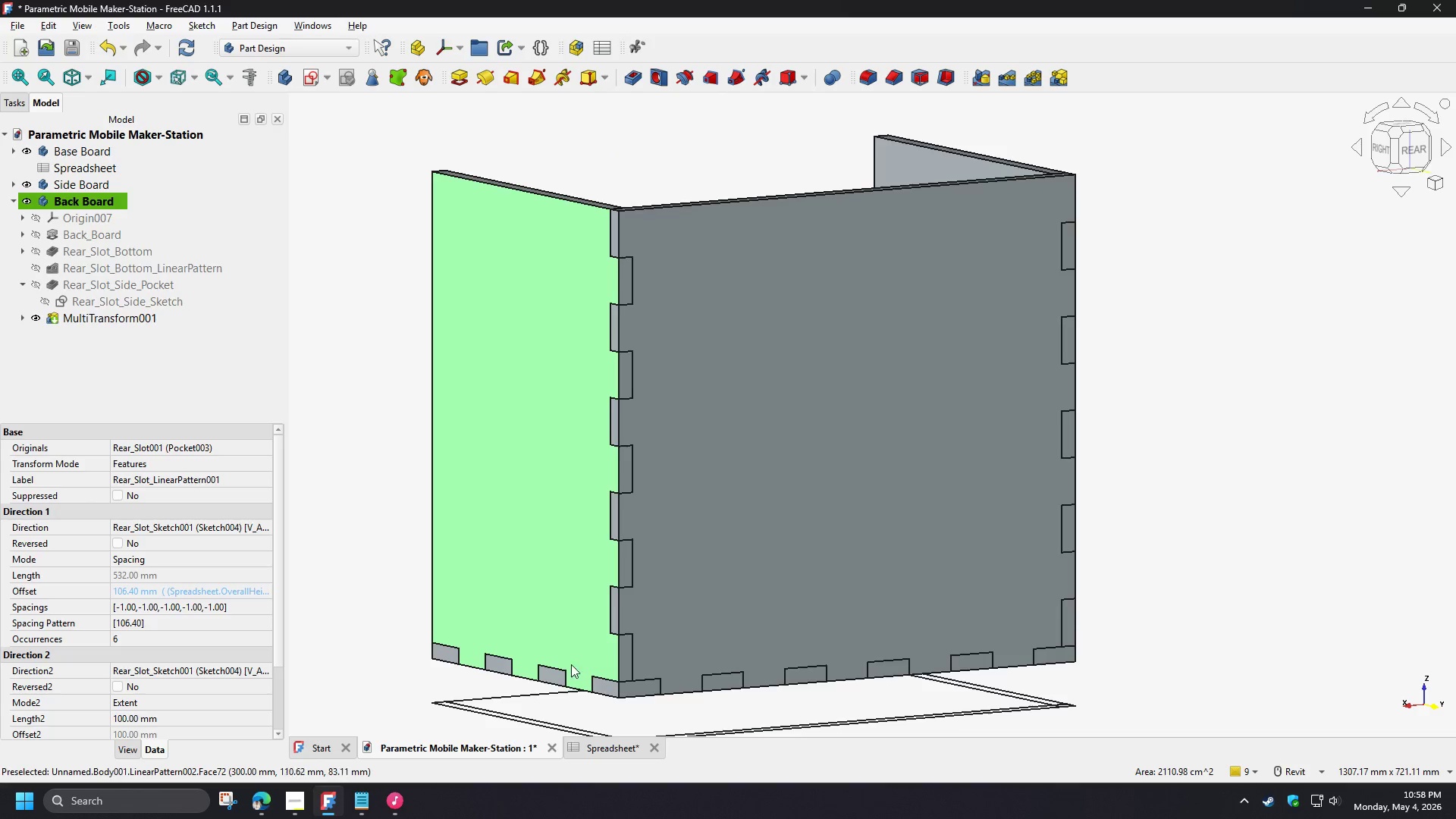 
hold_key(key=ControlLeft, duration=0.69)
left_click([557, 674])
 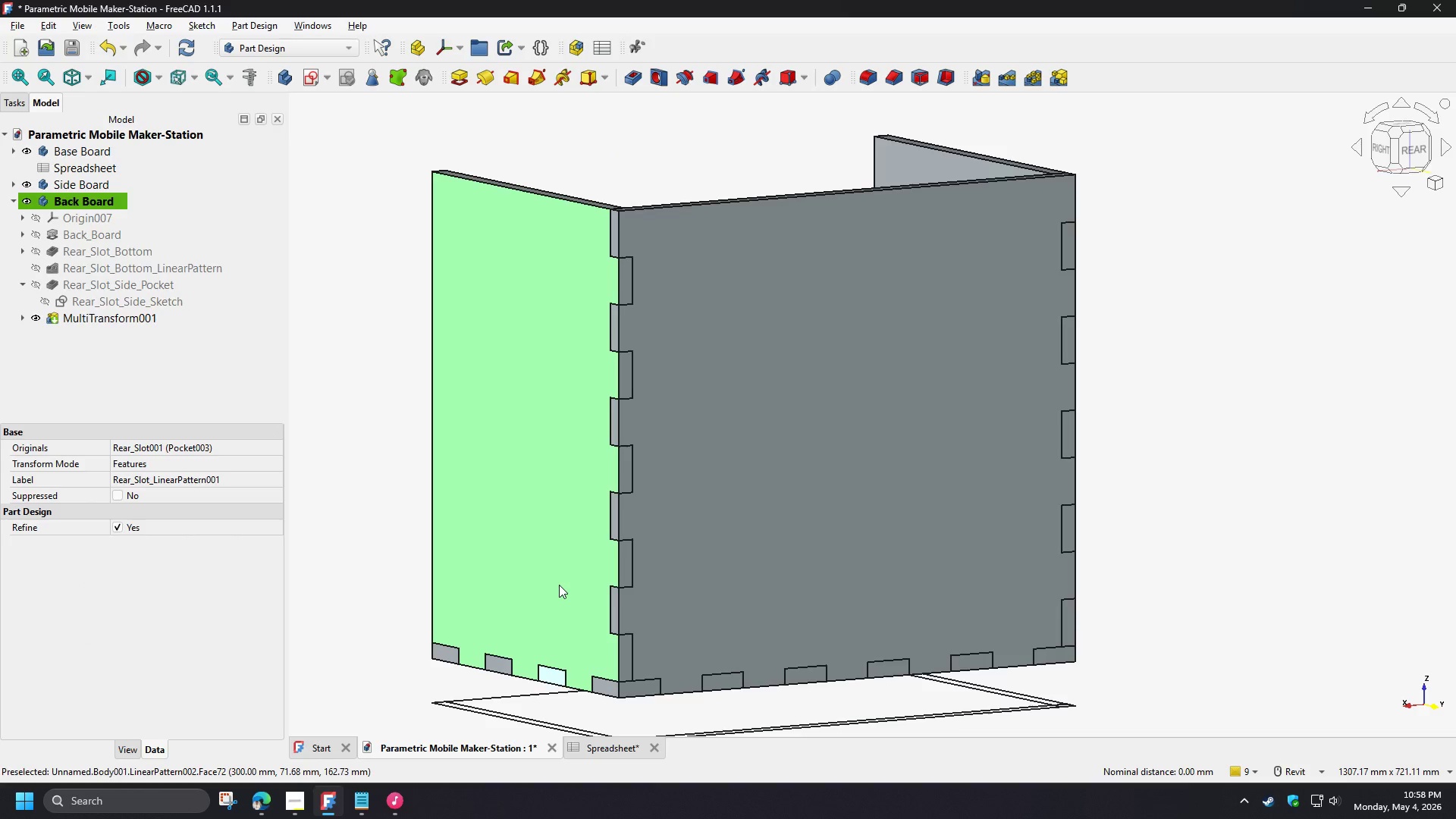 
key(Space)
 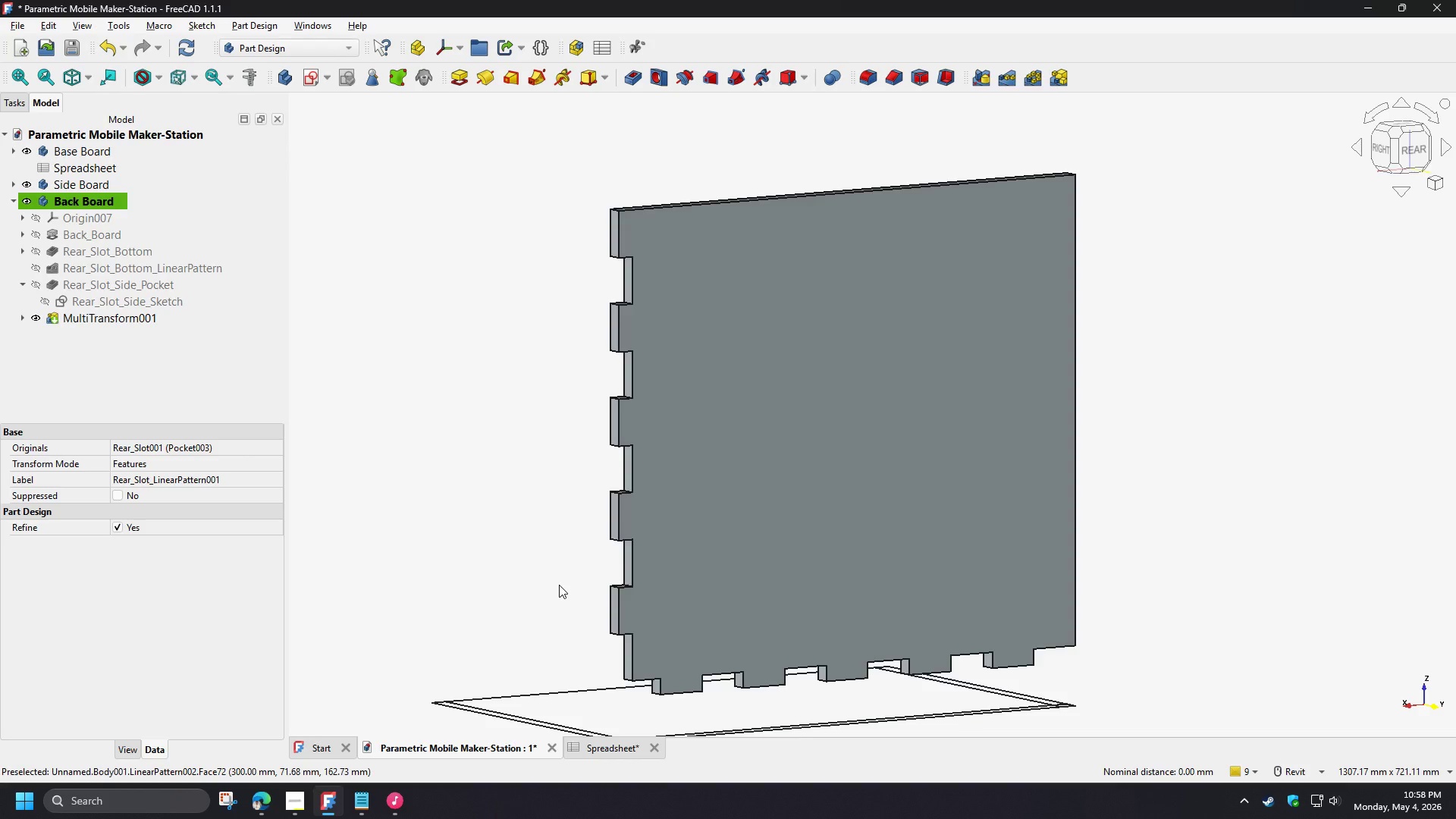 
hold_key(key=ControlLeft, duration=1.51)
 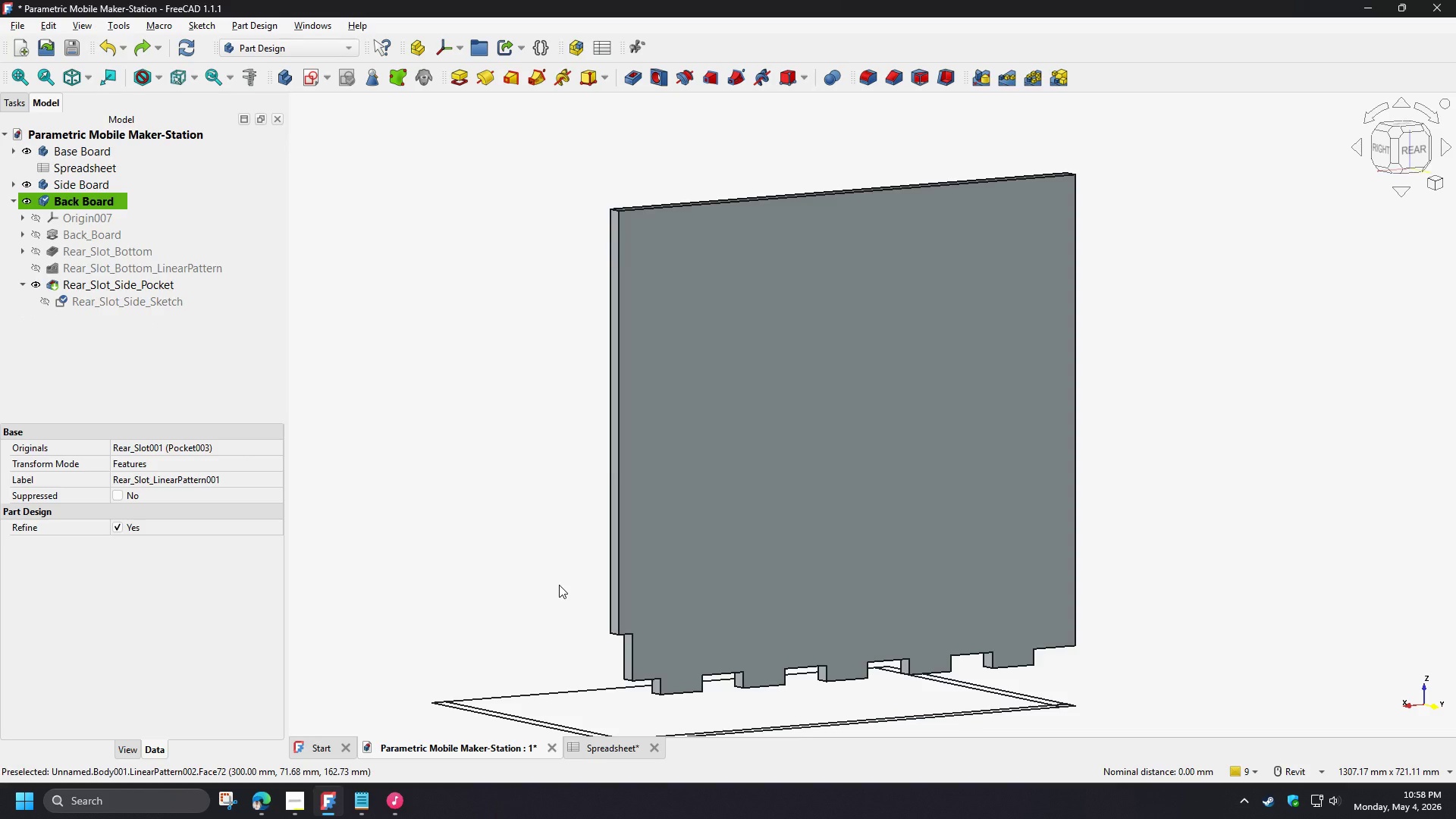 
key(Control+Z)
 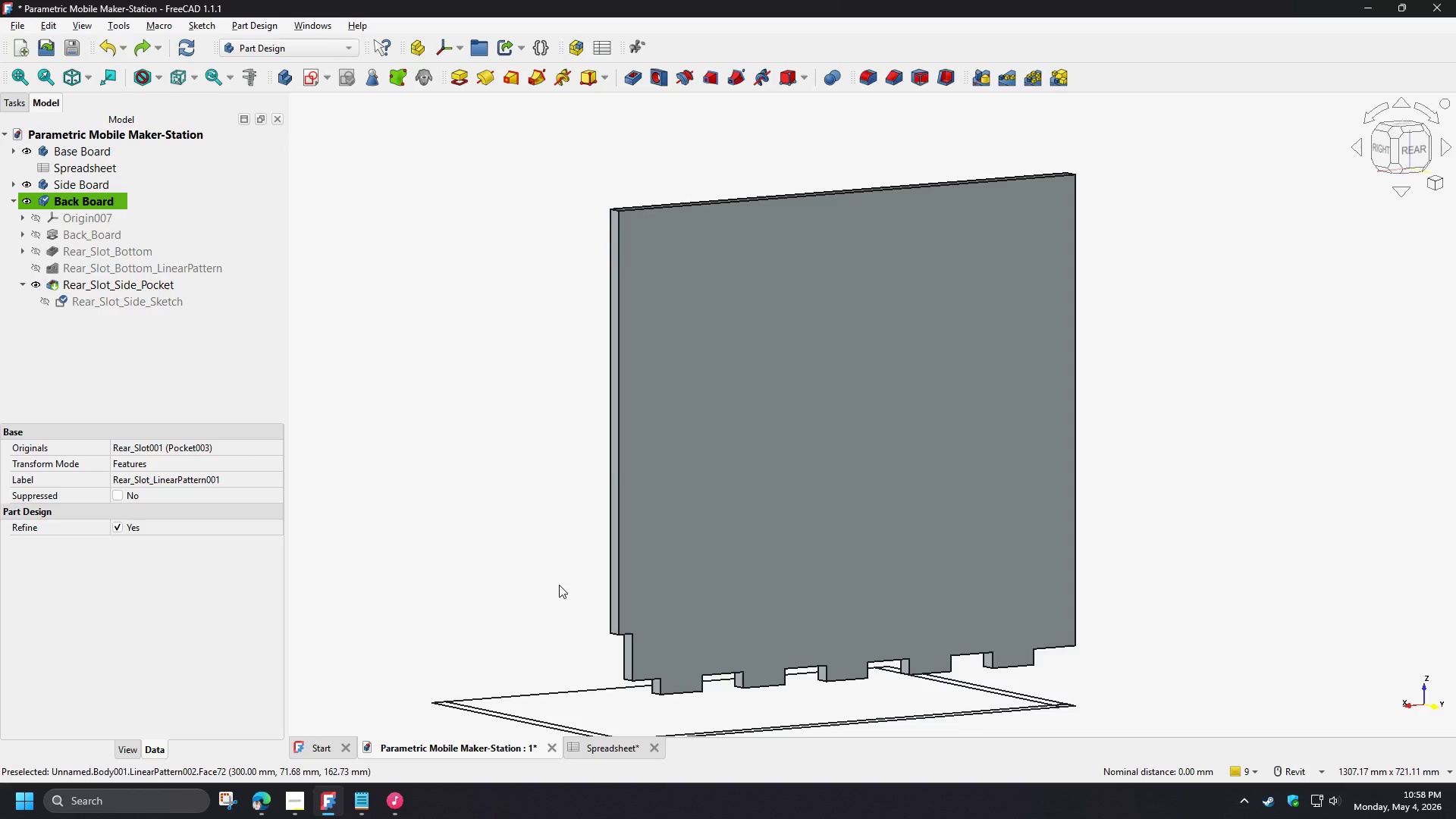 
hold_key(key=ControlLeft, duration=1.51)
 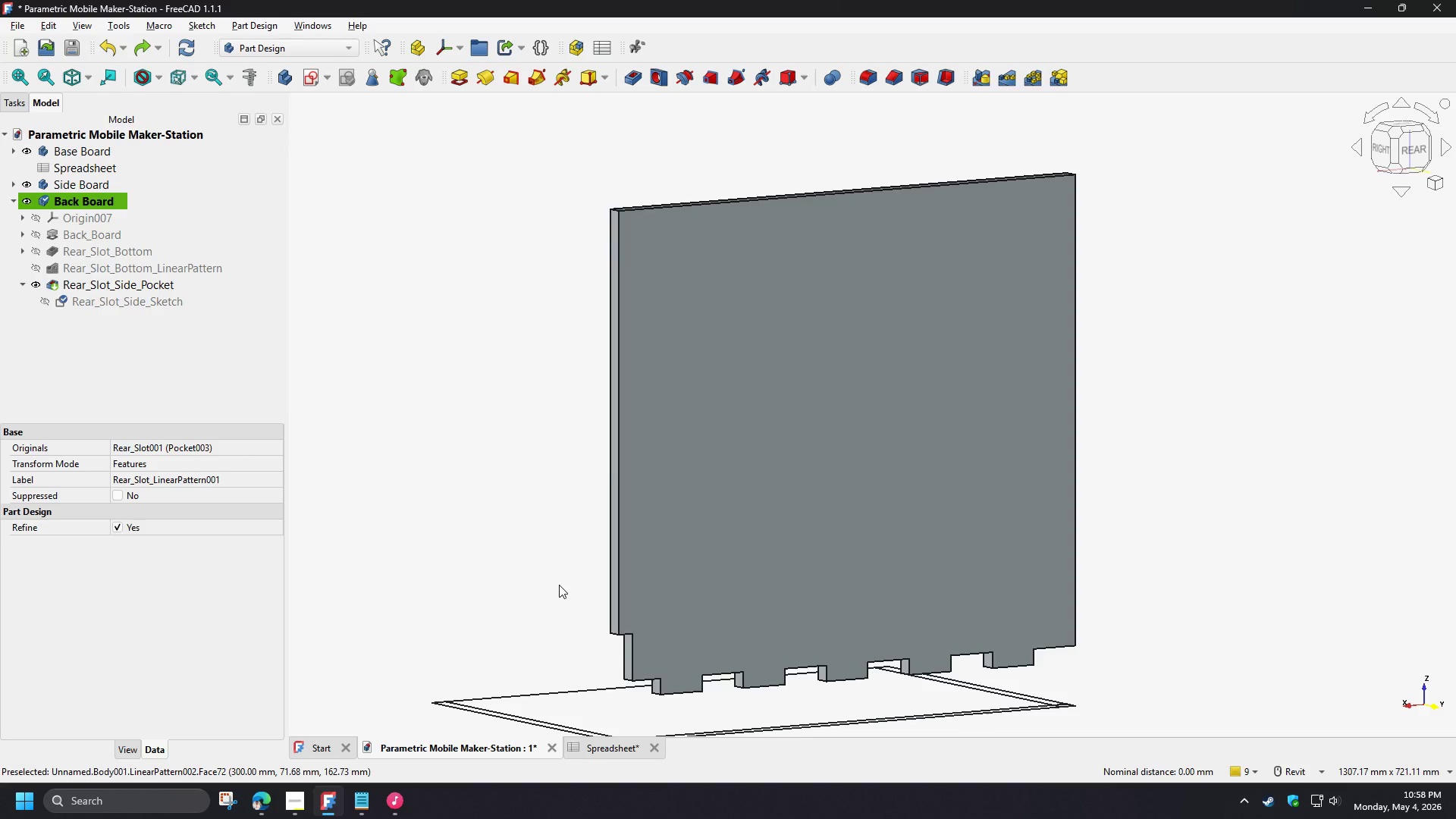 
key(Control+Y)
 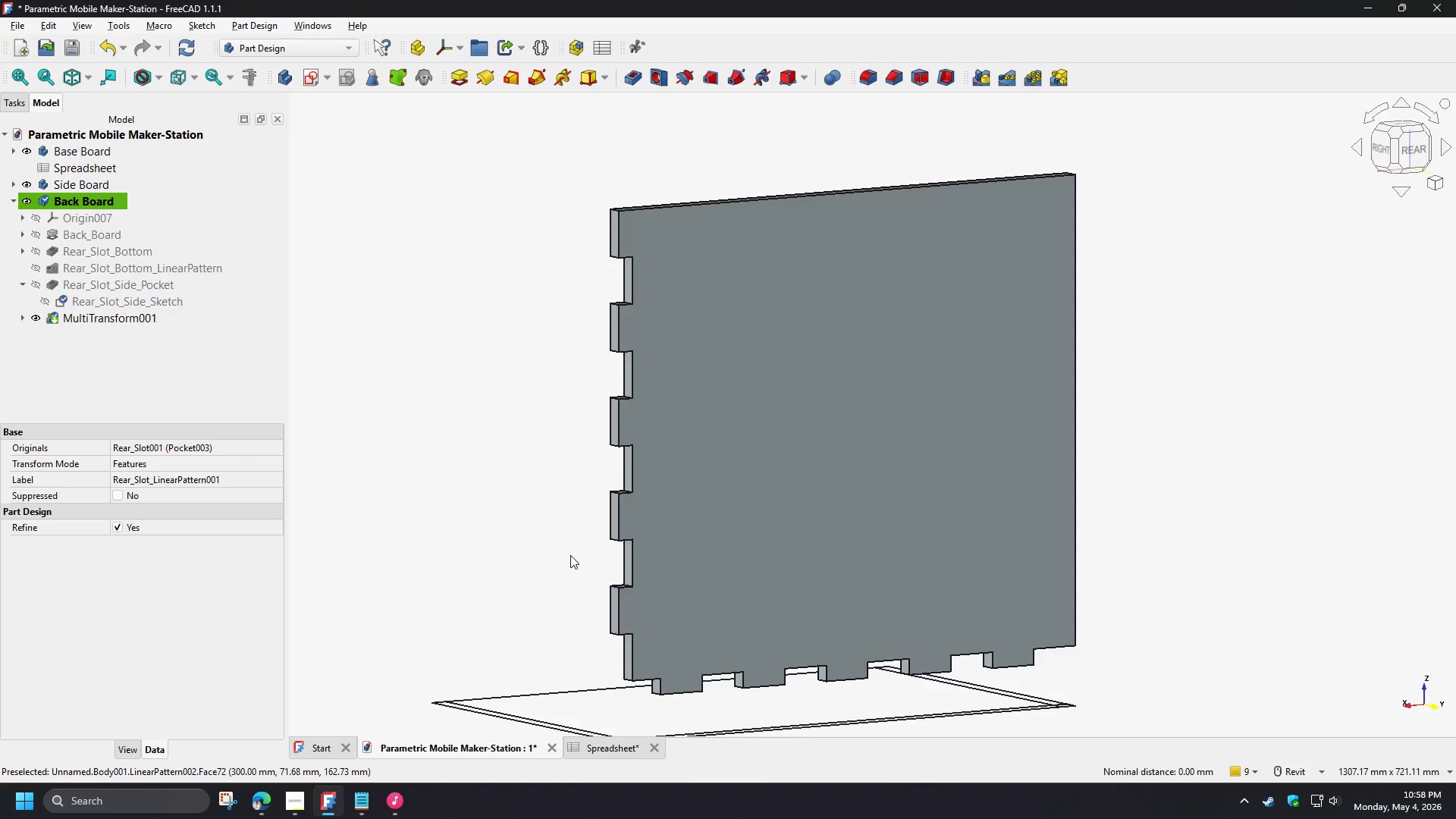 
key(Space)
 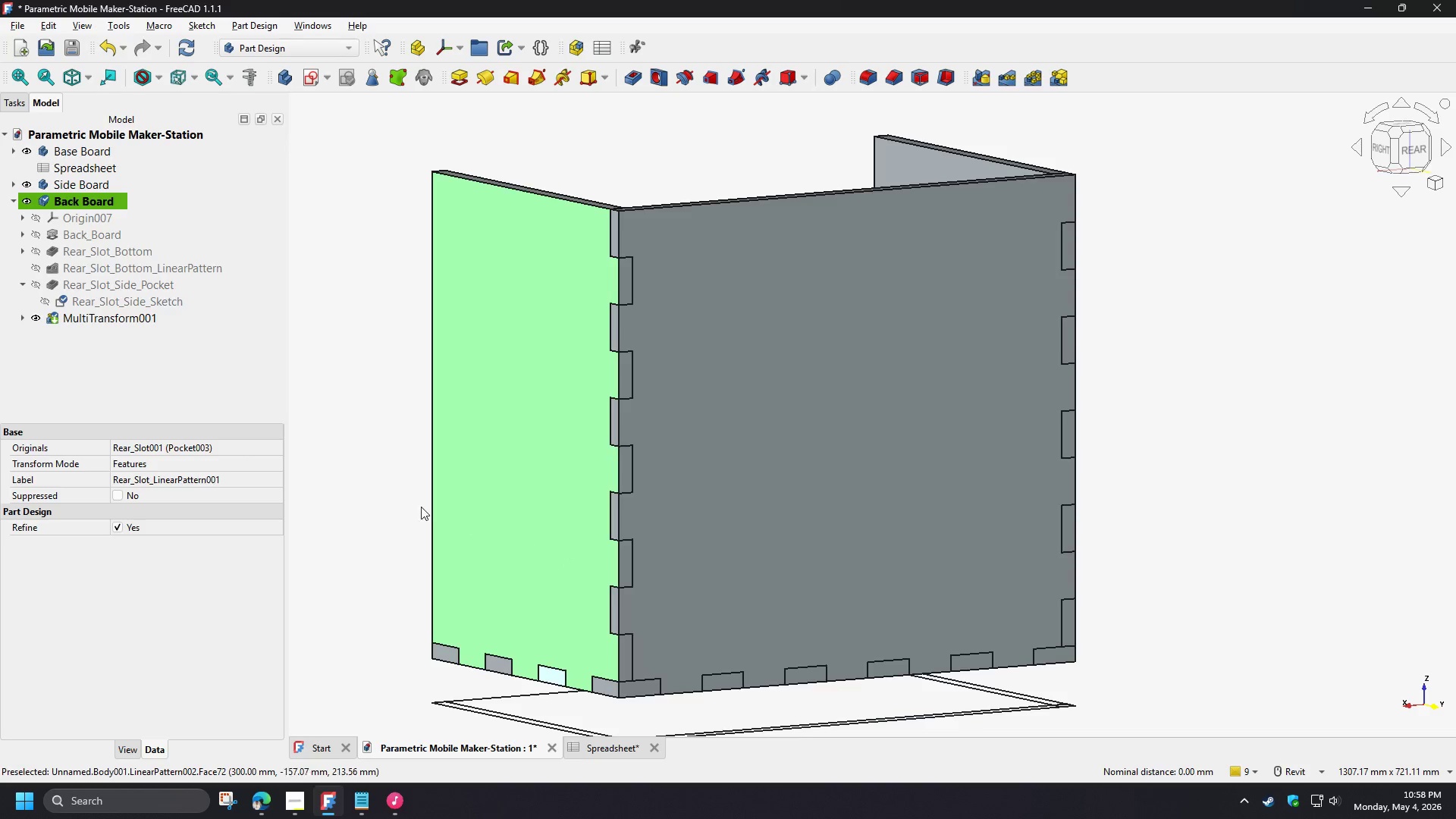 
left_click([378, 485])
 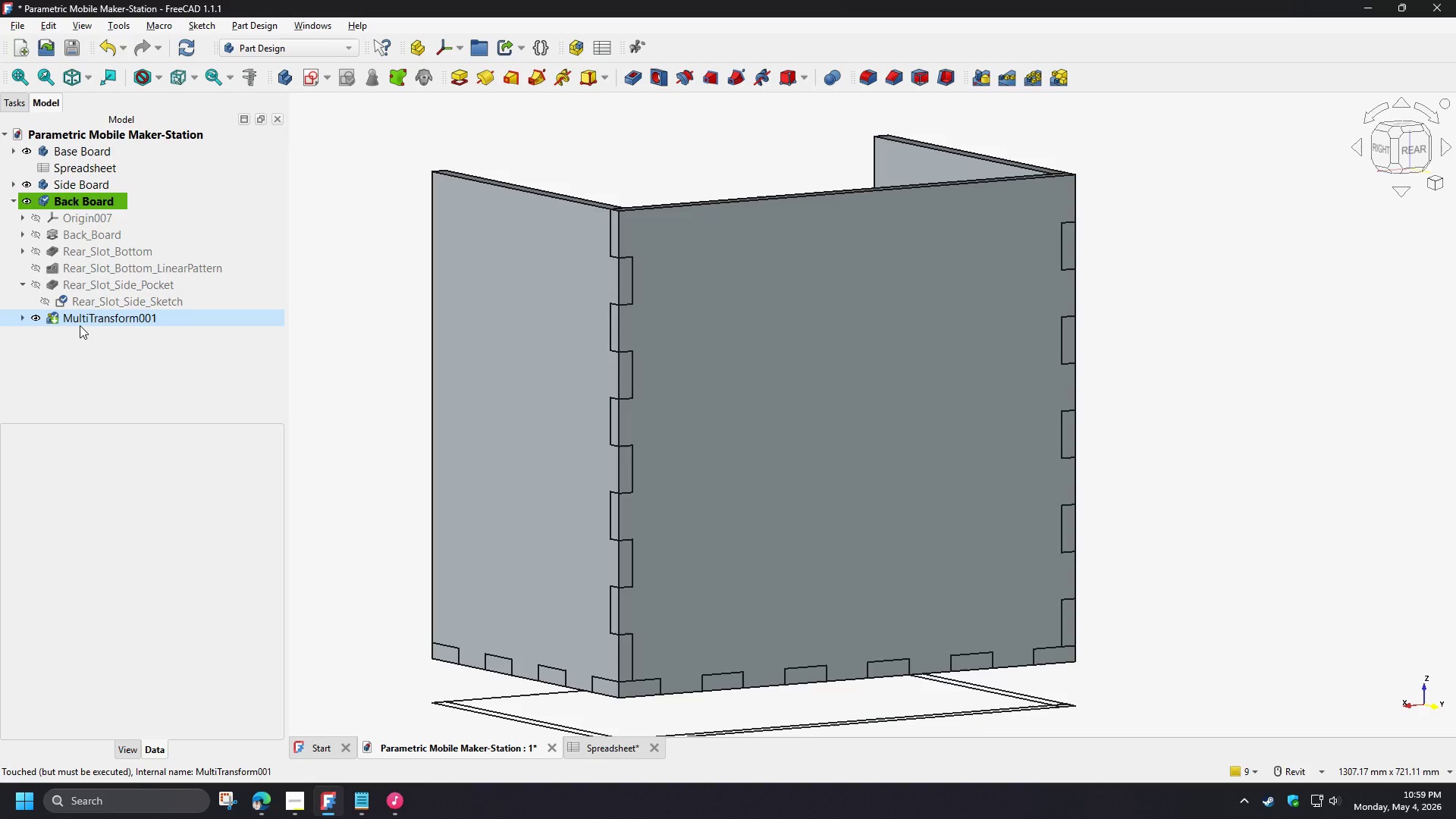 
left_click([80, 324])
 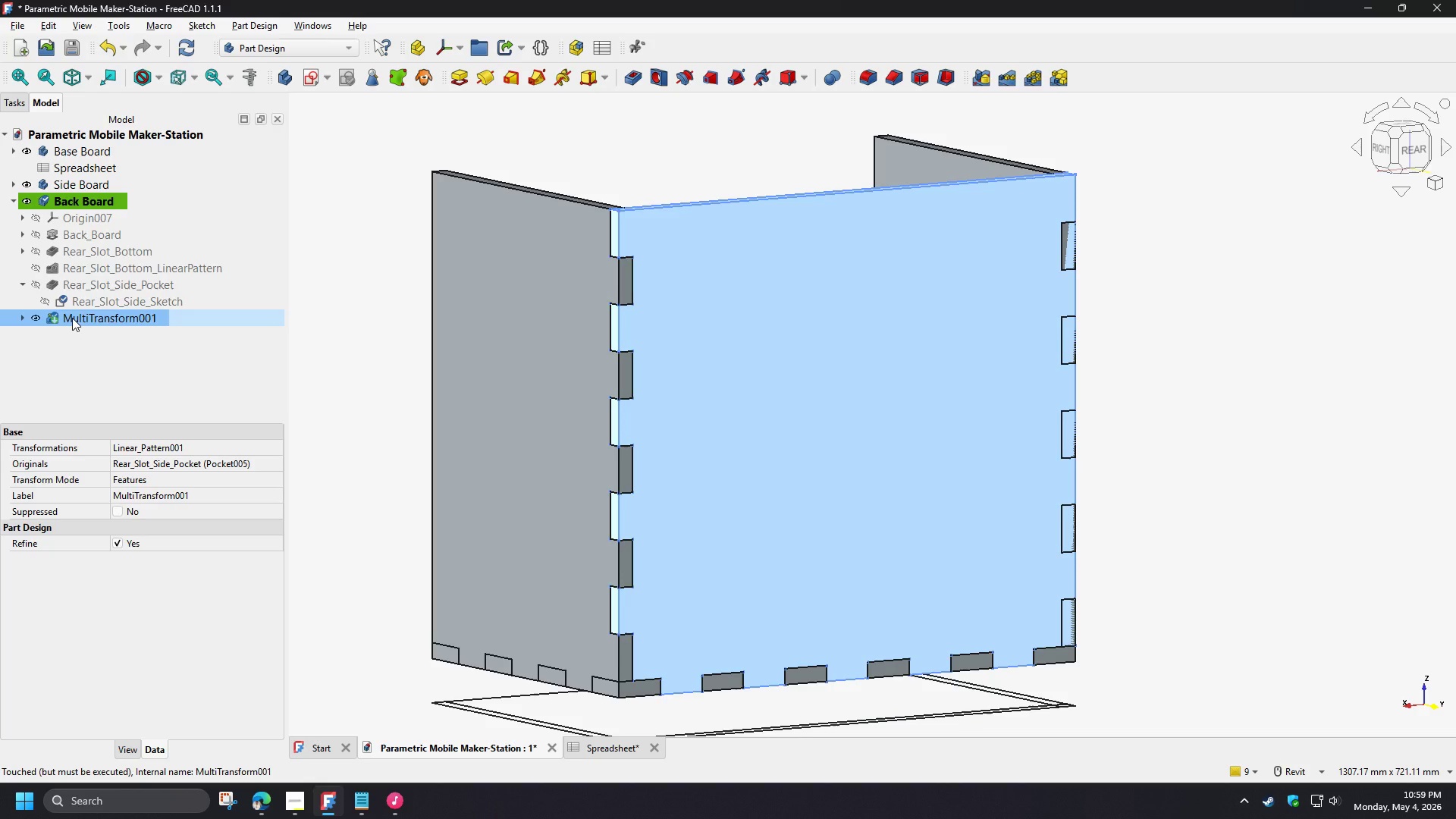 
double_click([72, 317])
 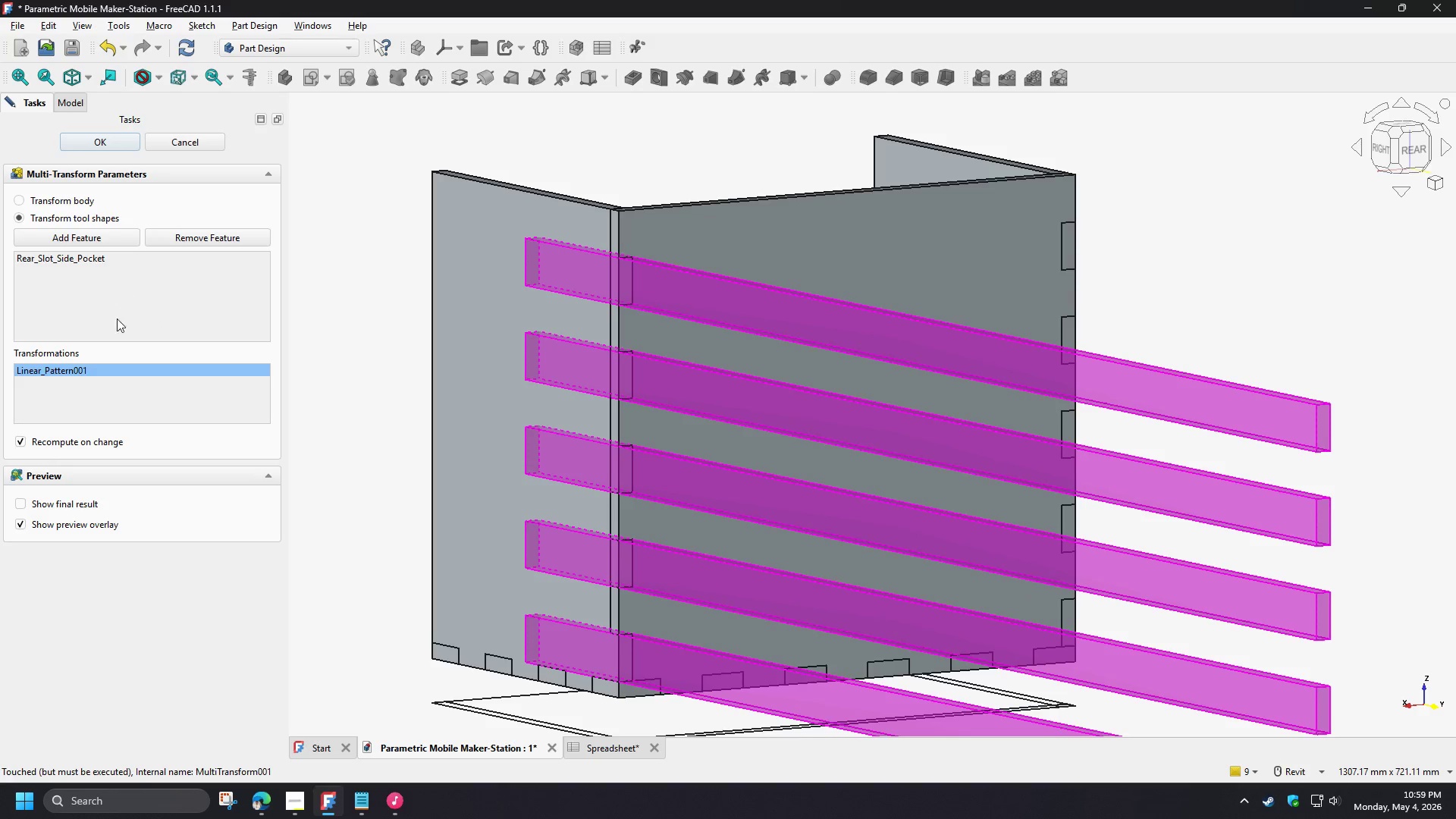 
right_click([105, 397])
 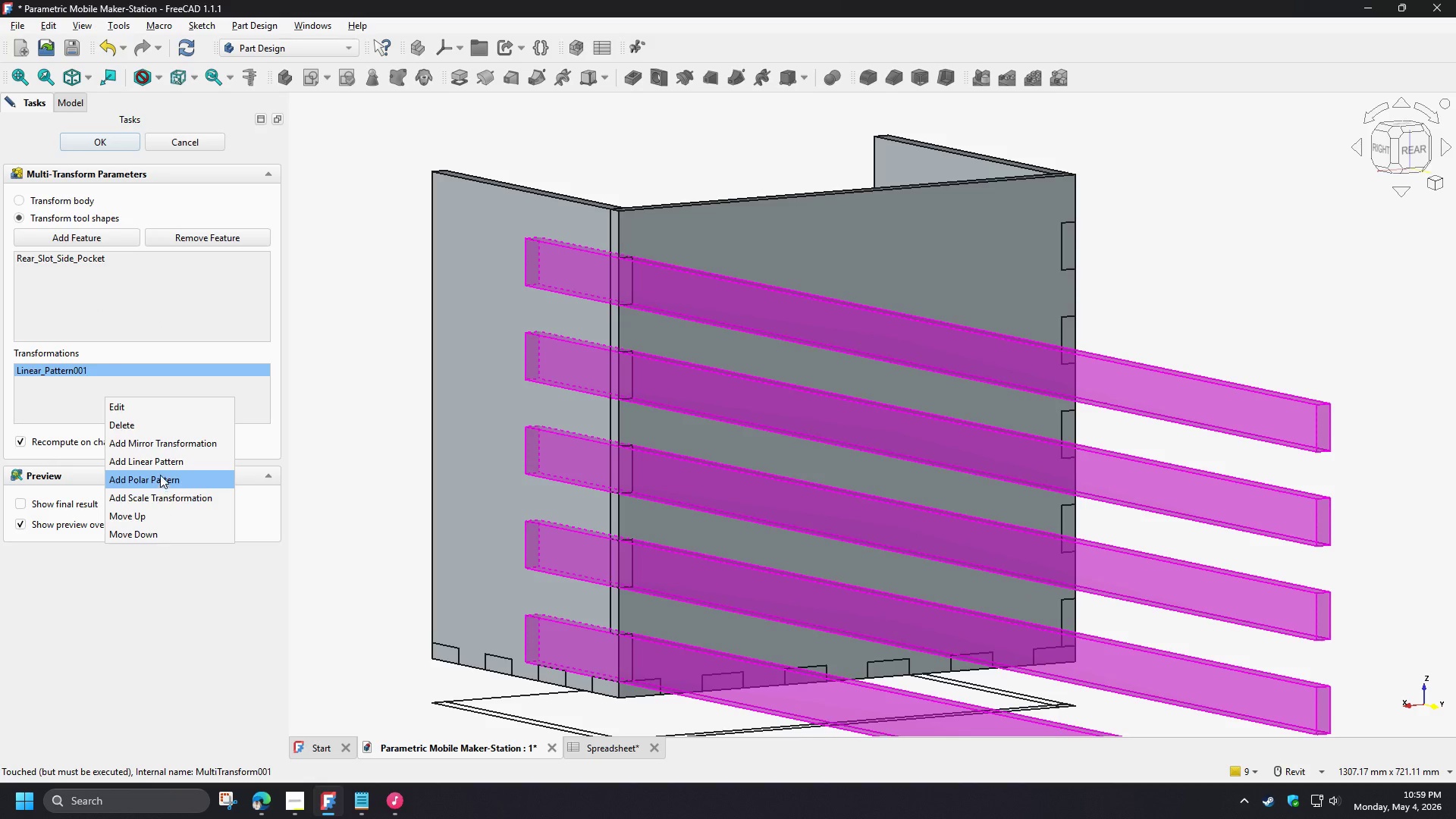 
left_click([158, 441])
 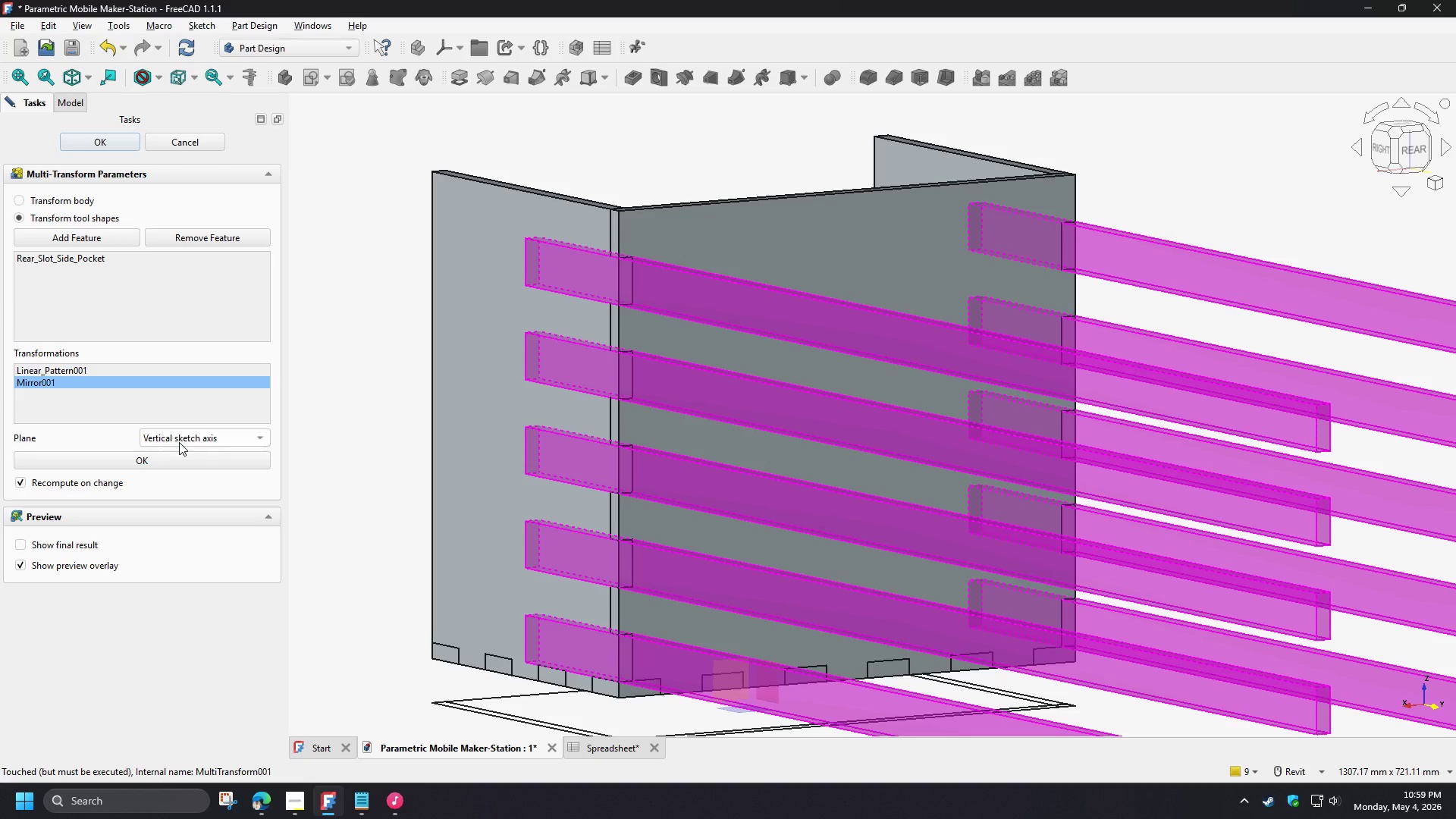 
left_click([179, 442])
 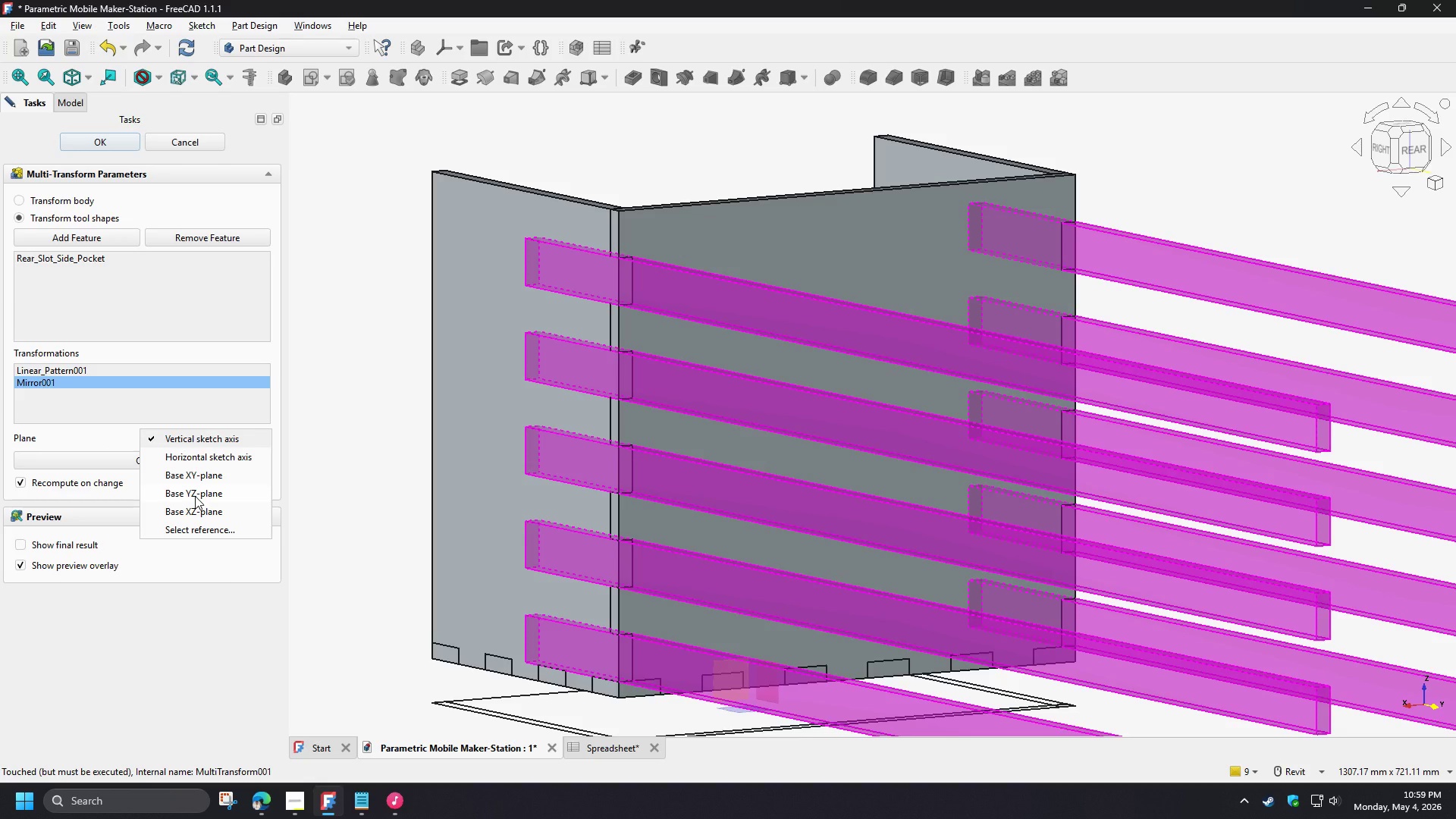 
left_click([195, 496])
 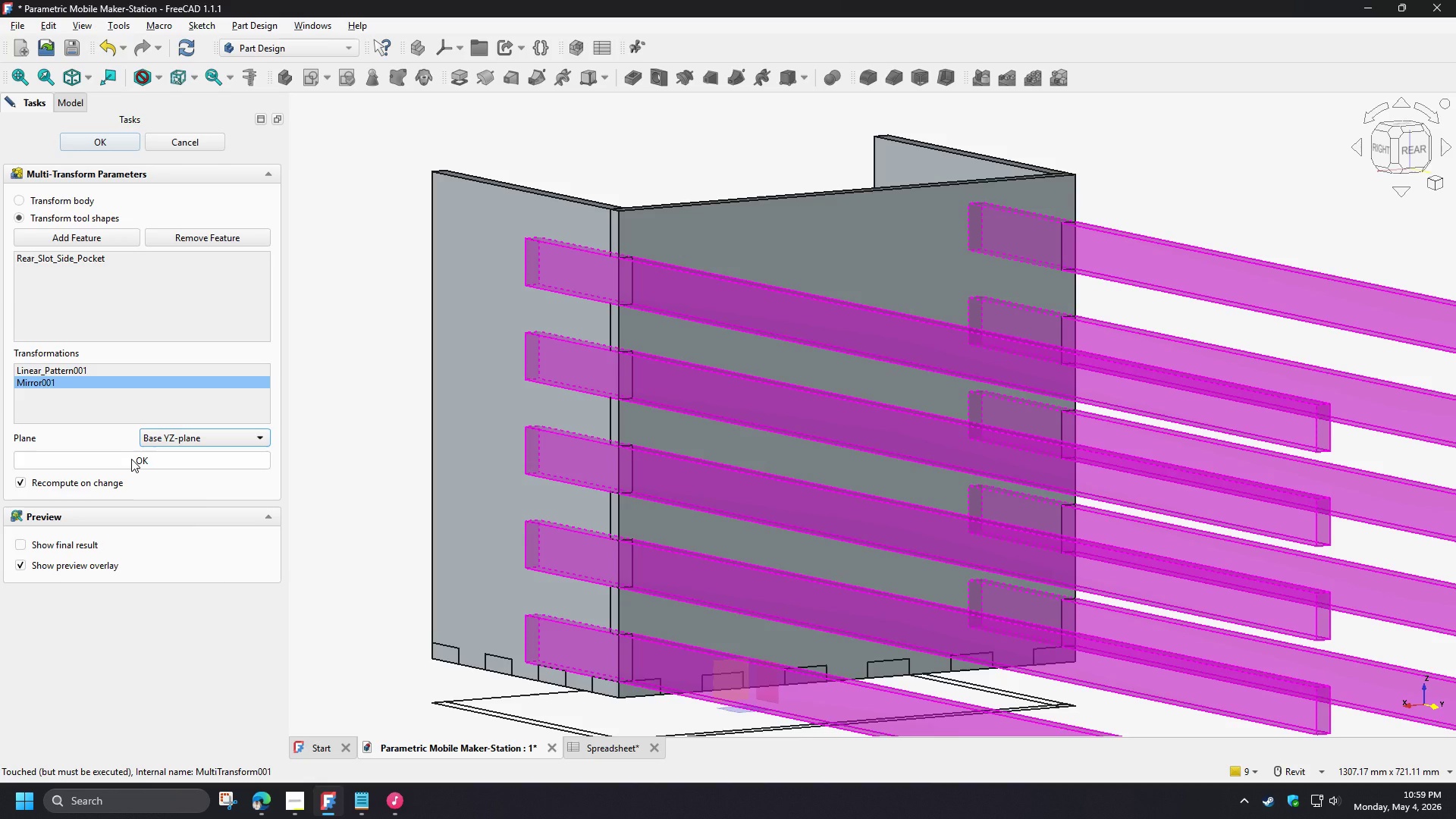 
left_click([131, 459])
 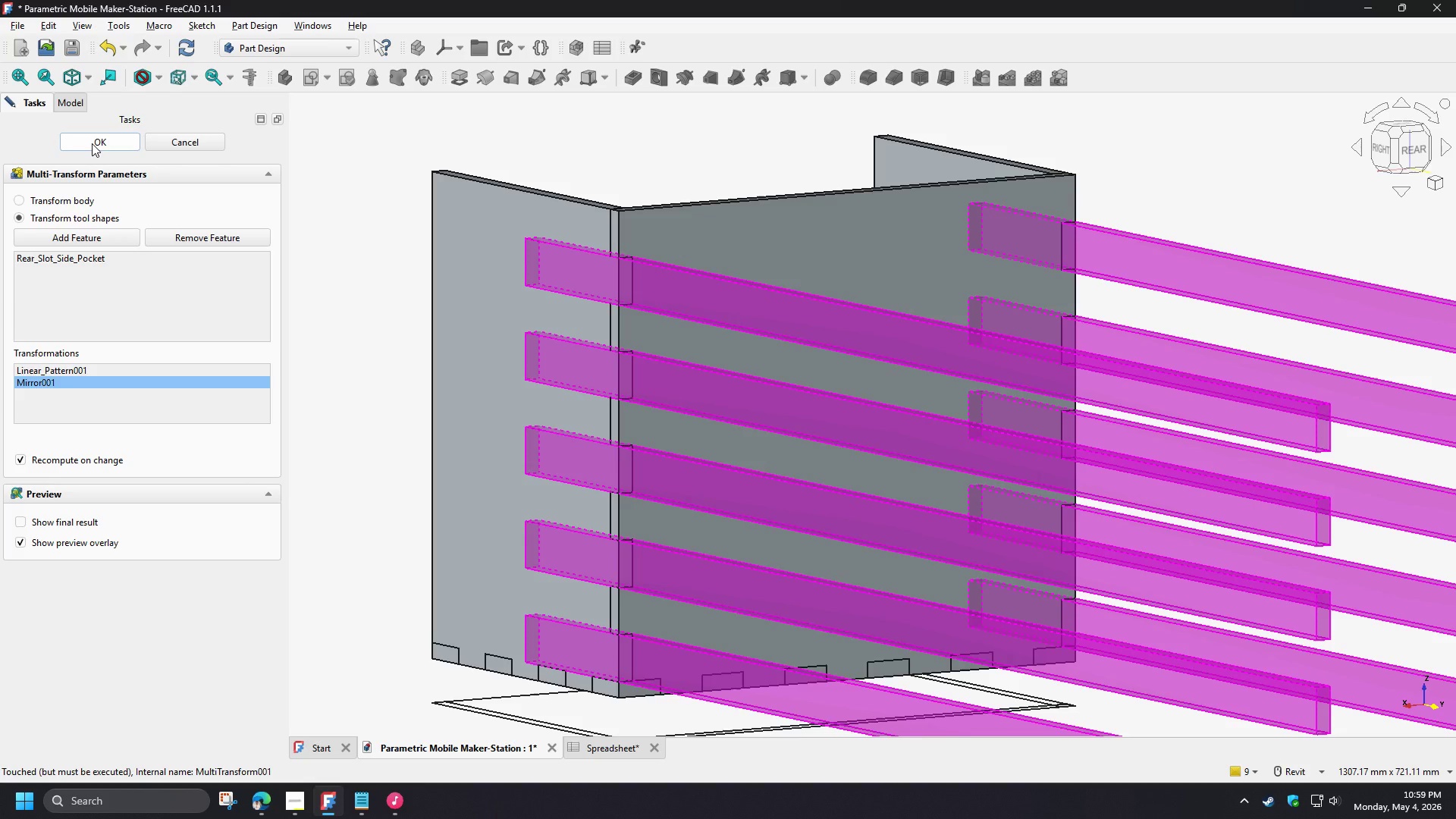 
left_click([92, 143])
 